 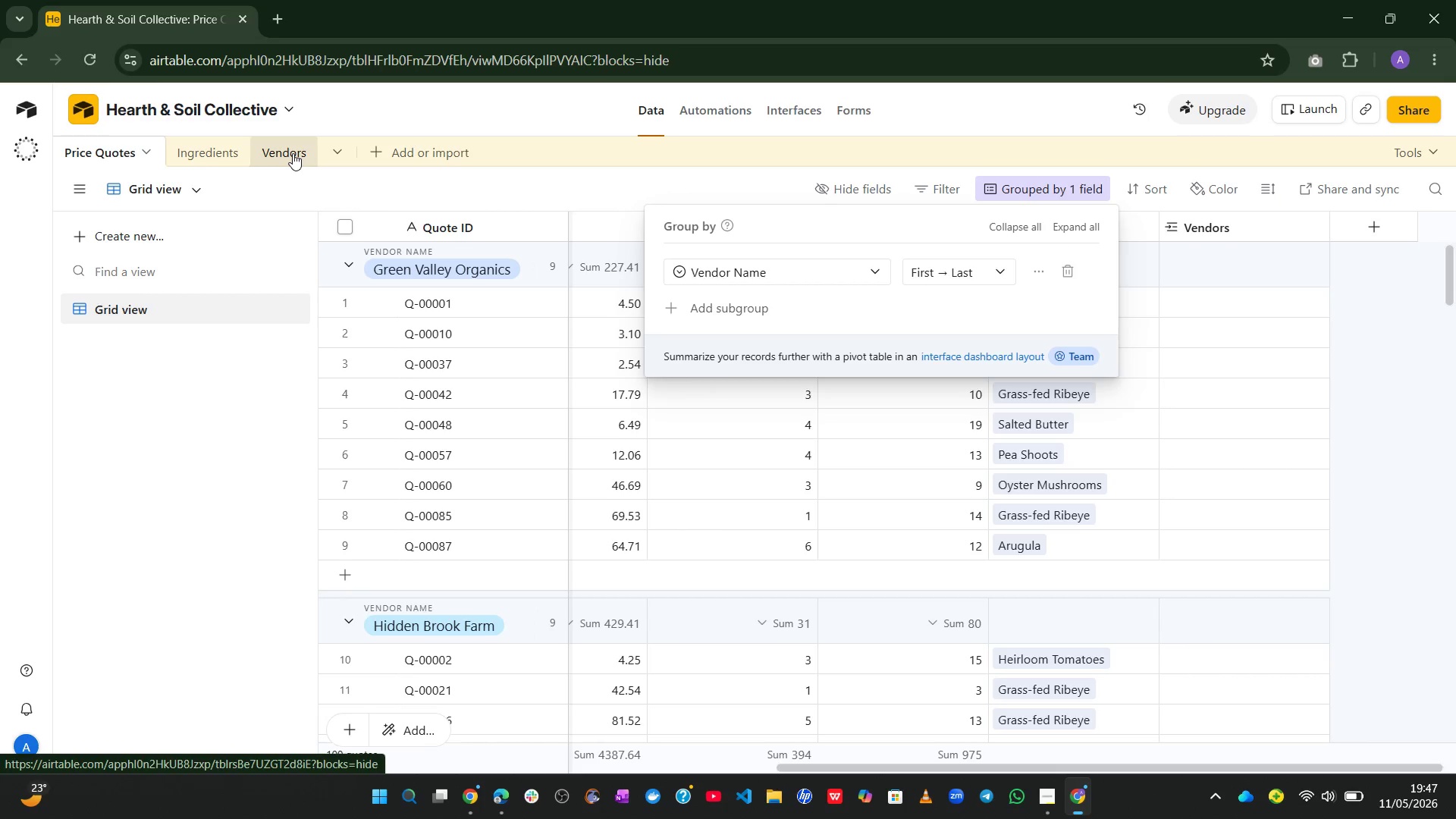 
mouse_move([385, 216])
 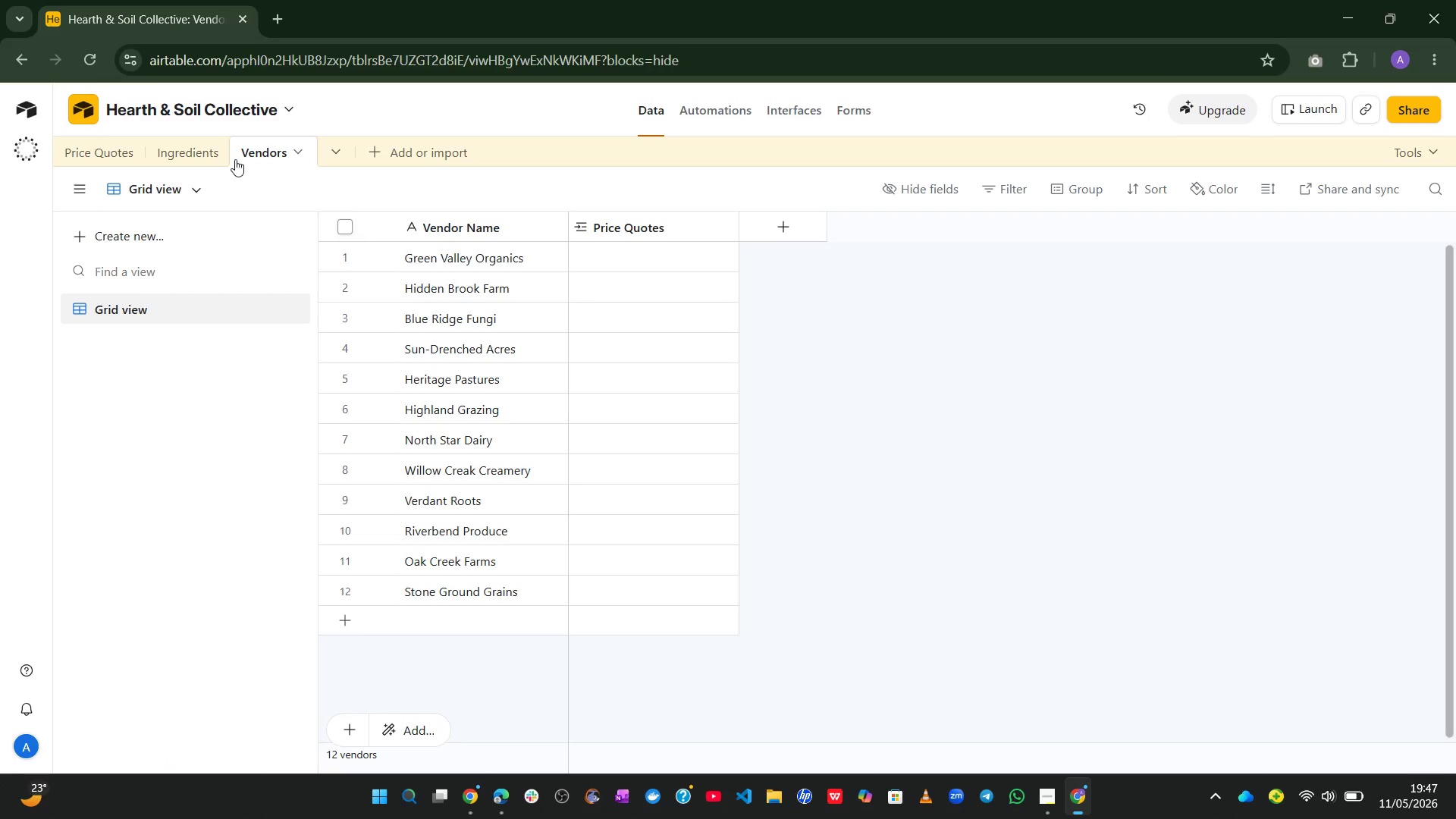 
left_click([110, 145])
 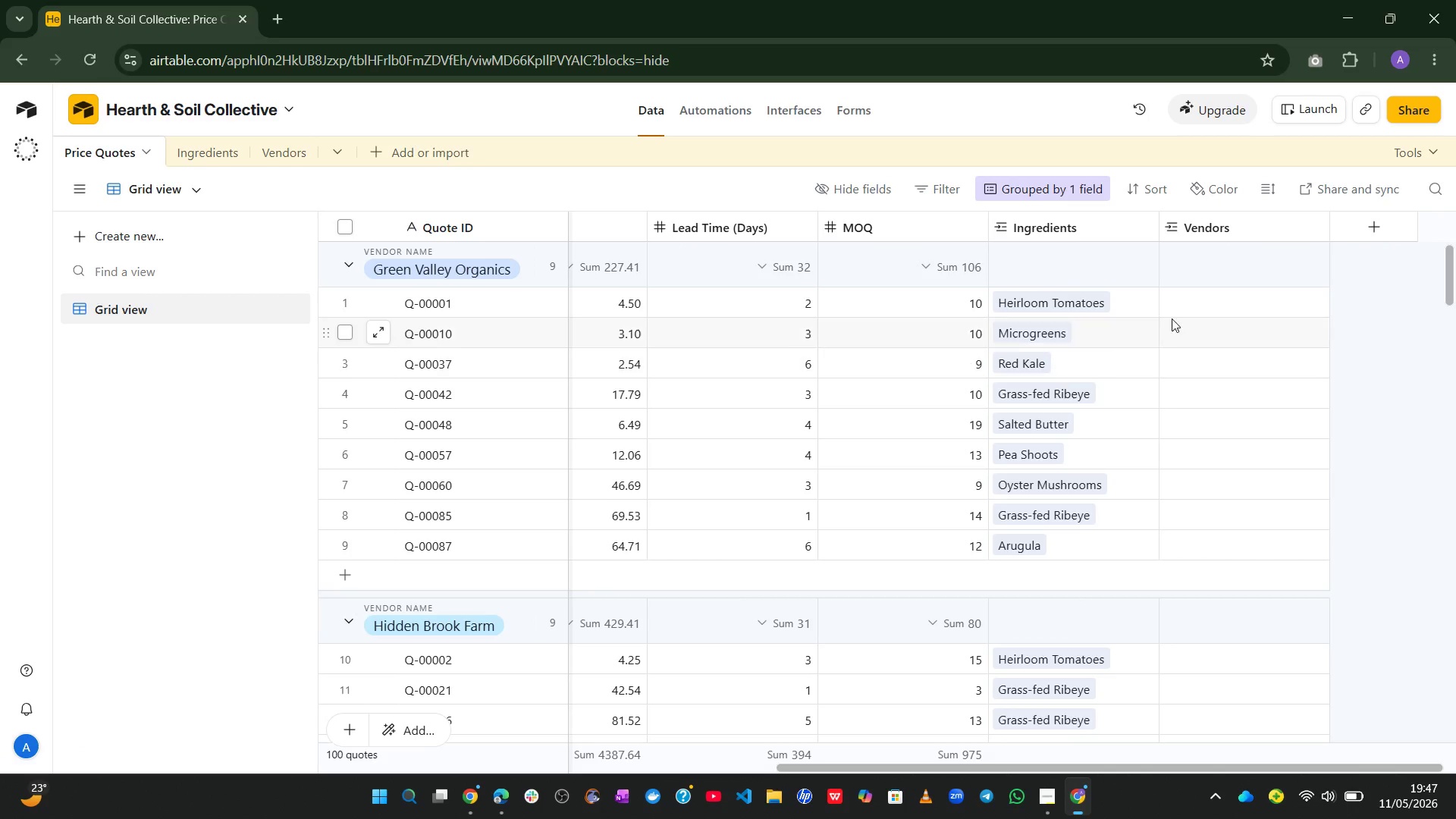 
left_click([1223, 300])
 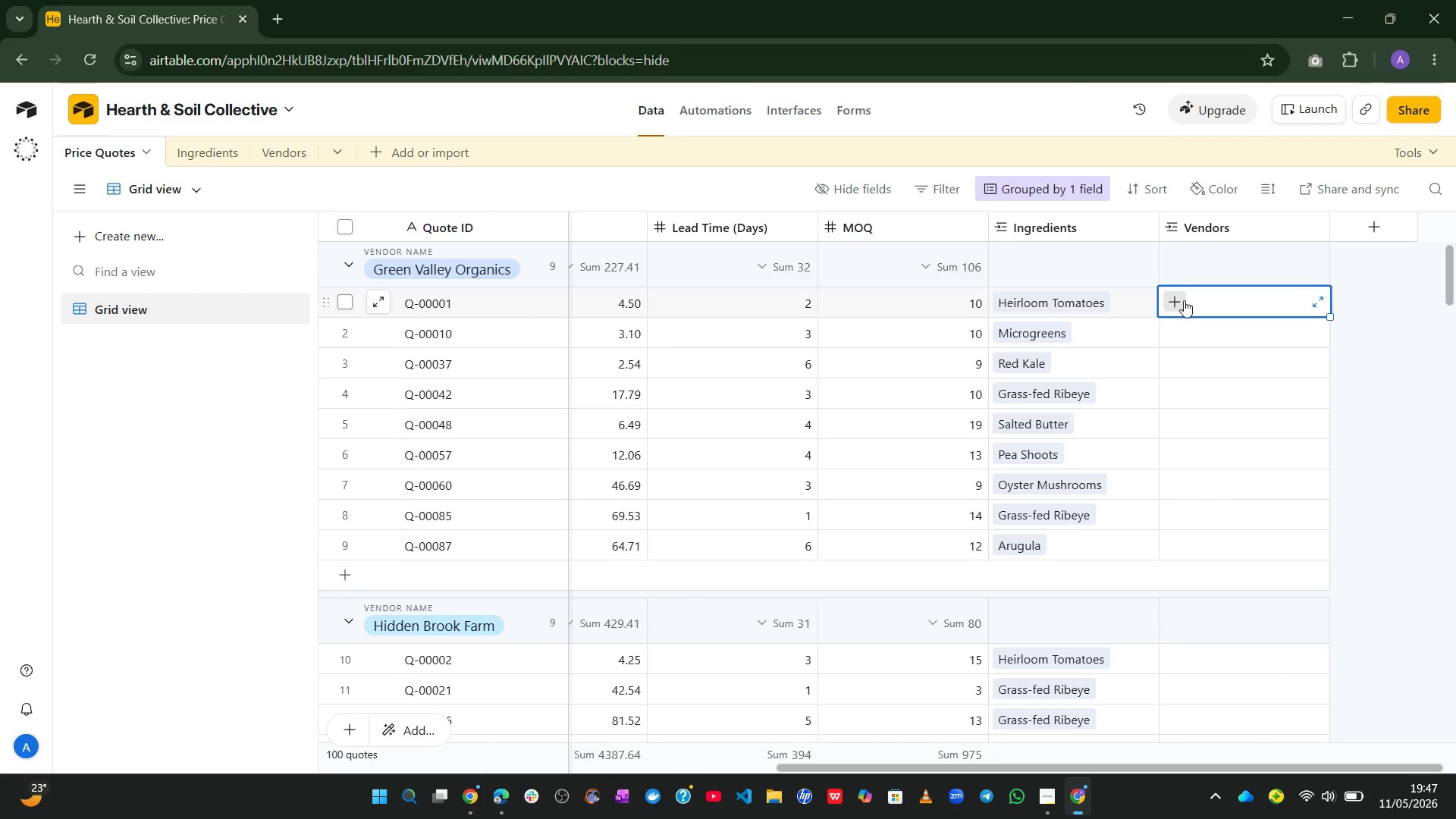 
left_click([1184, 300])
 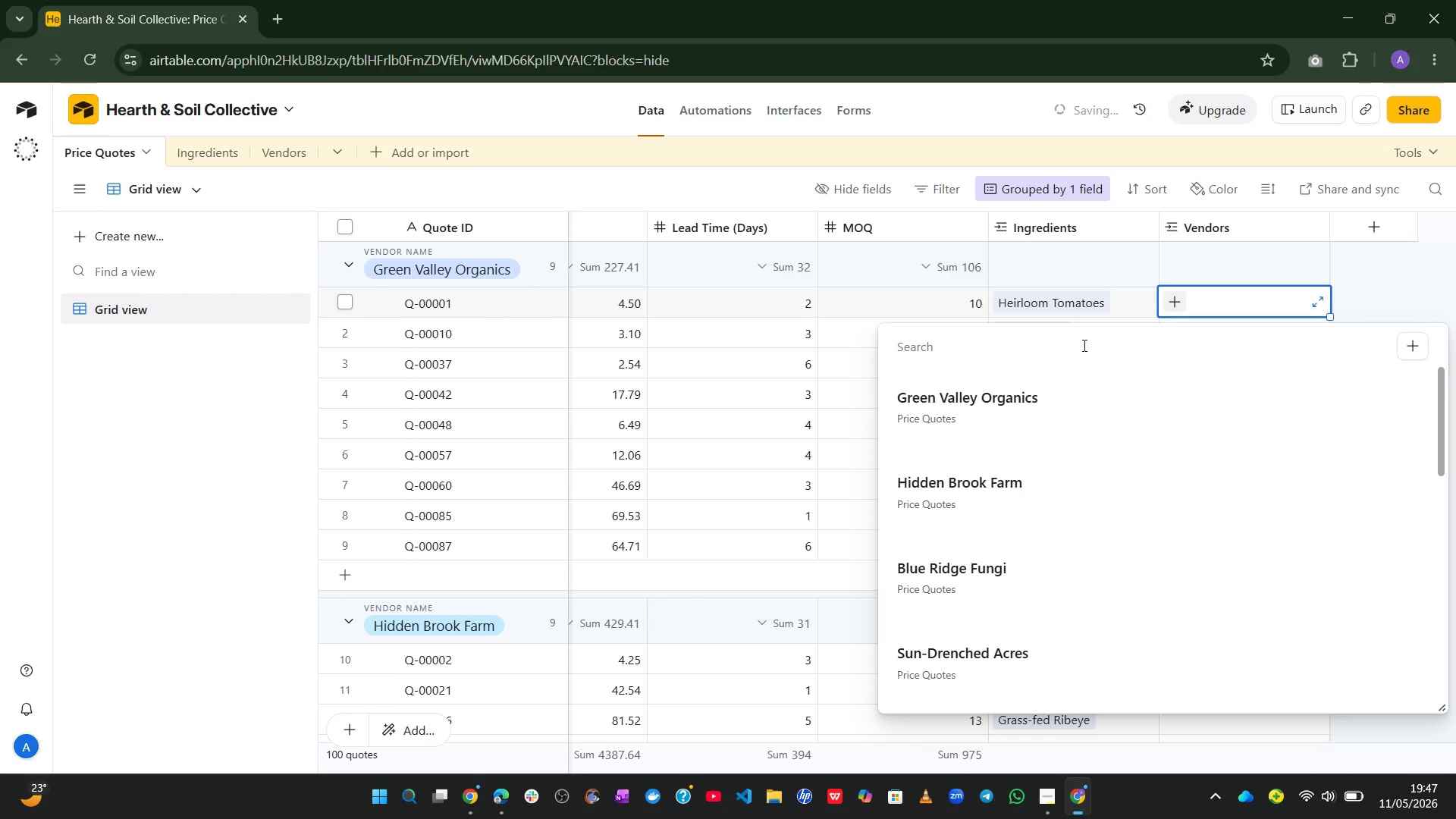 
double_click([1001, 408])
 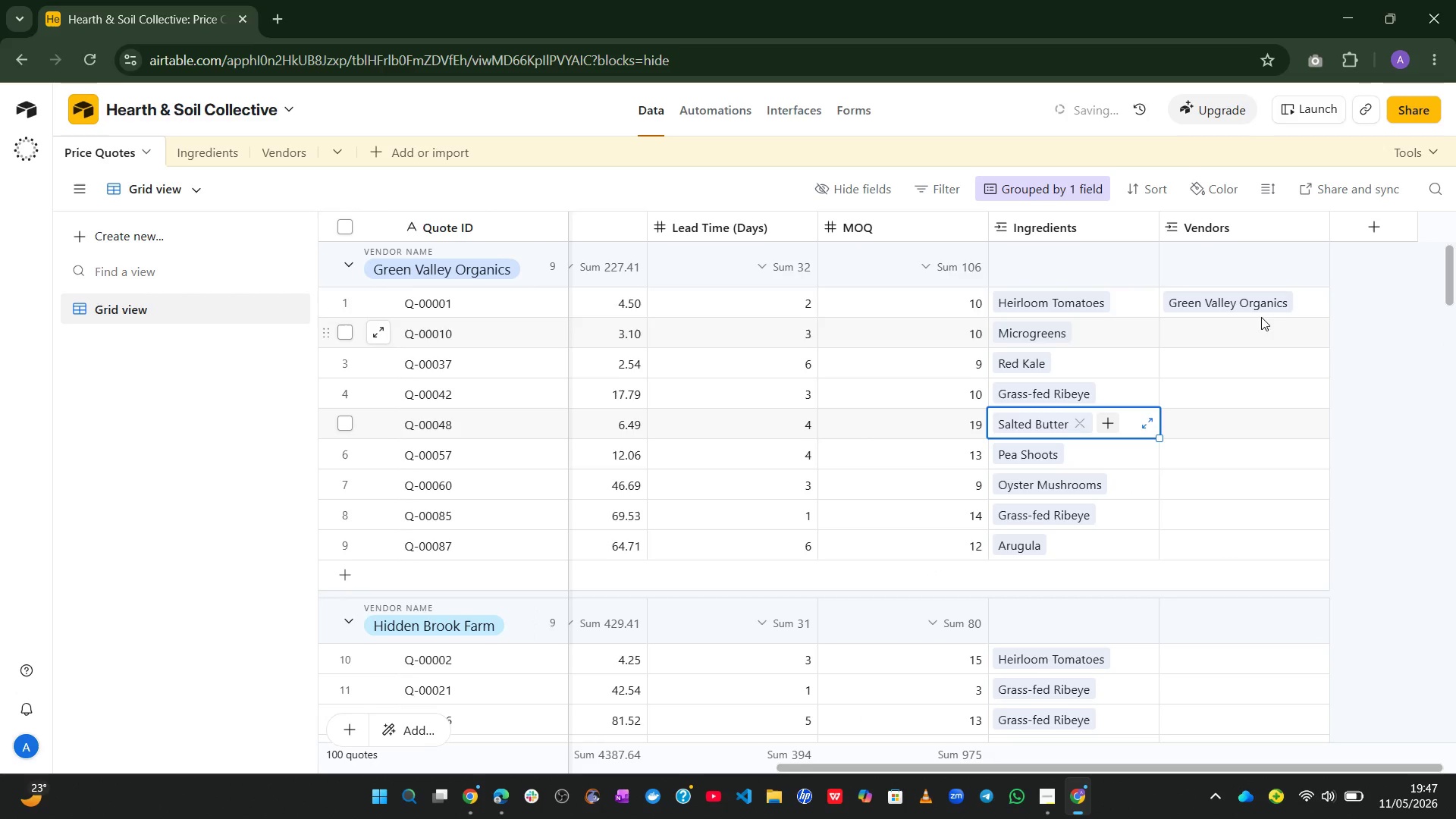 
left_click([1309, 298])
 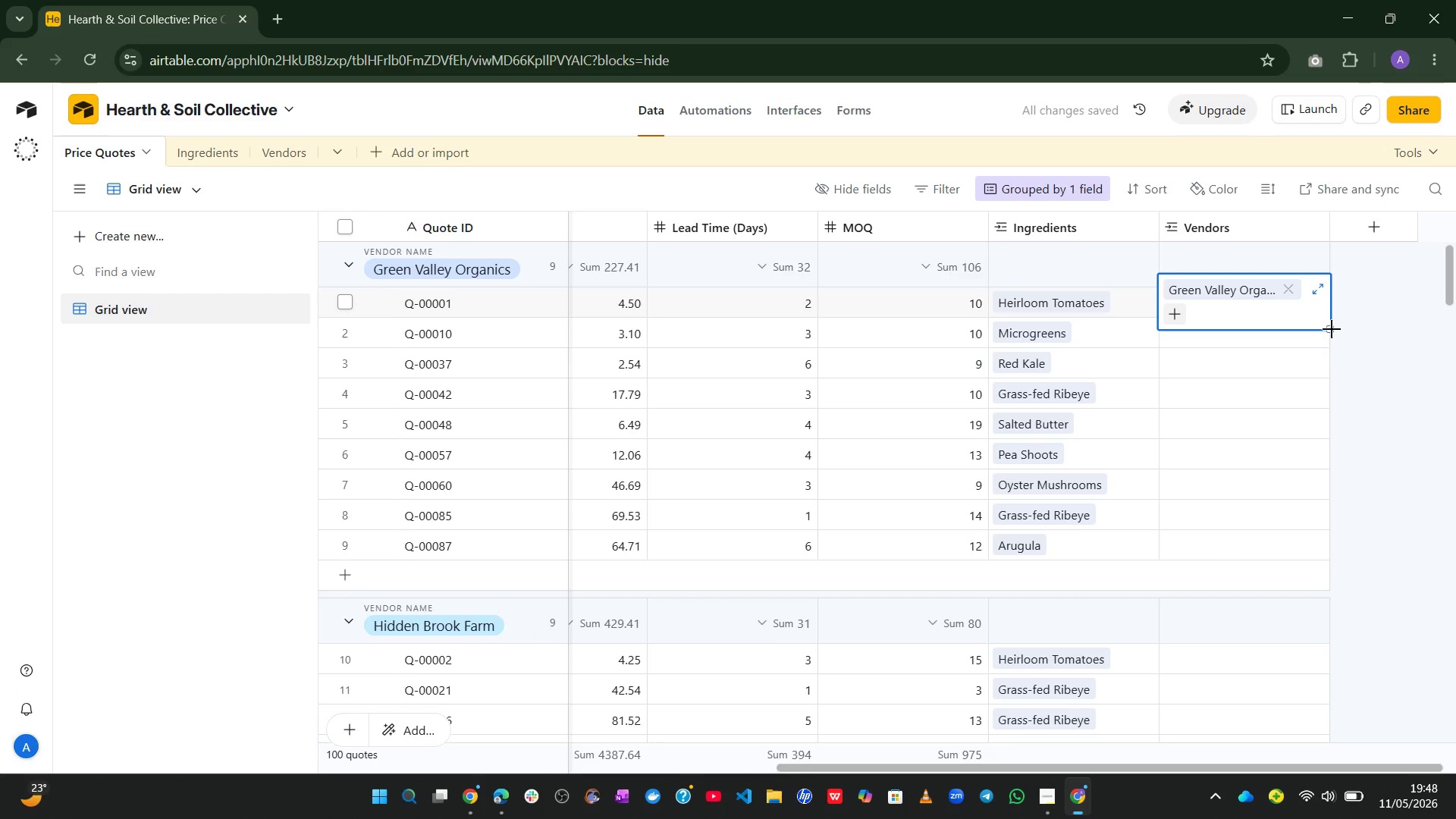 
left_click_drag(start_coordinate=[1332, 329], to_coordinate=[1319, 542])
 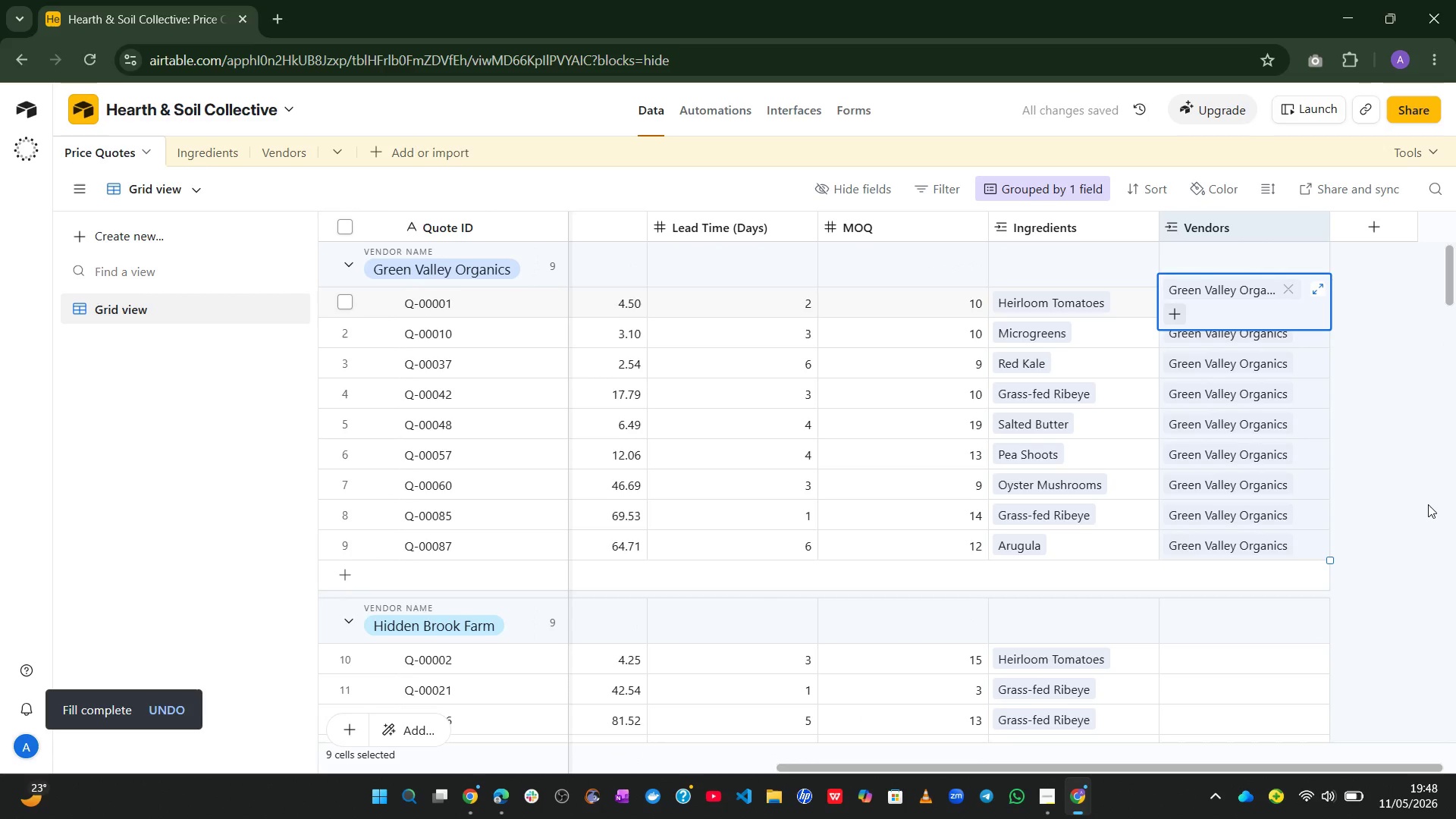 
left_click([1428, 504])
 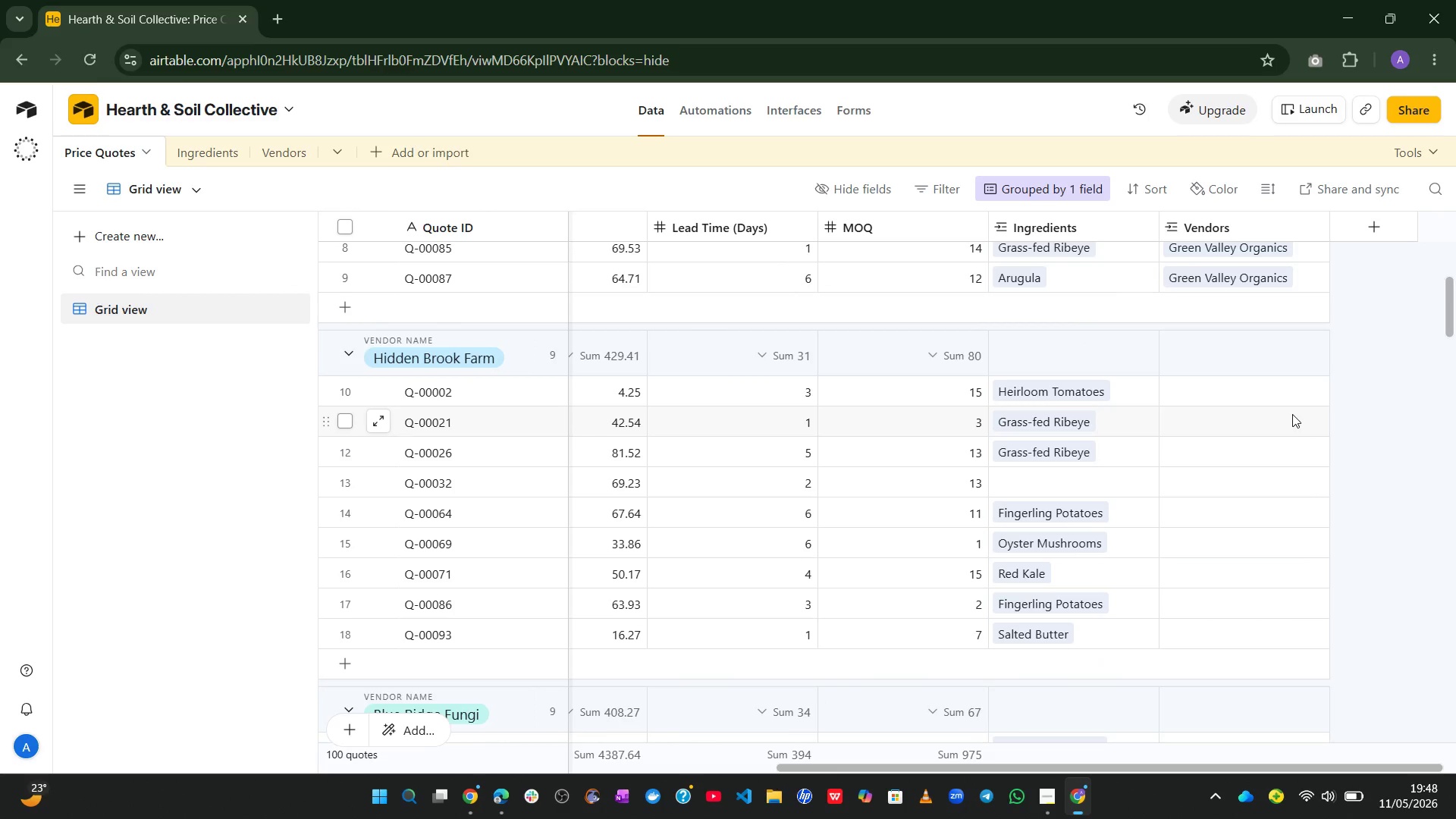 
wait(28.94)
 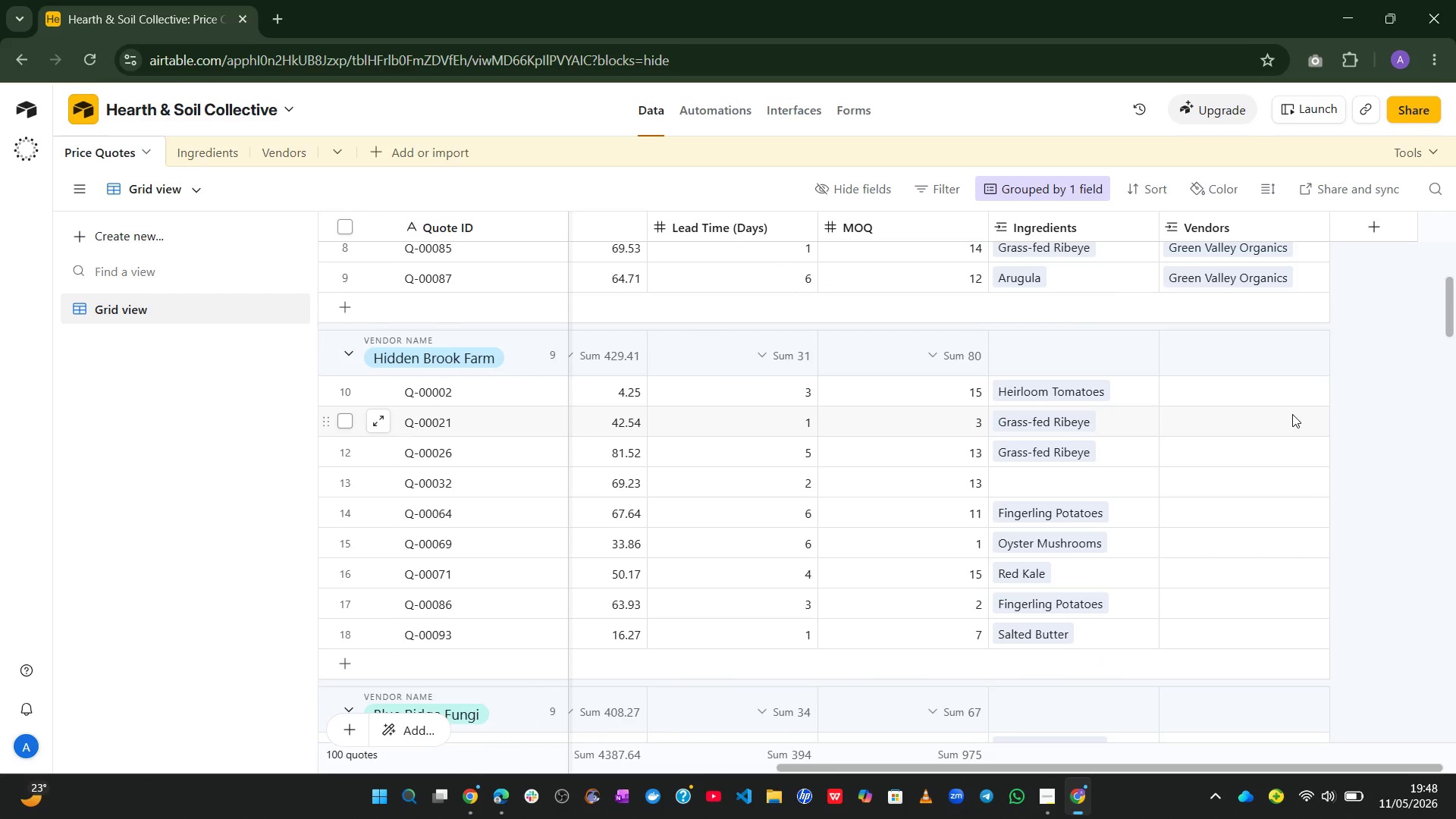 
left_click([1100, 485])
 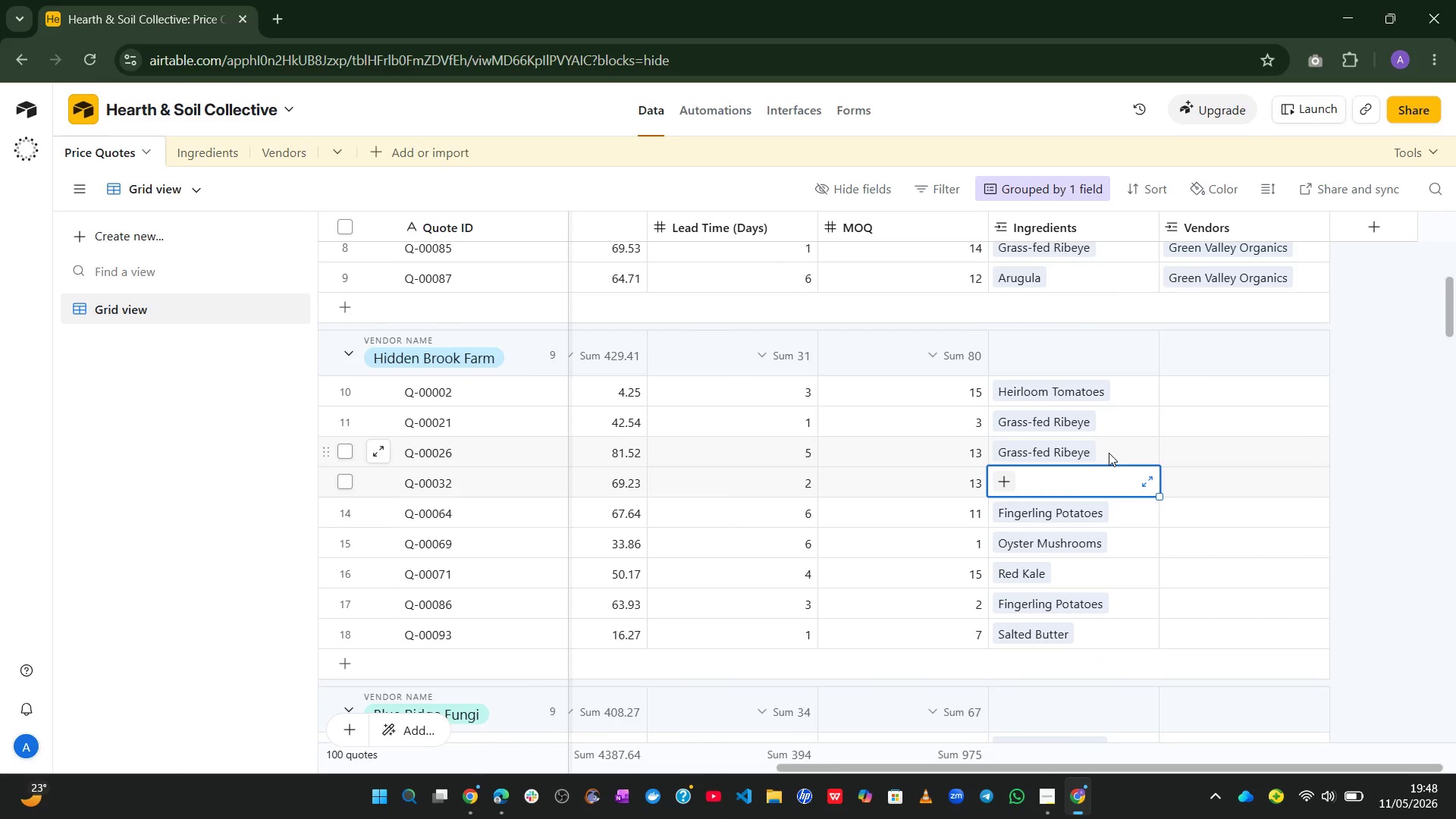 
left_click([1011, 472])
 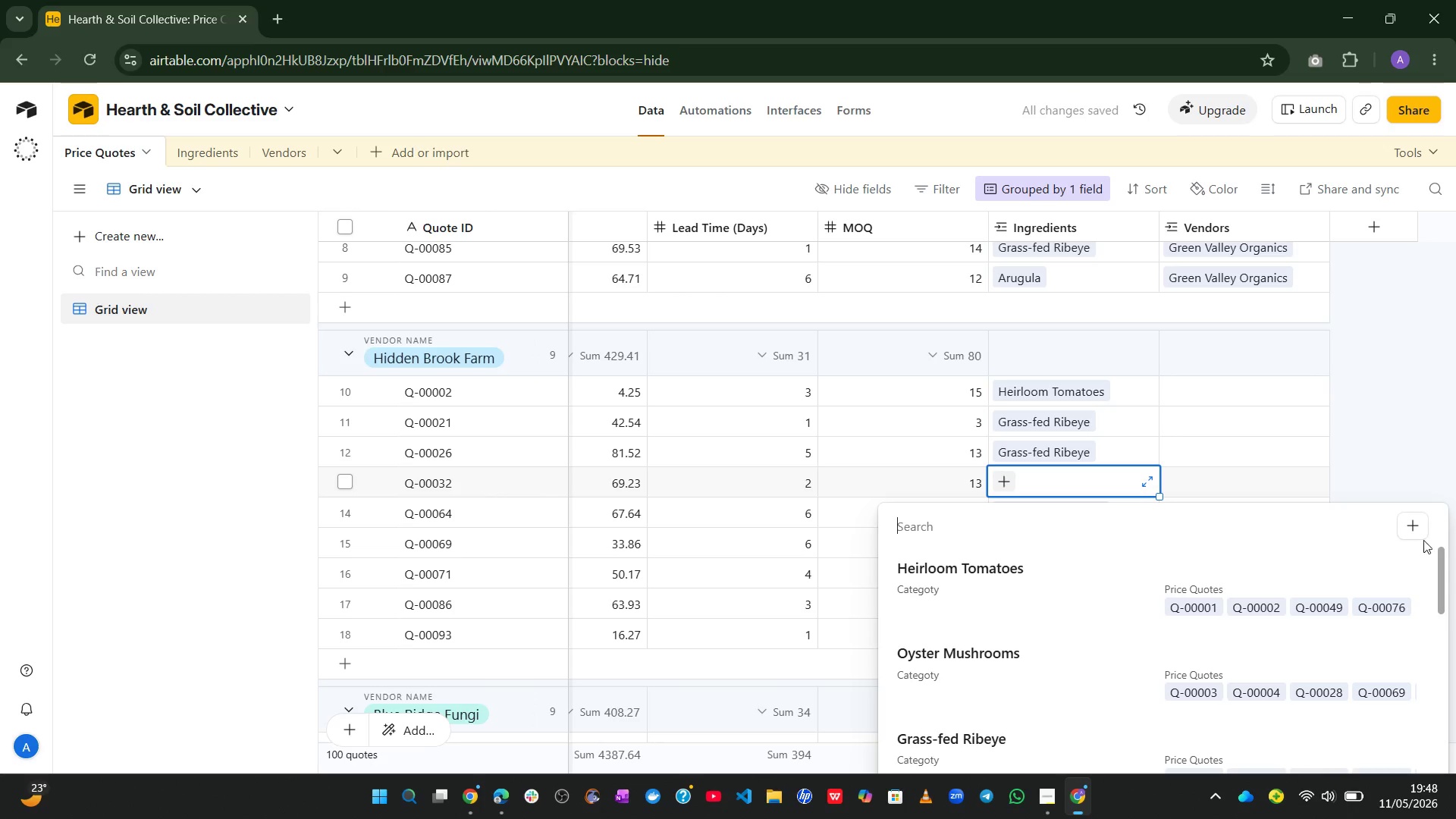 
left_click([1377, 443])
 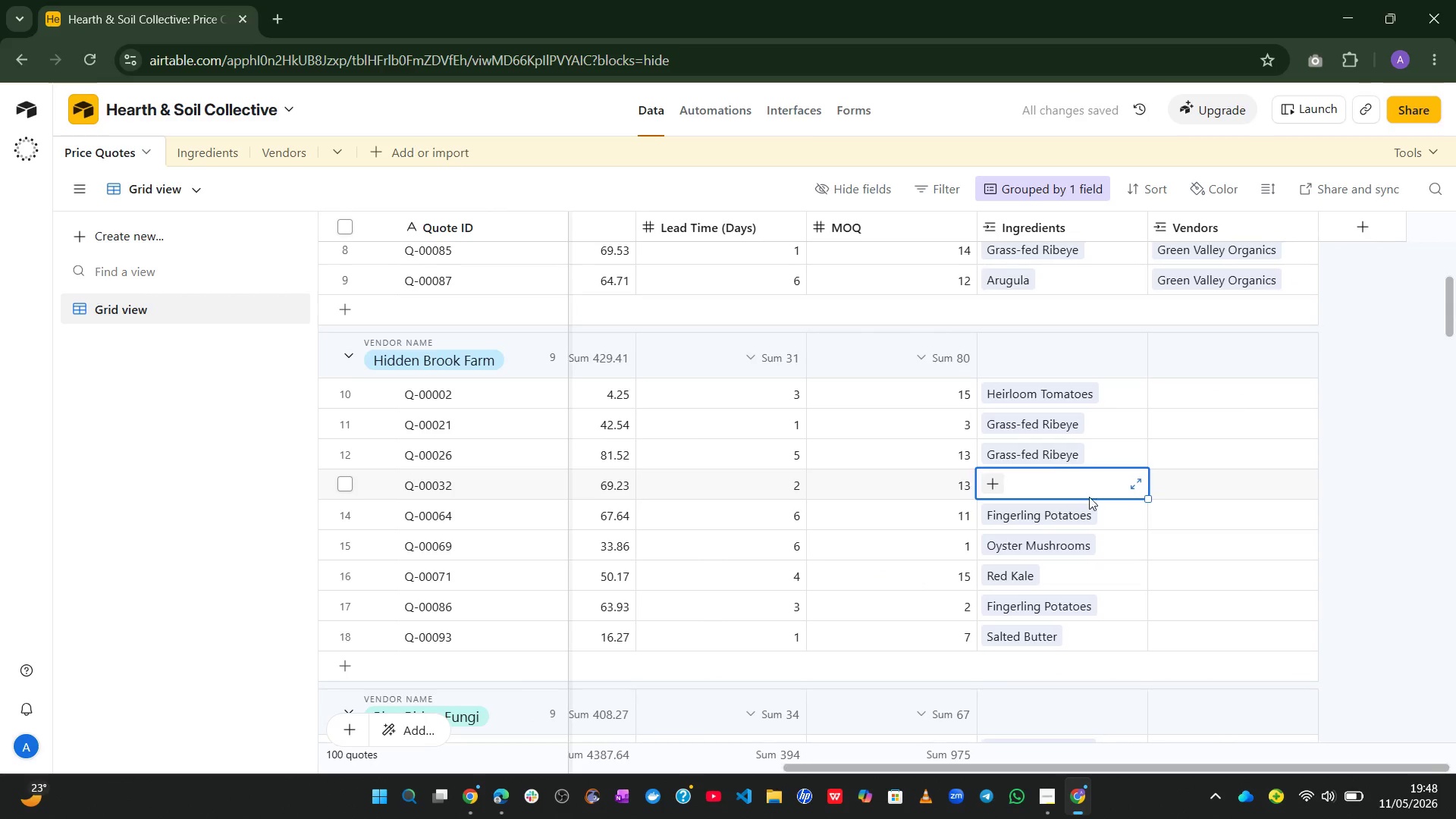 
left_click([1173, 396])
 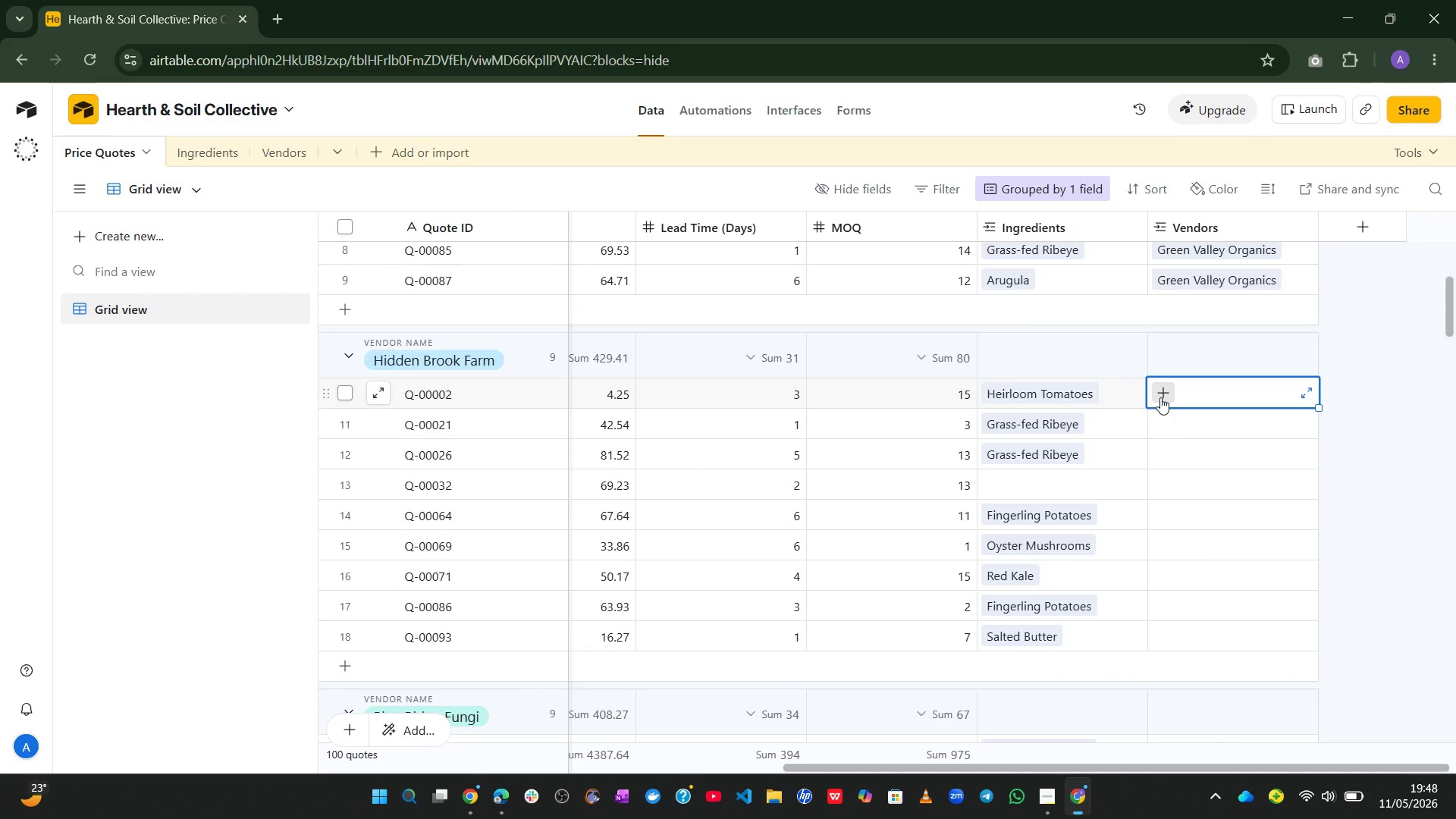 
left_click([1160, 397])
 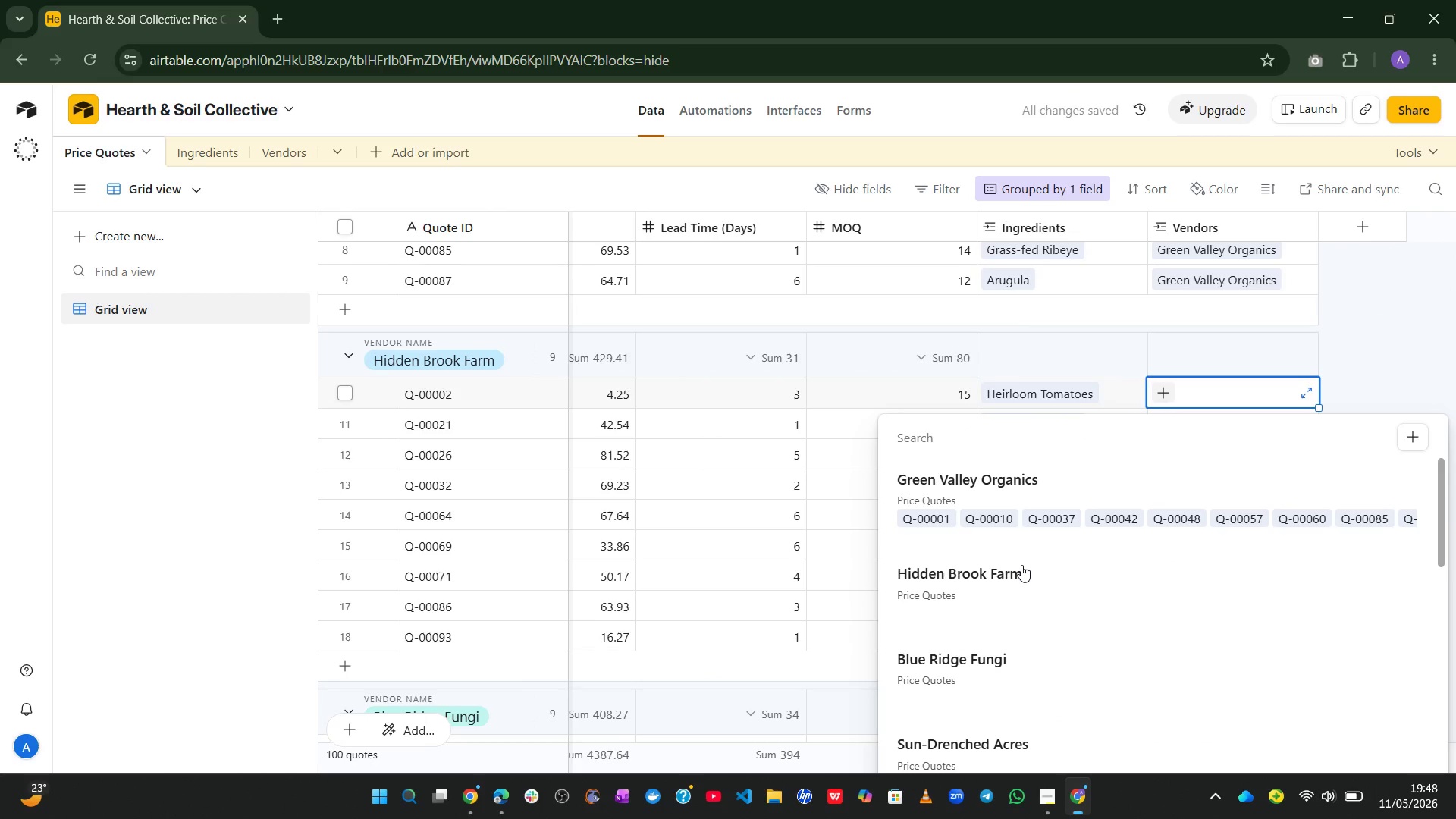 
left_click([1021, 565])
 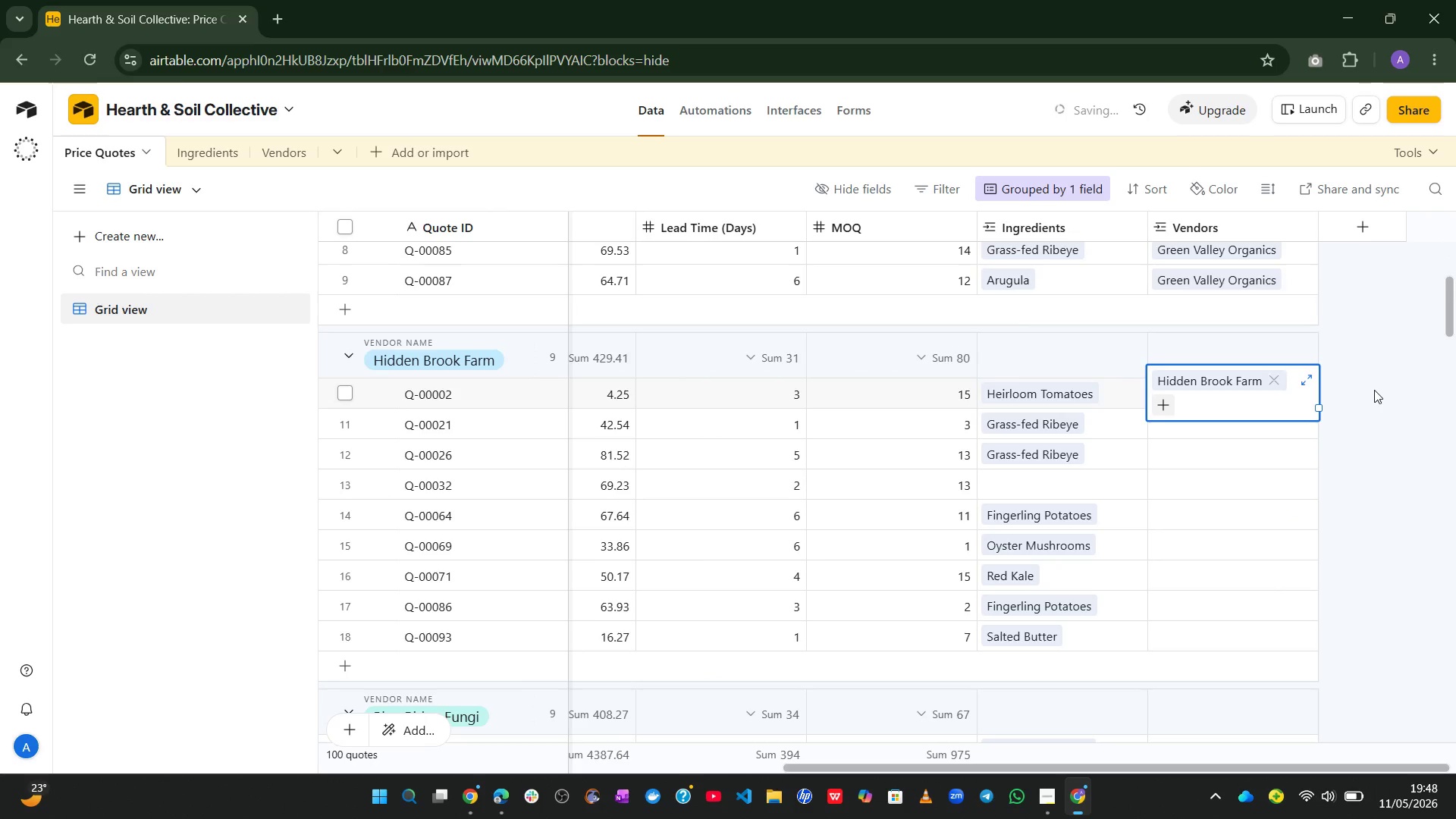 
left_click([1377, 394])
 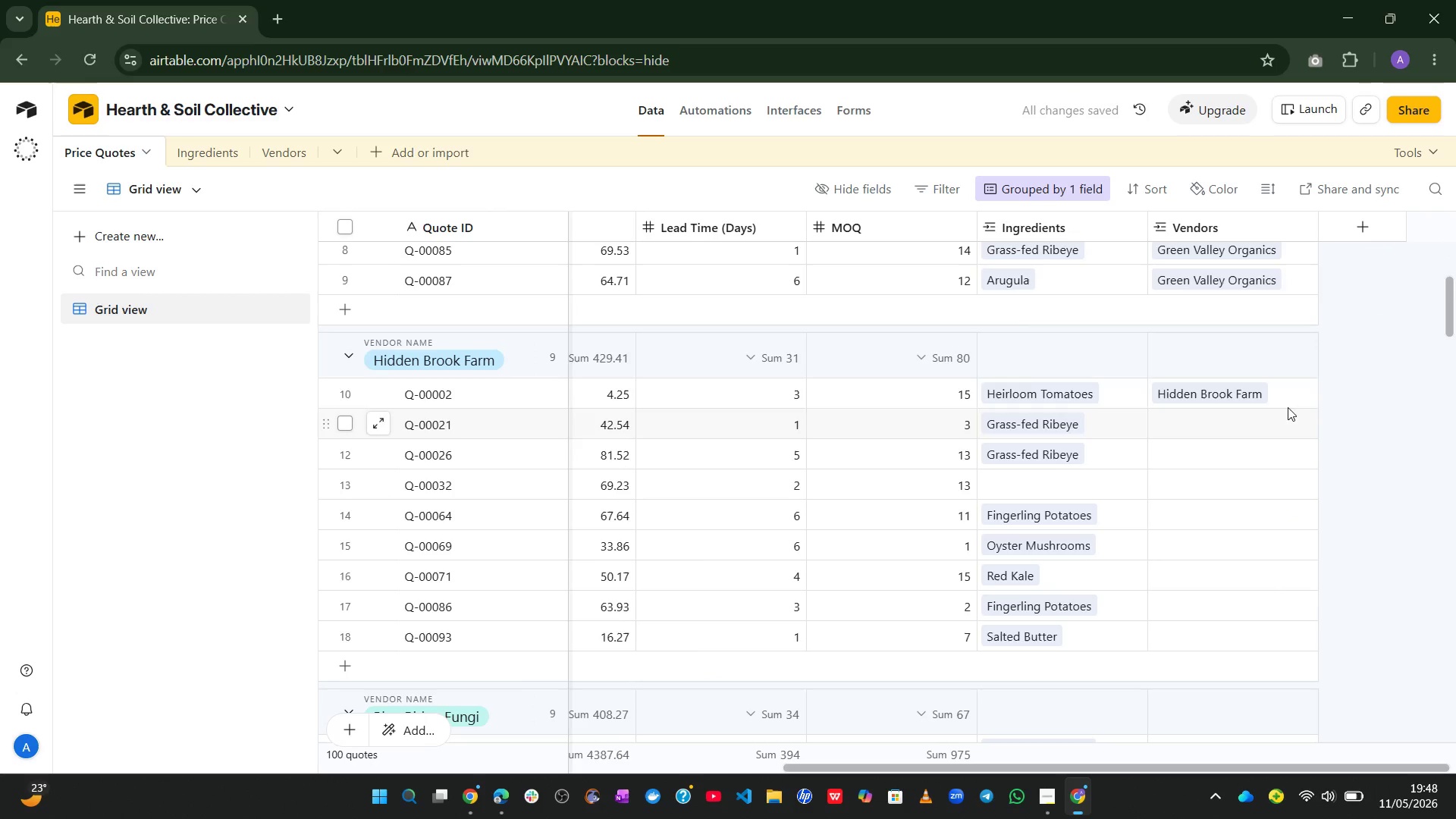 
left_click([1288, 403])
 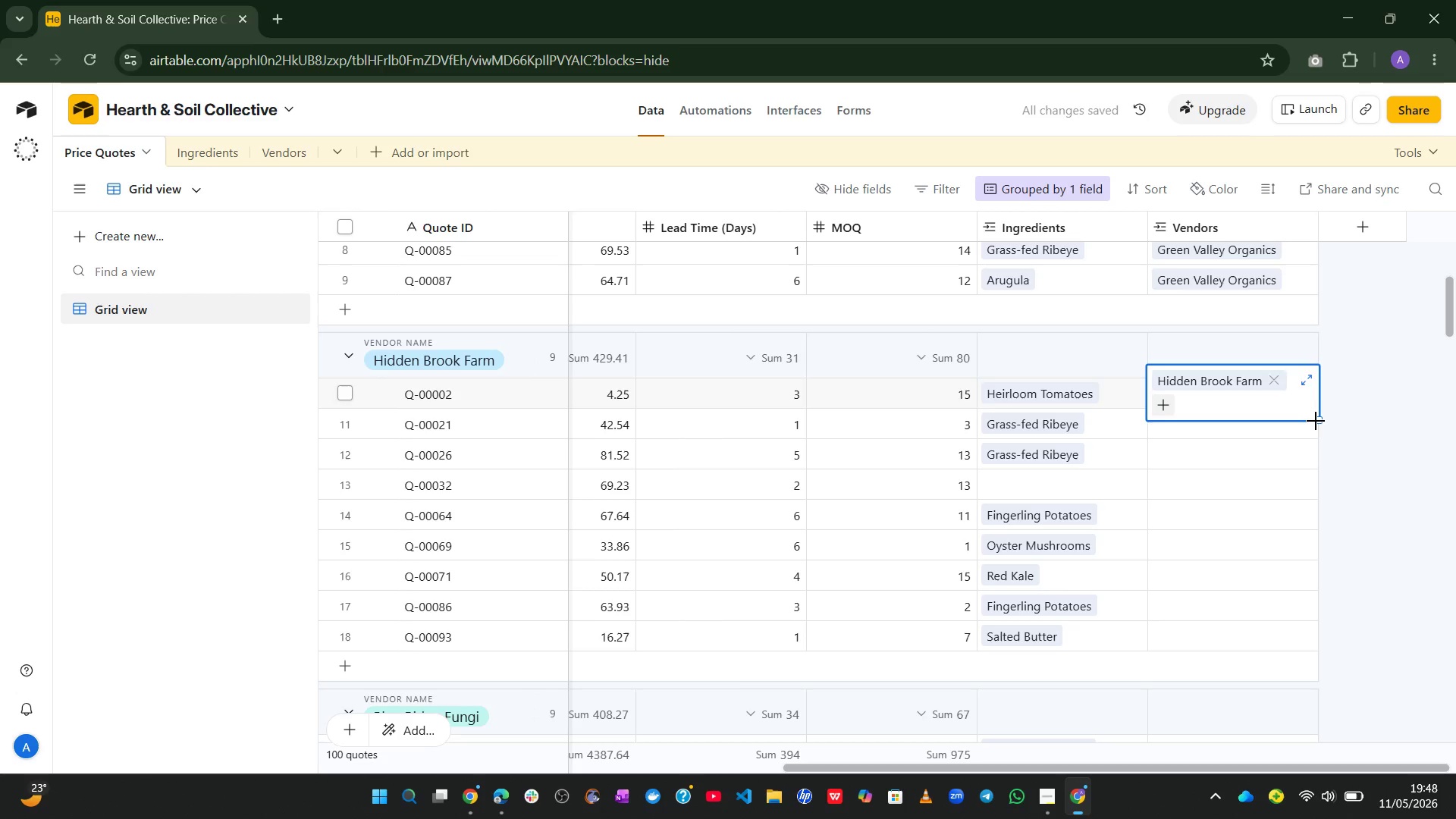 
left_click_drag(start_coordinate=[1316, 421], to_coordinate=[1320, 638])
 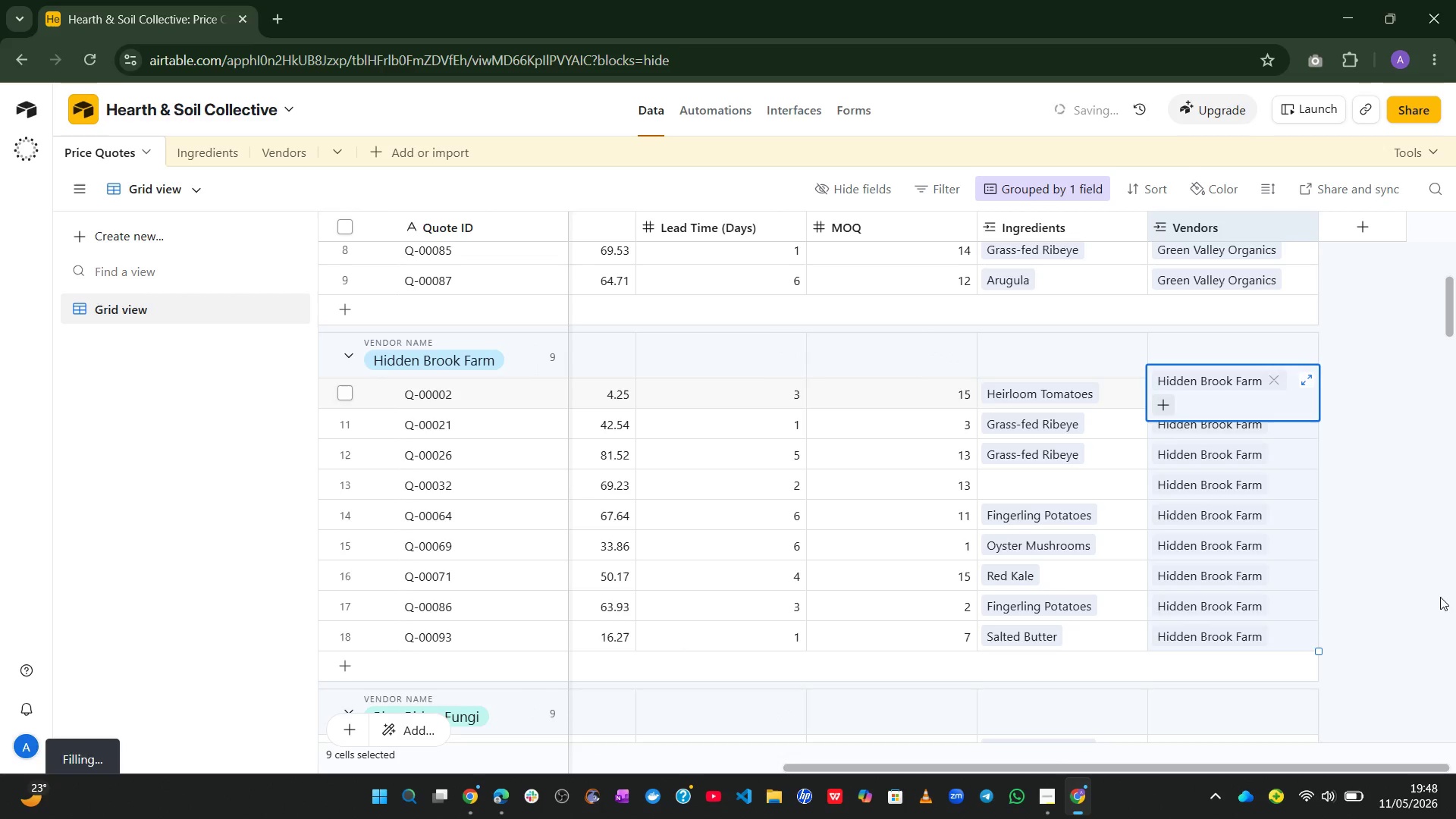 
left_click([1440, 597])
 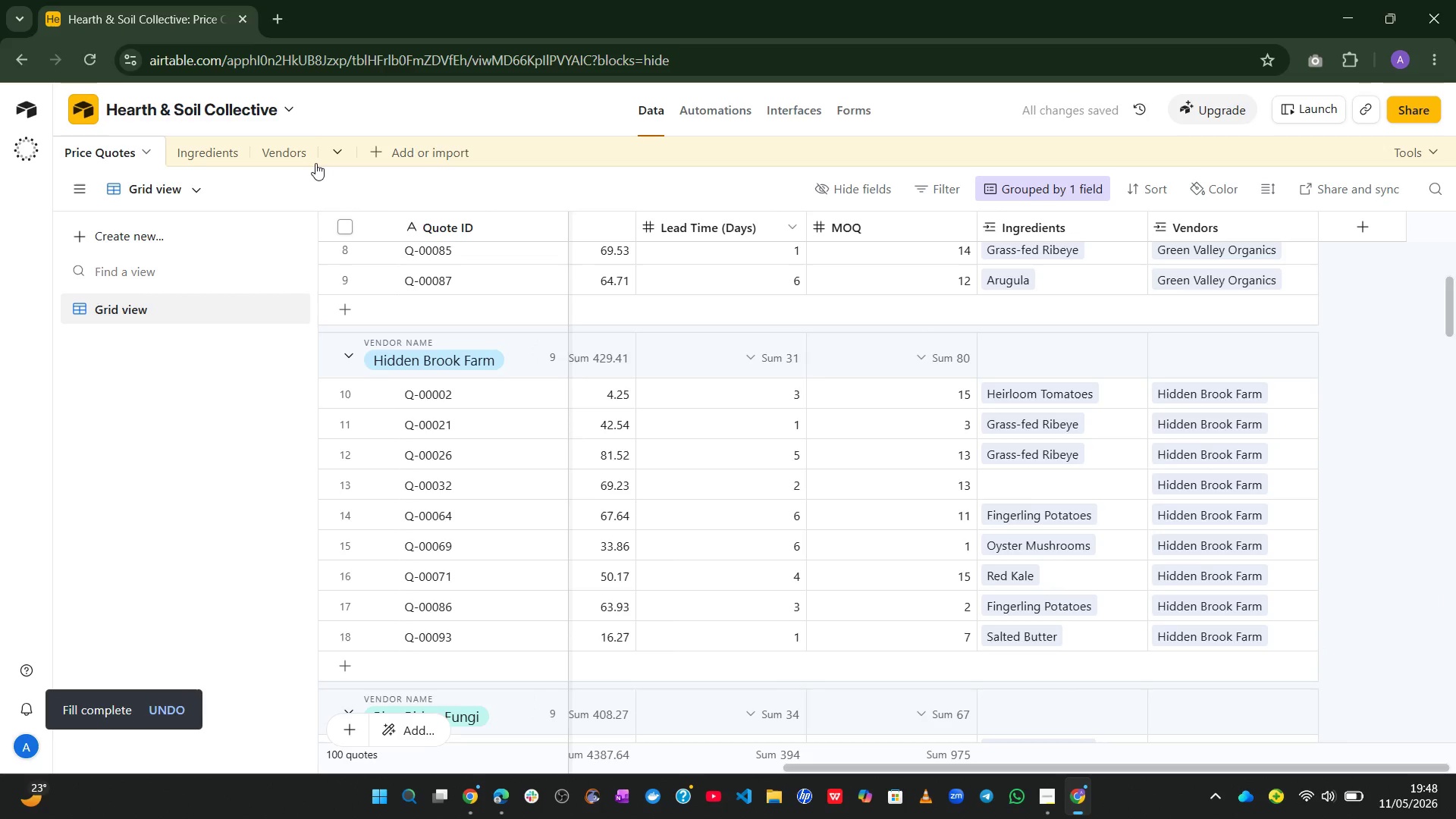 
left_click([216, 153])
 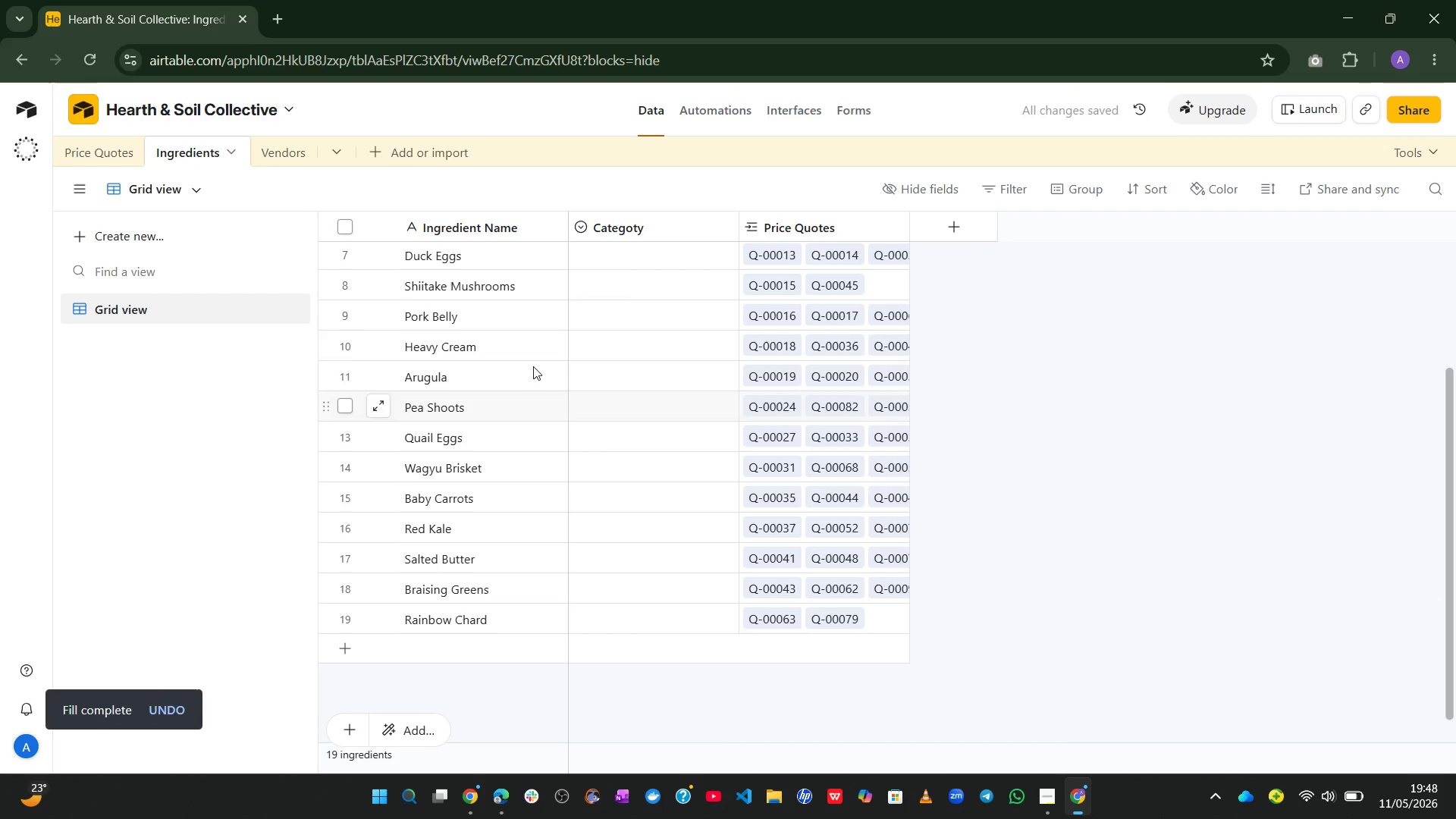 
left_click([291, 159])
 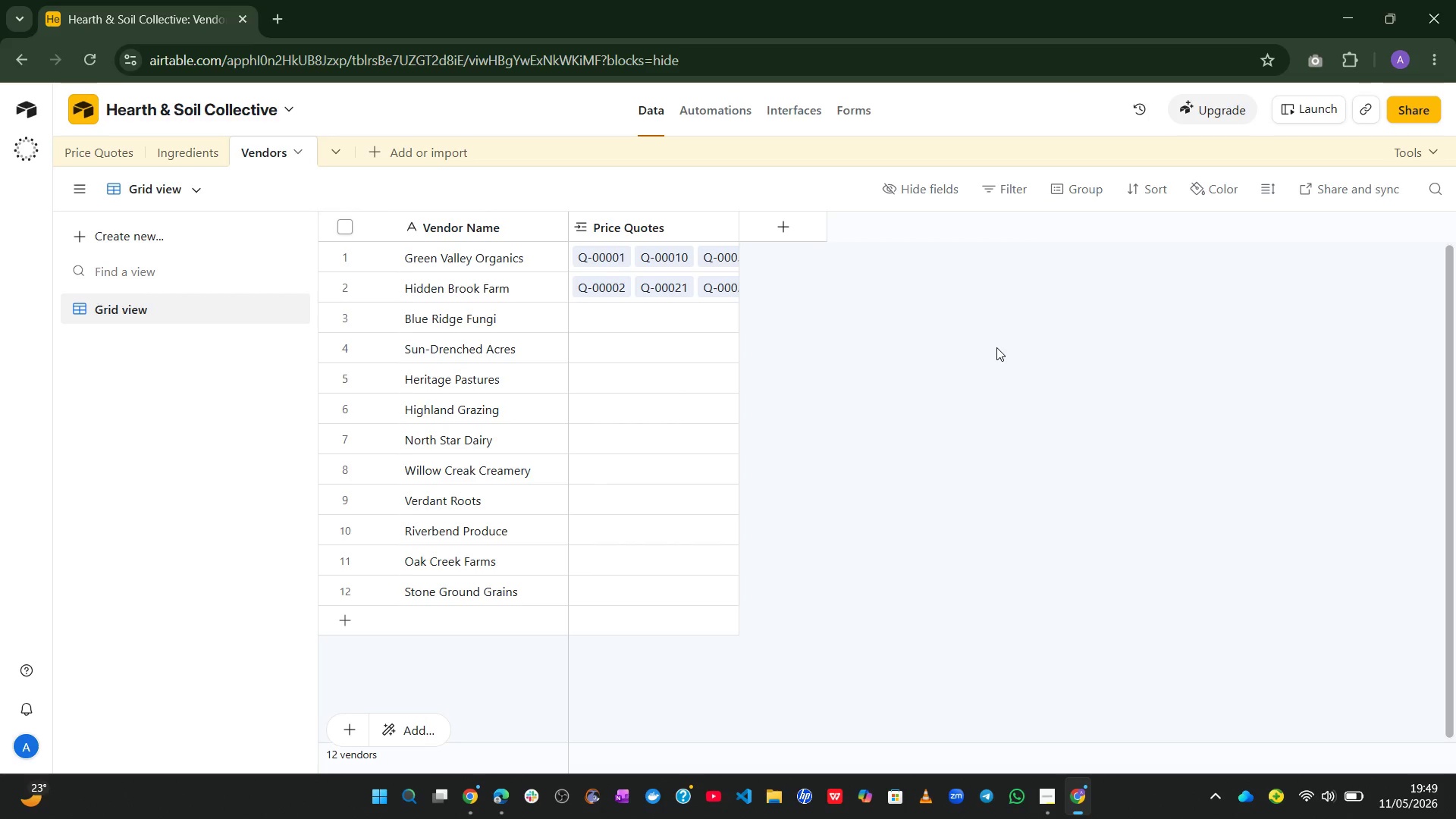 
wait(9.34)
 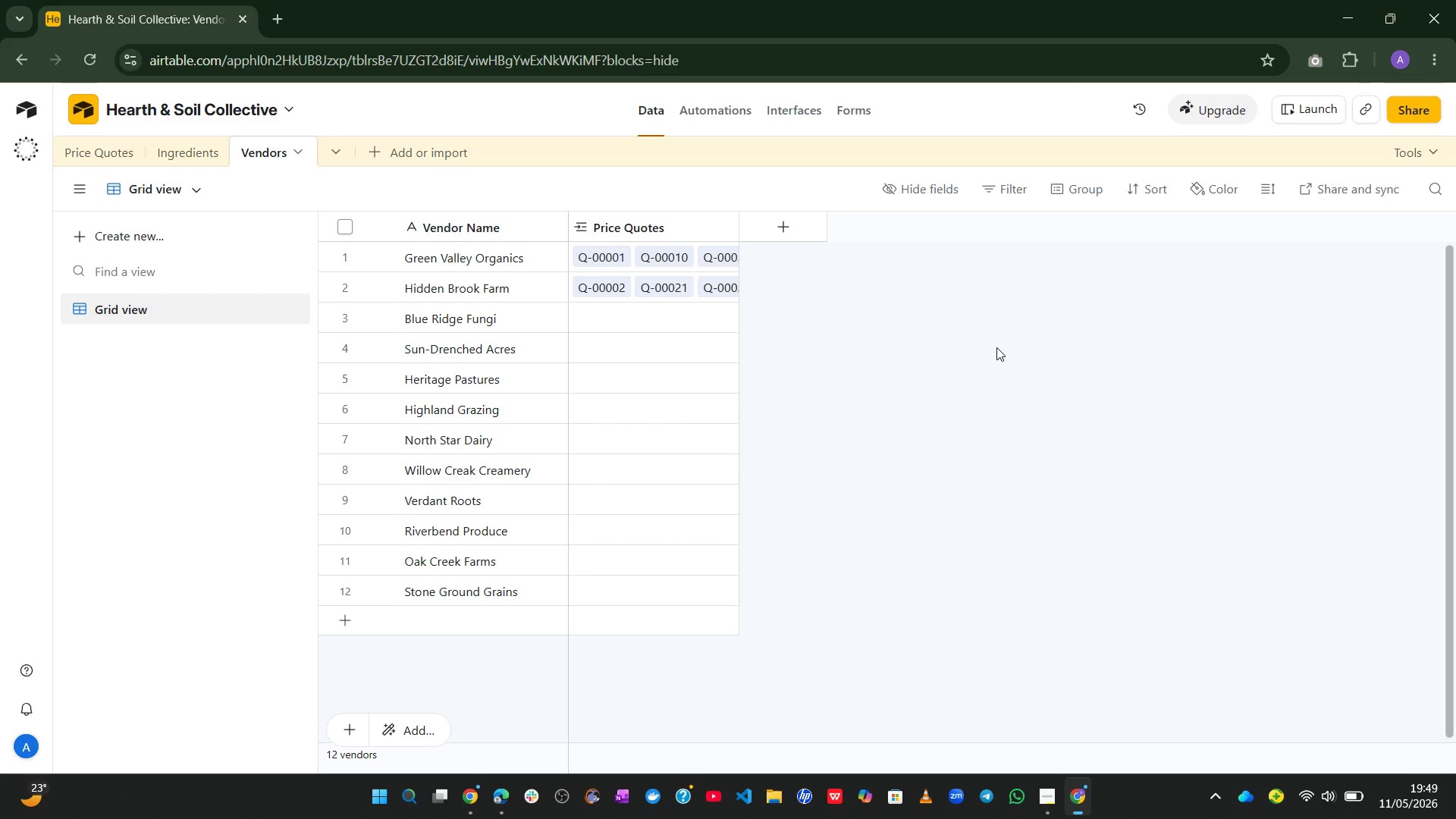 
left_click([108, 164])
 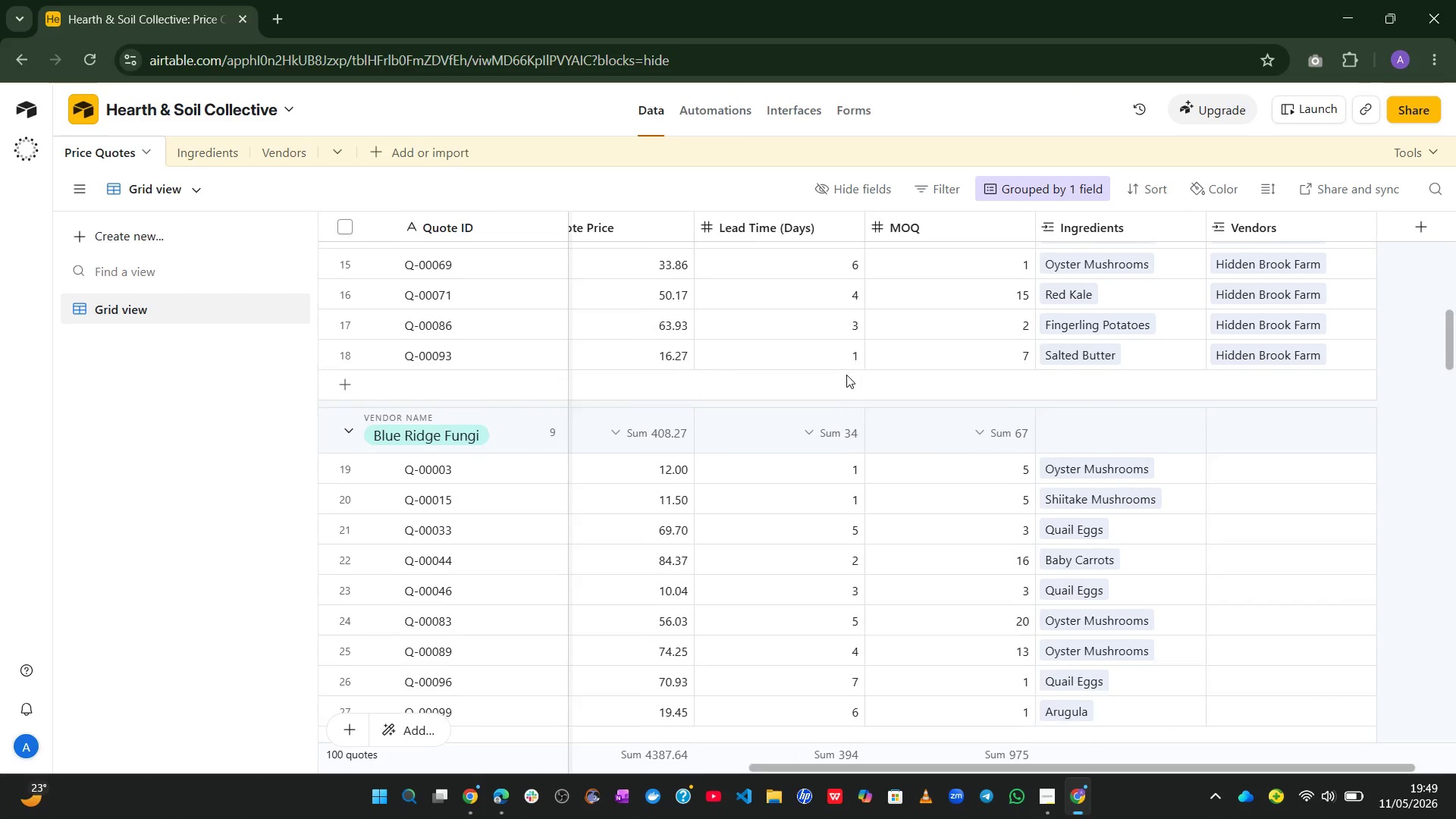 
left_click_drag(start_coordinate=[1257, 472], to_coordinate=[1223, 465])
 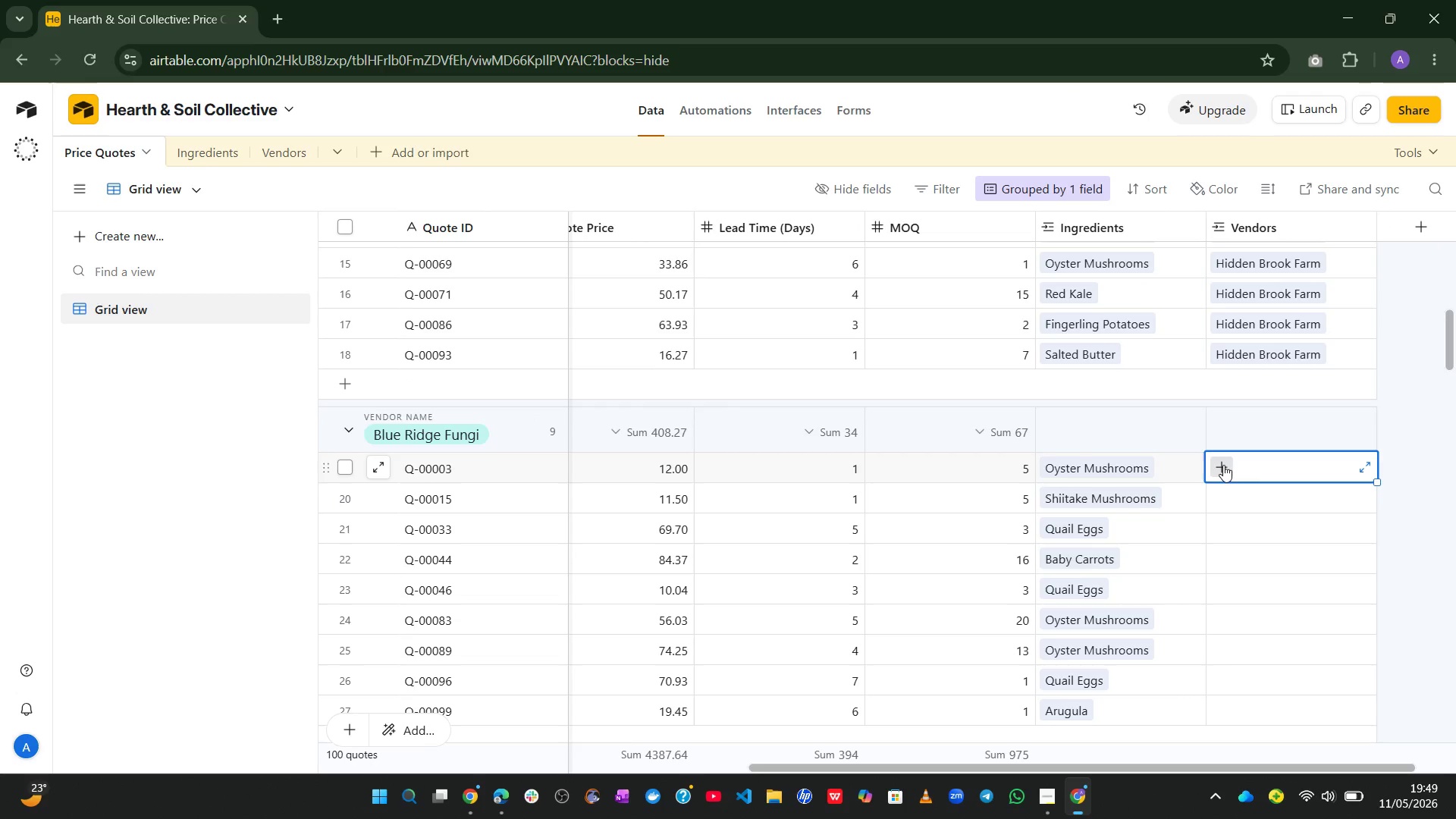 
left_click([1223, 465])
 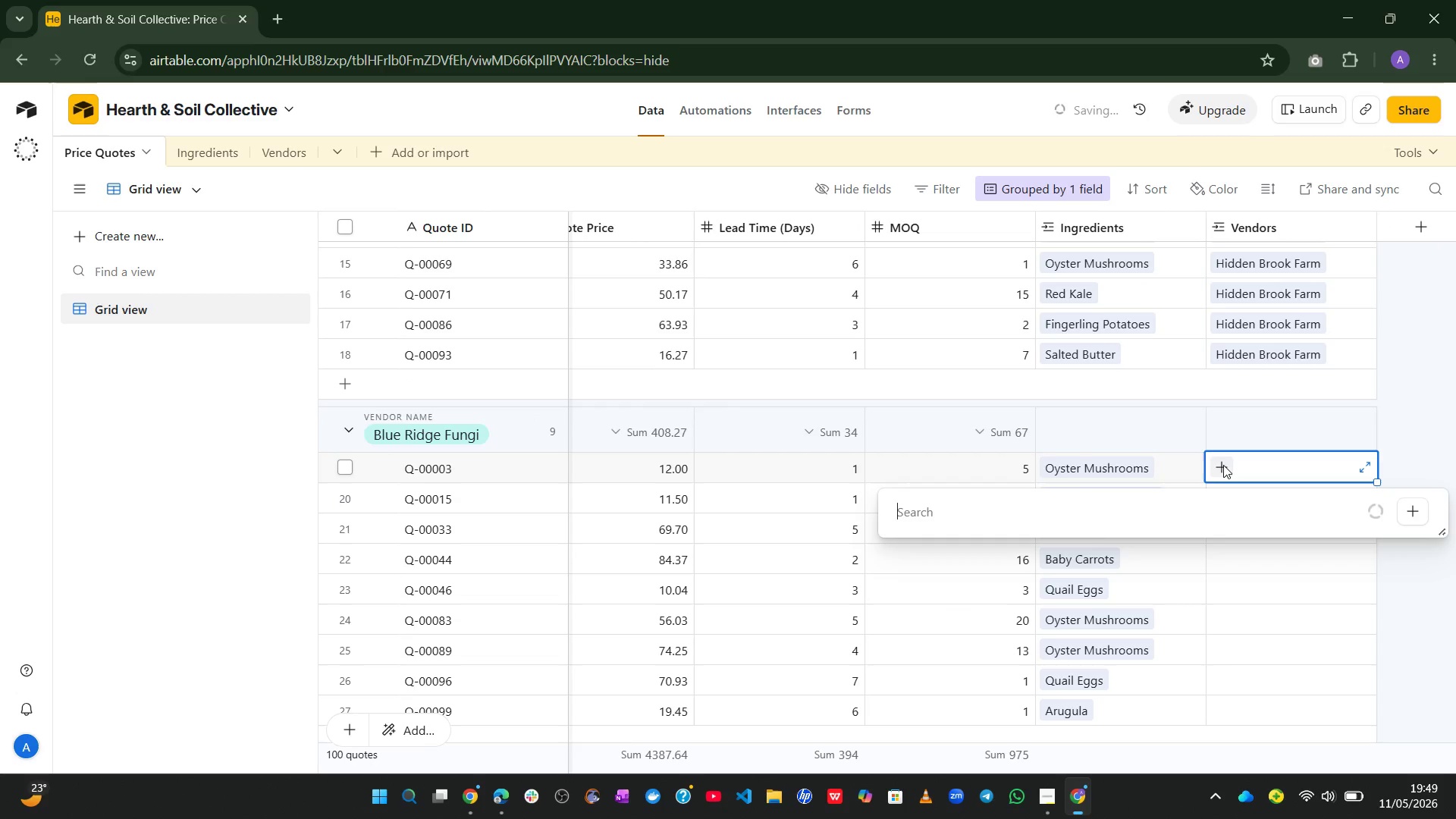 
type(blu)
 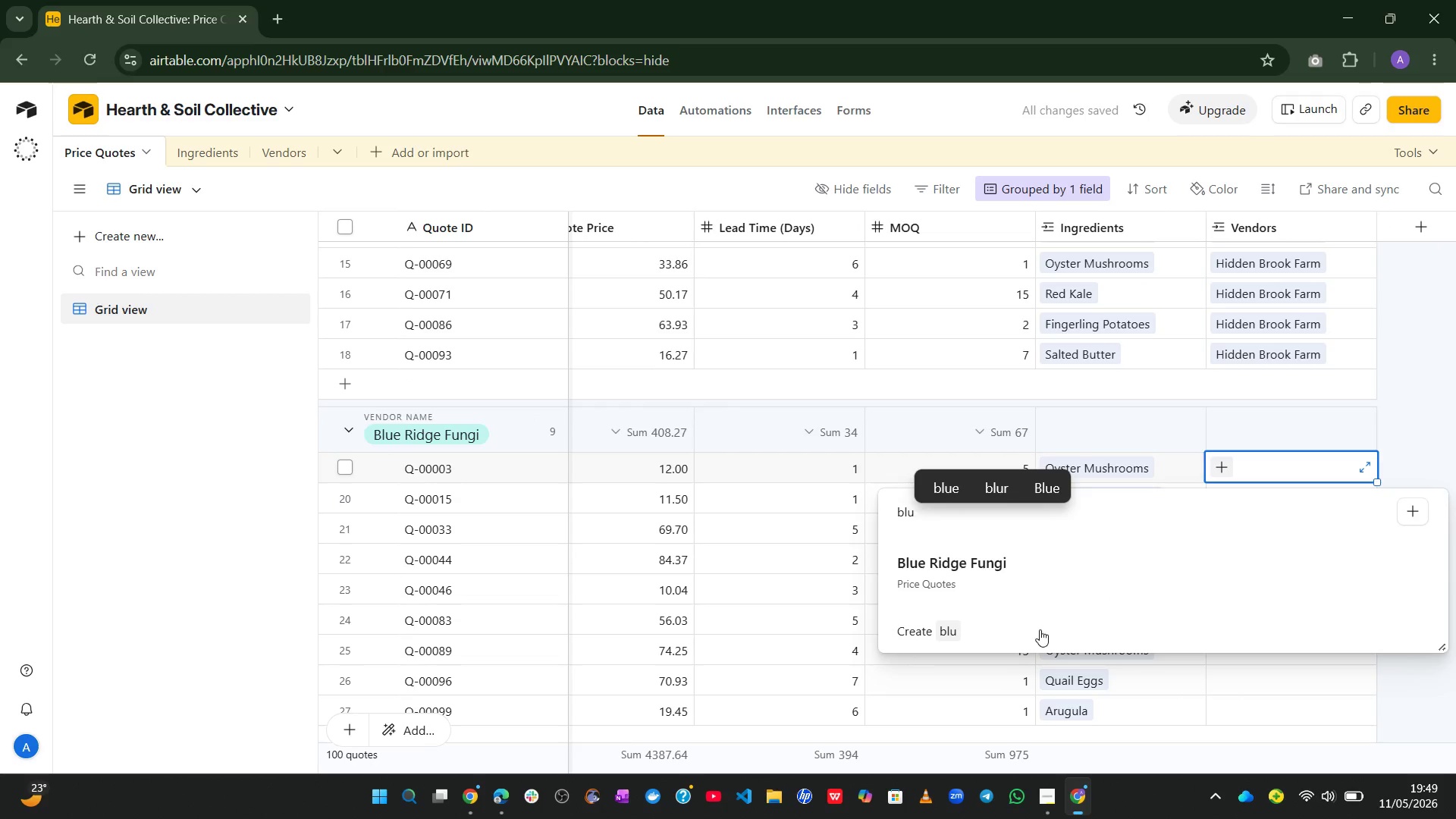 
left_click([997, 581])
 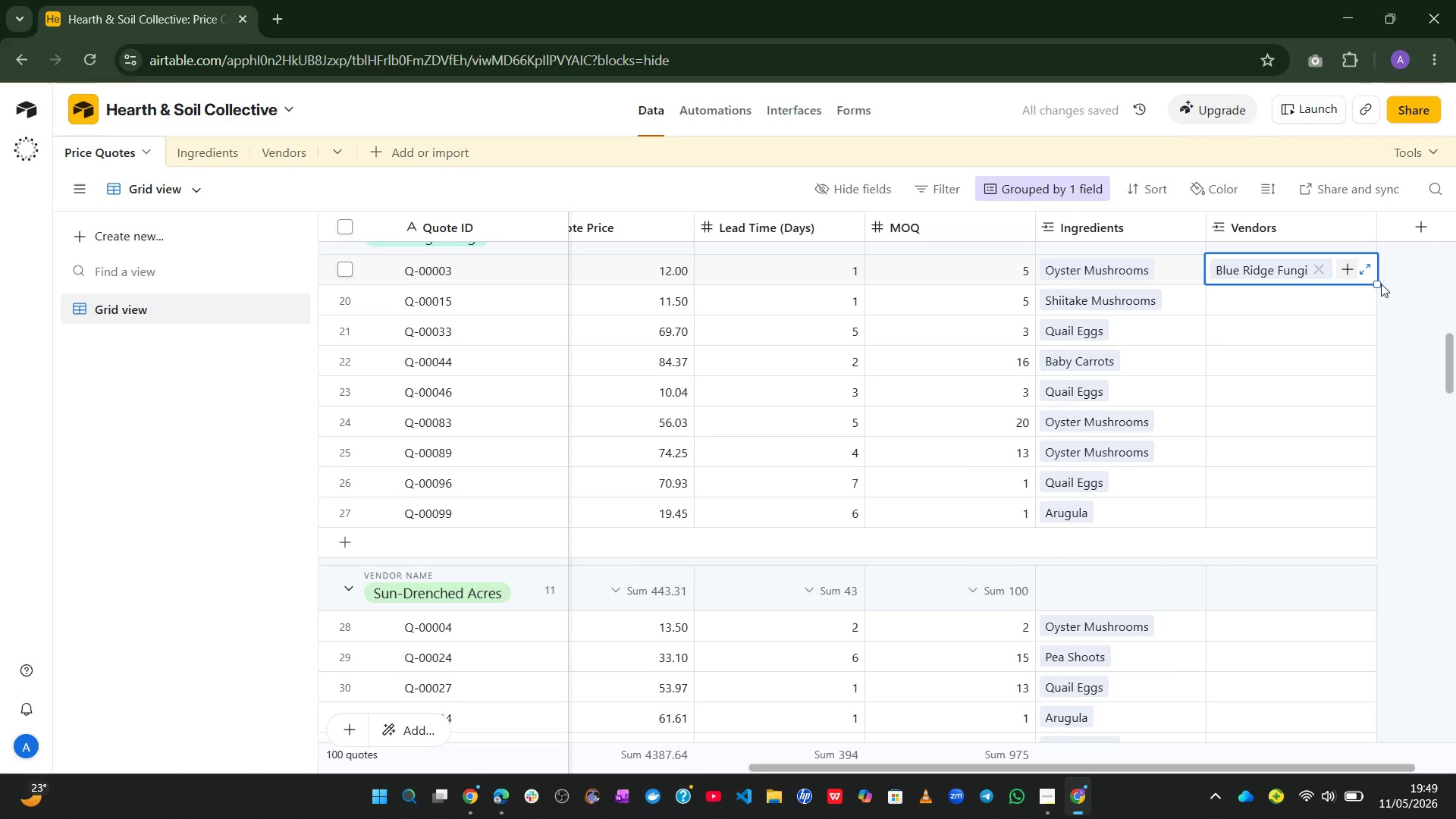 
left_click_drag(start_coordinate=[1376, 283], to_coordinate=[1380, 285])
 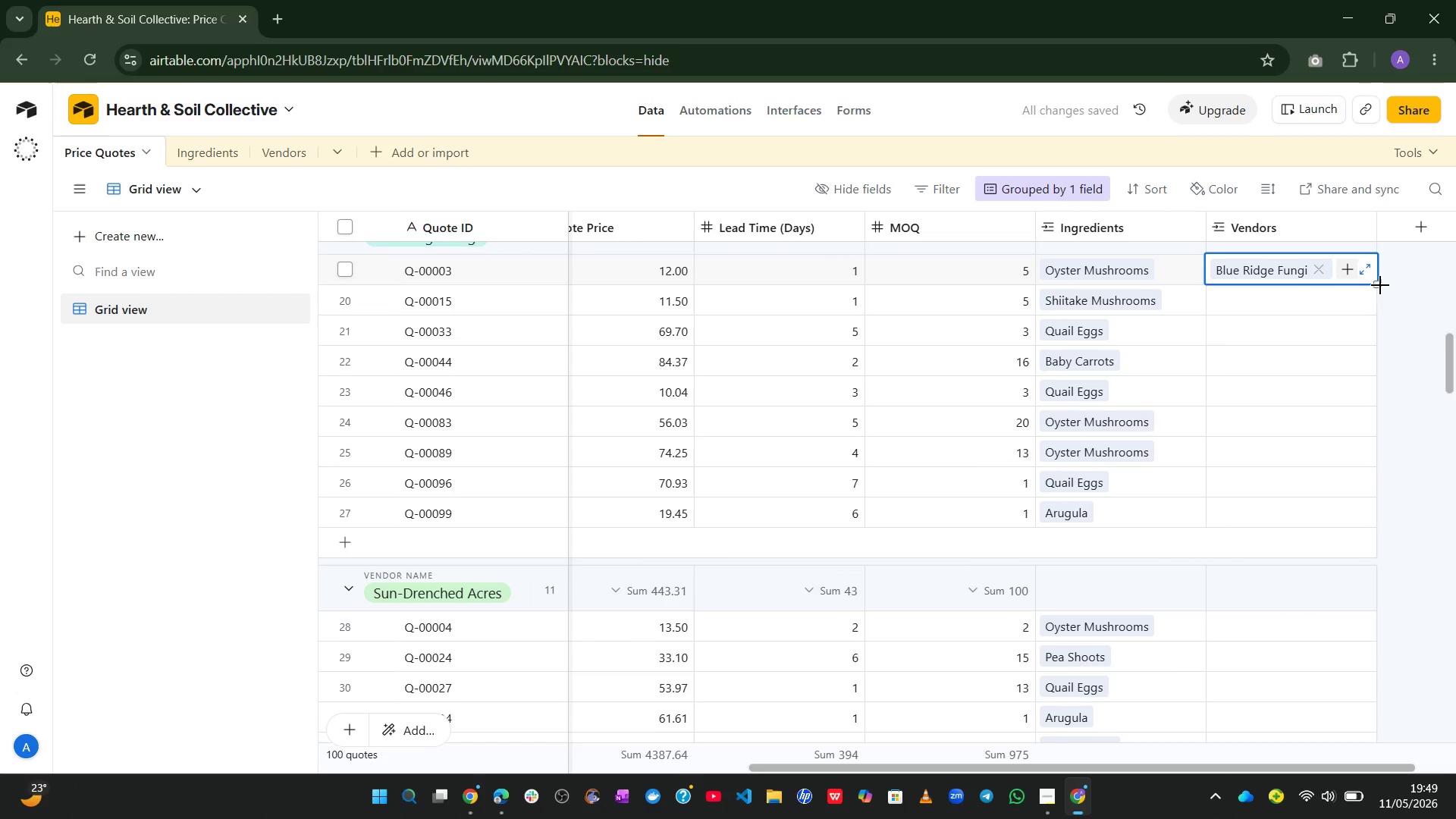 
left_click_drag(start_coordinate=[1380, 285], to_coordinate=[1367, 550])
 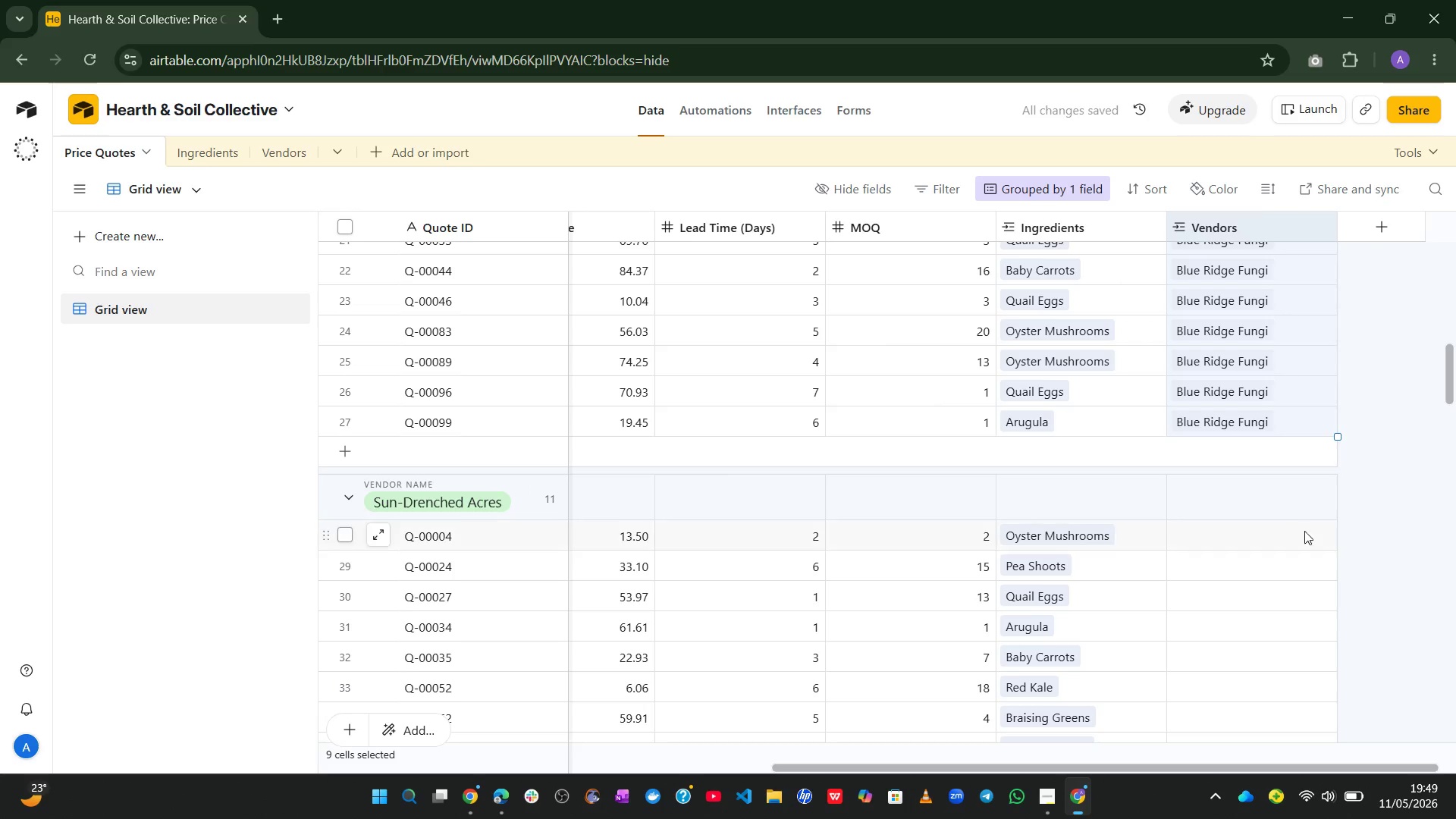 
left_click([1236, 524])
 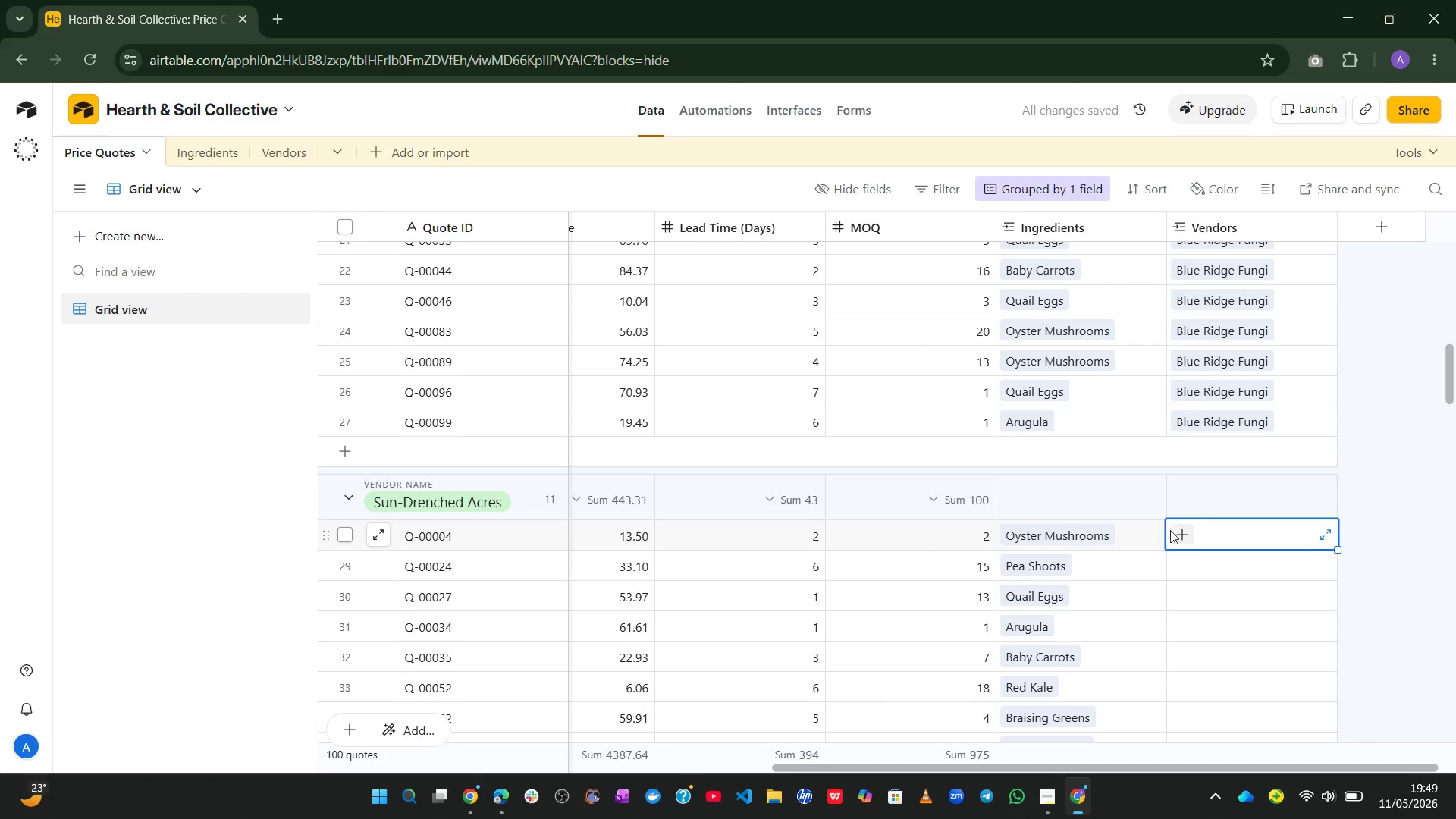 
left_click([1181, 531])
 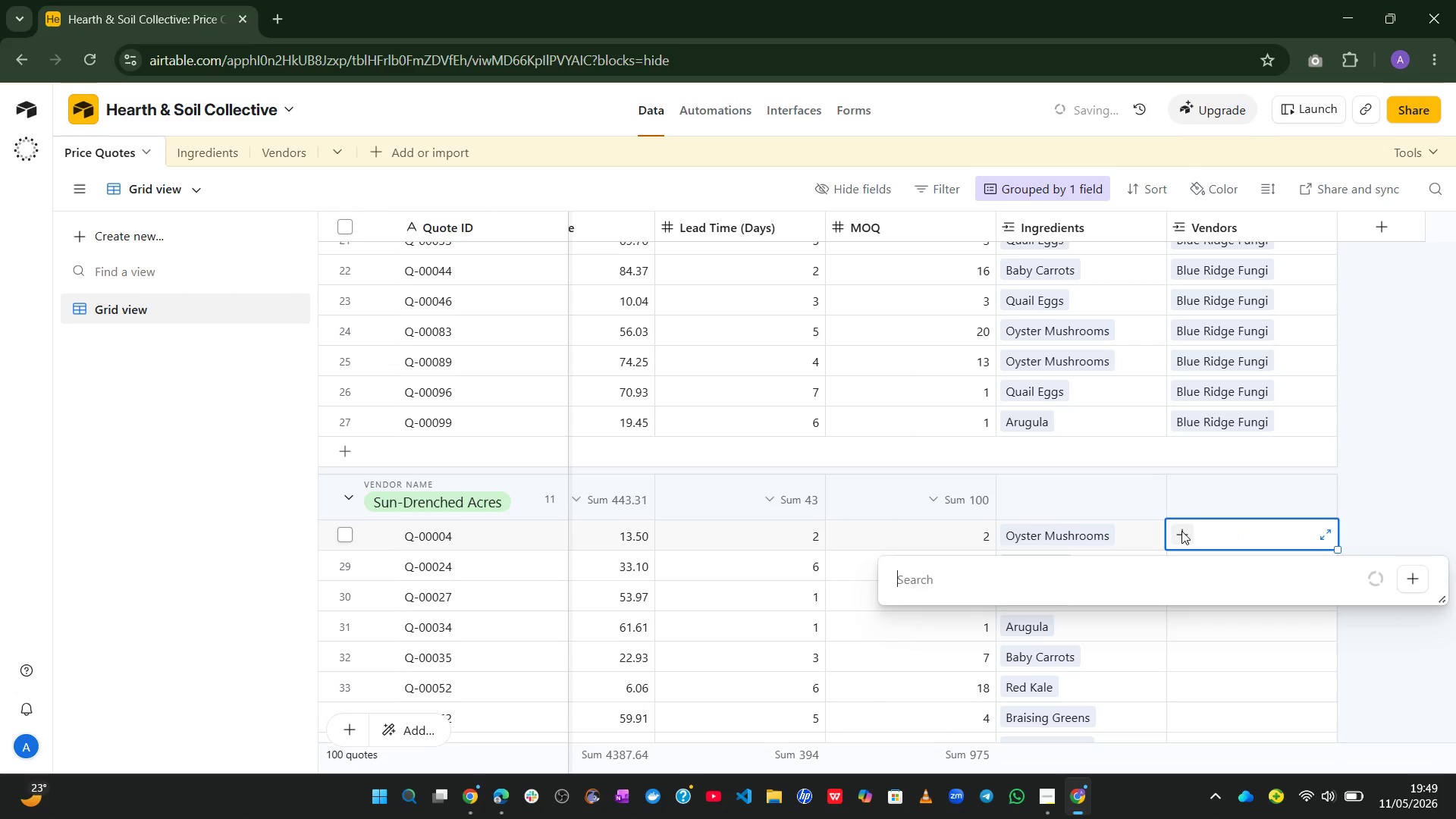 
type(sun)
 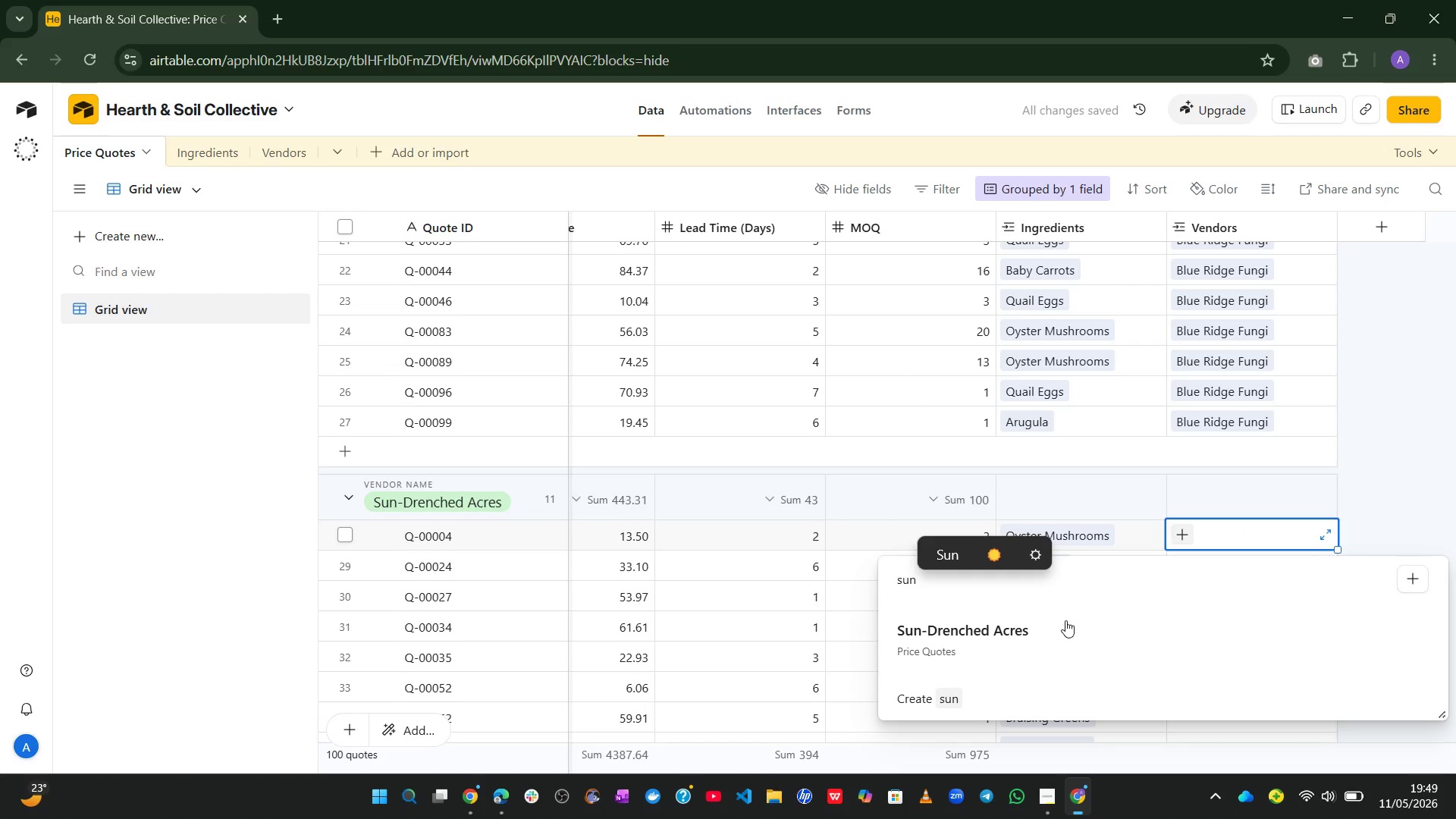 
left_click([1034, 627])
 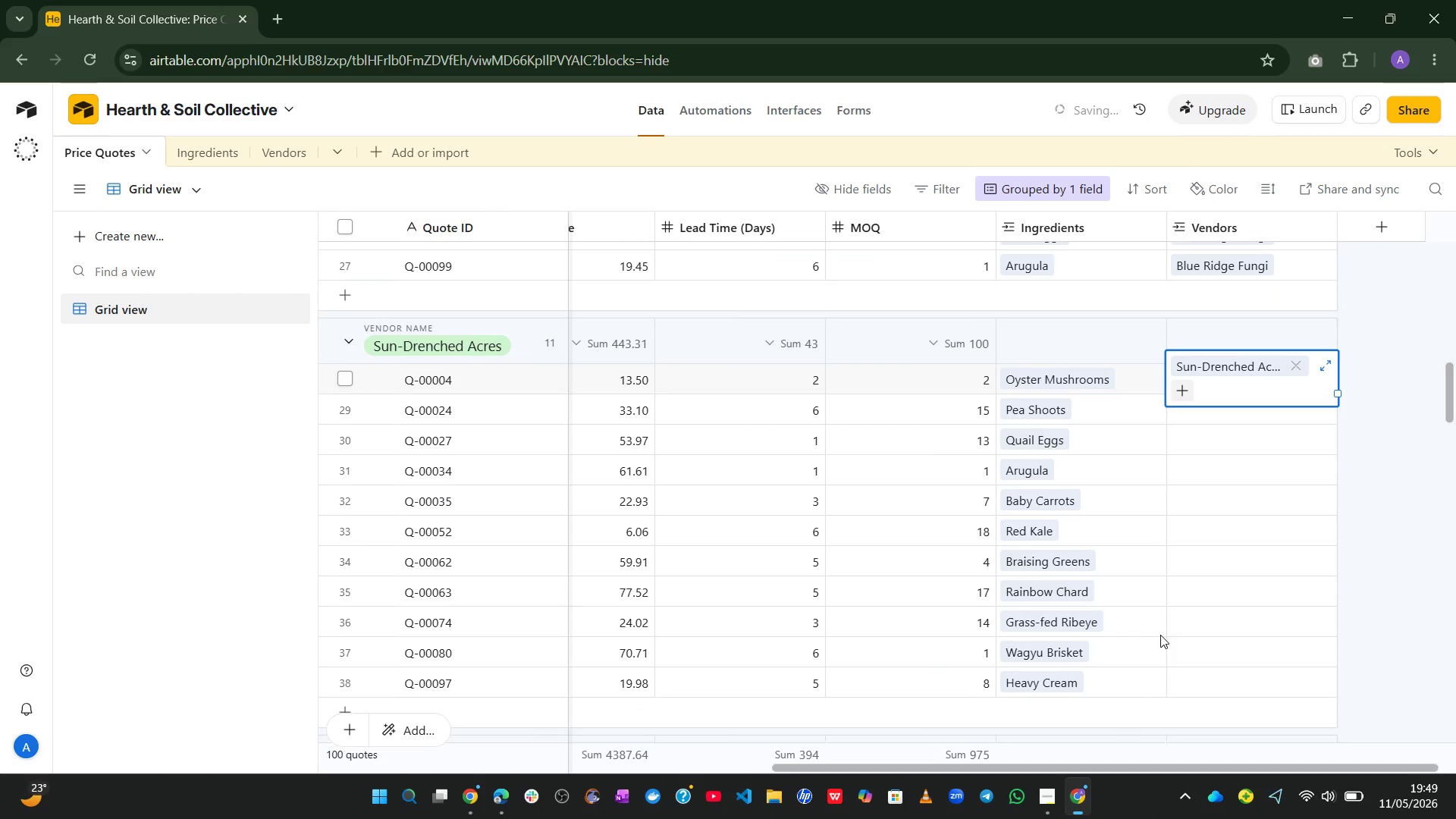 
left_click([1414, 455])
 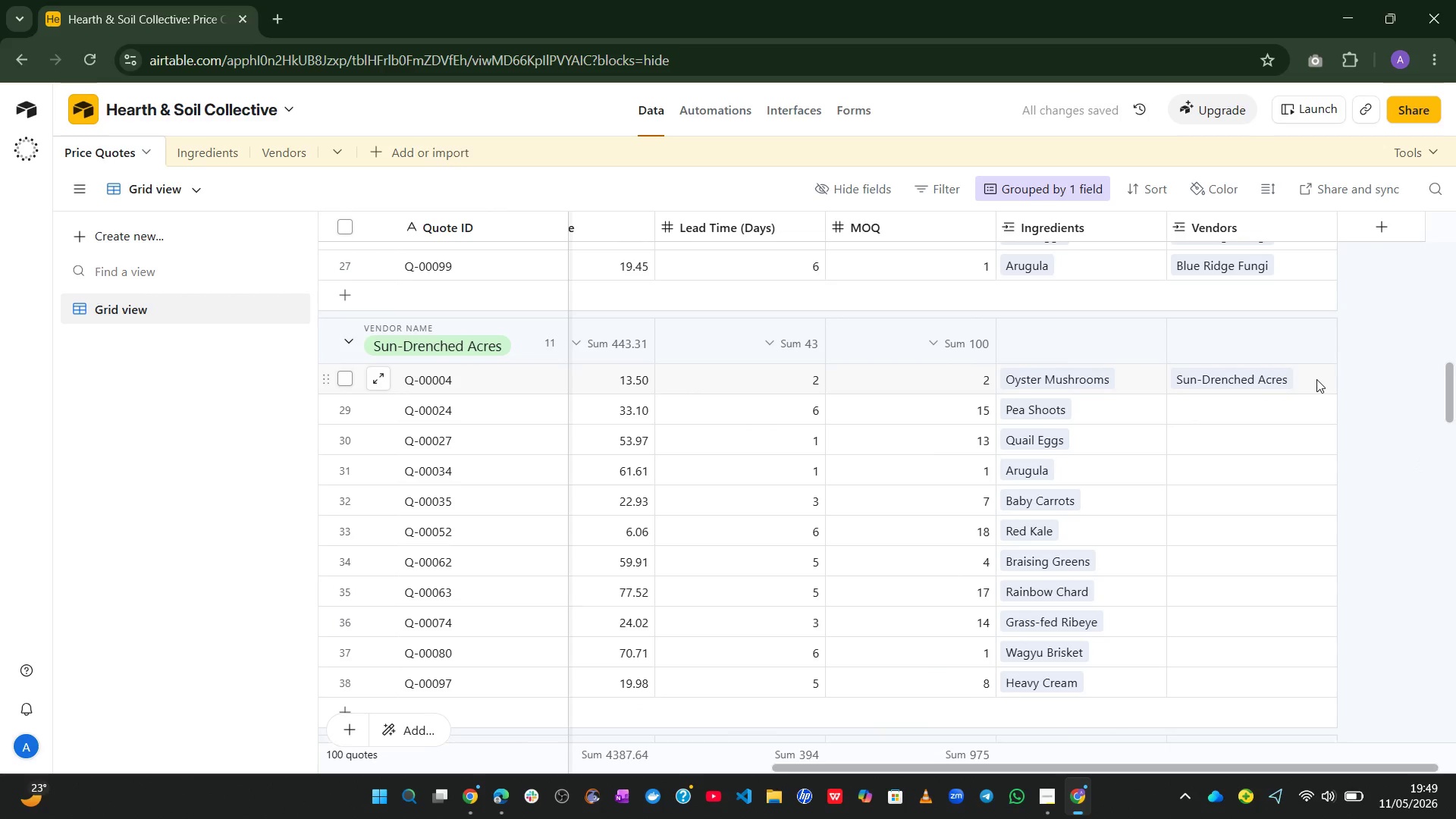 
left_click([1314, 379])
 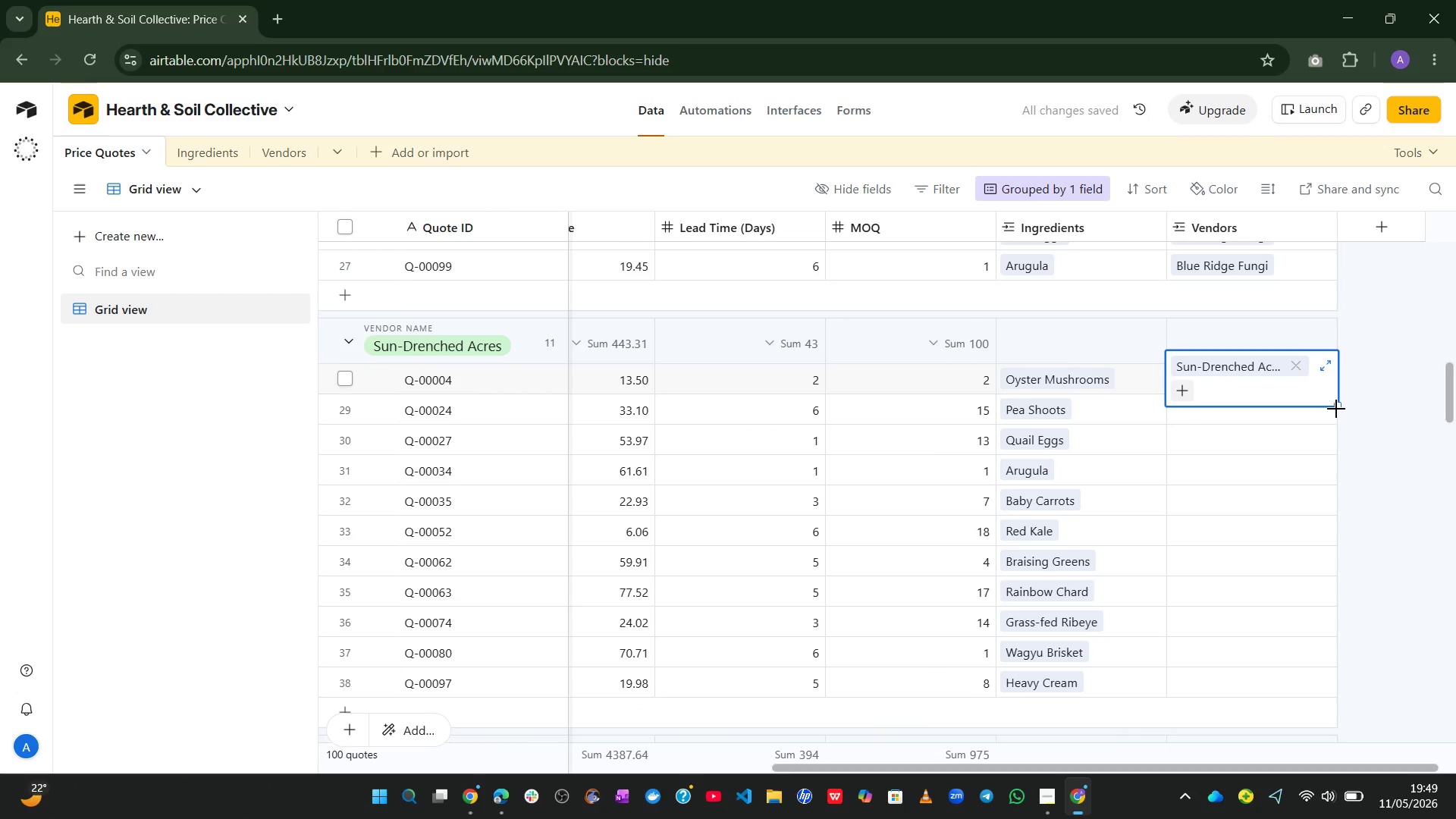 
left_click_drag(start_coordinate=[1336, 409], to_coordinate=[1334, 730])
 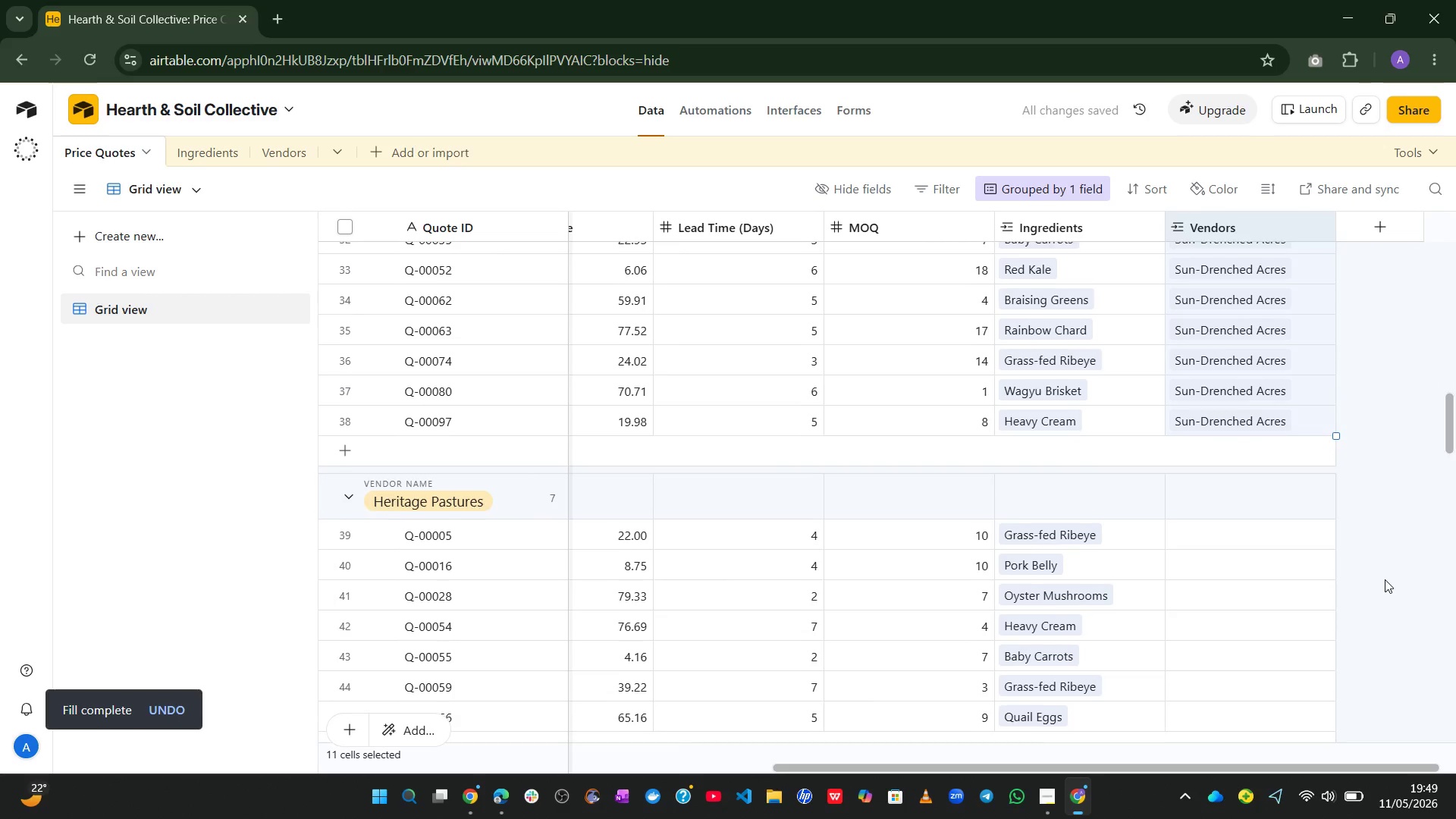 
left_click([1385, 579])
 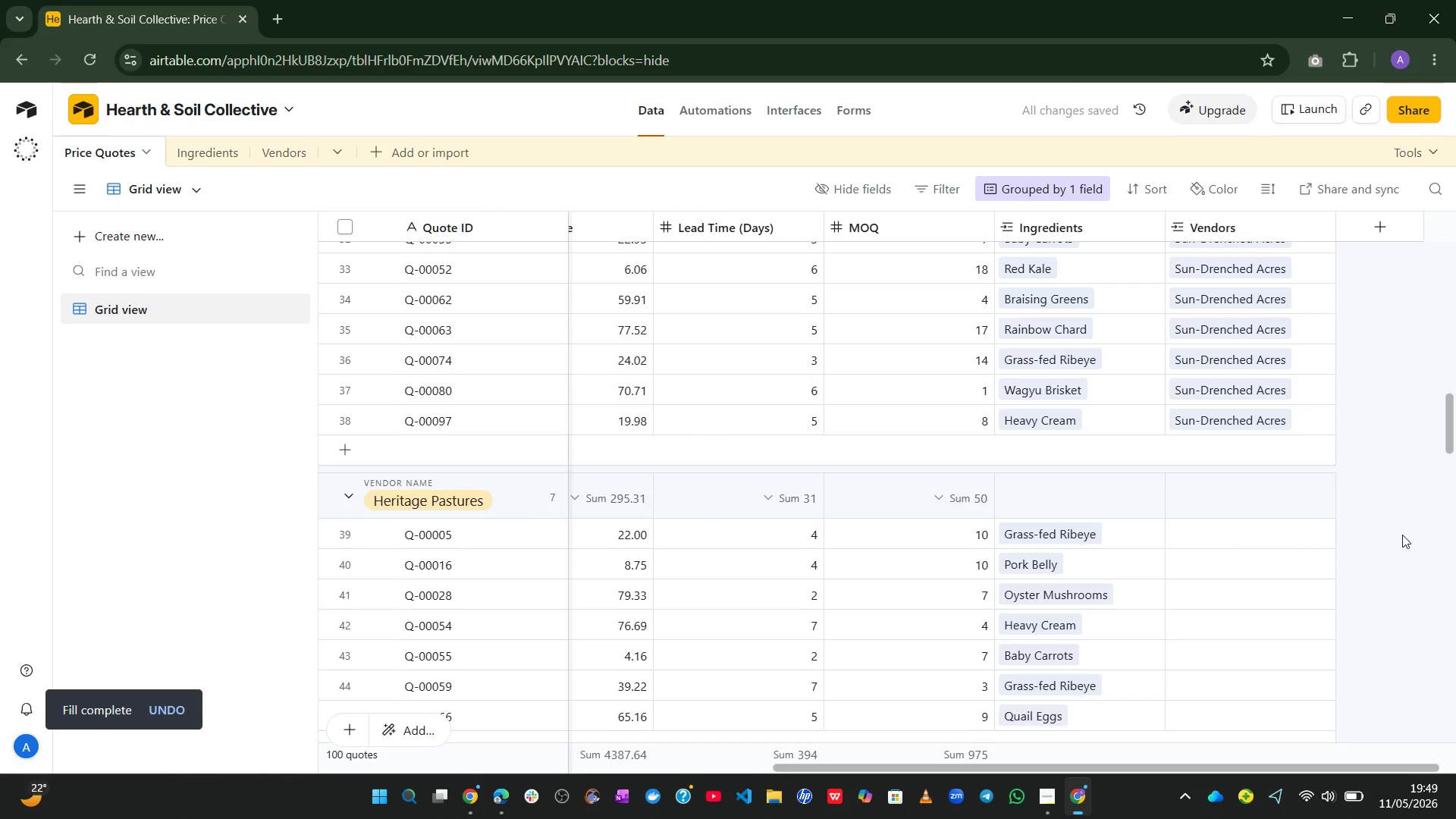 
left_click([1260, 535])
 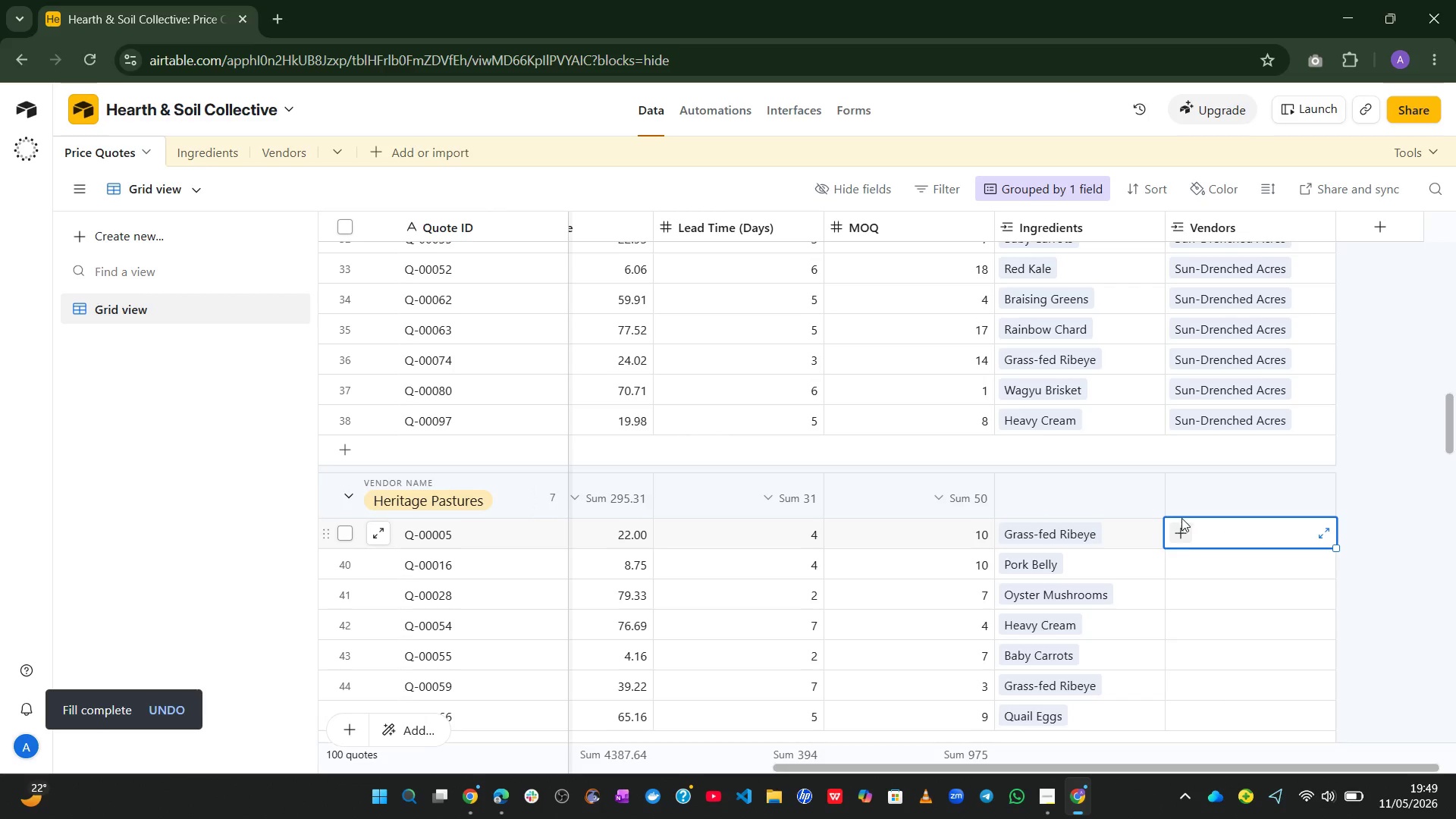 
left_click([1182, 530])
 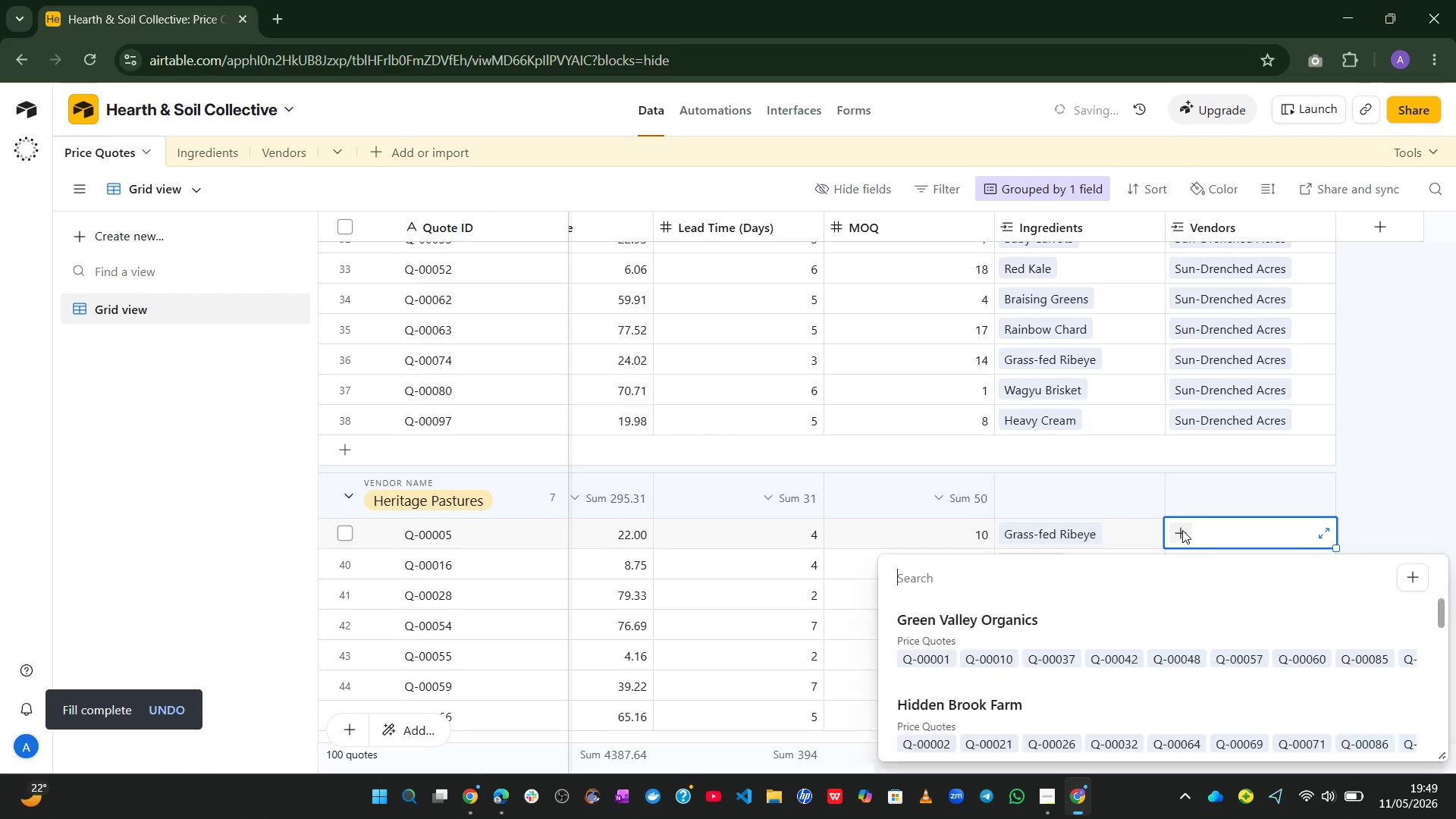 
type(her)
 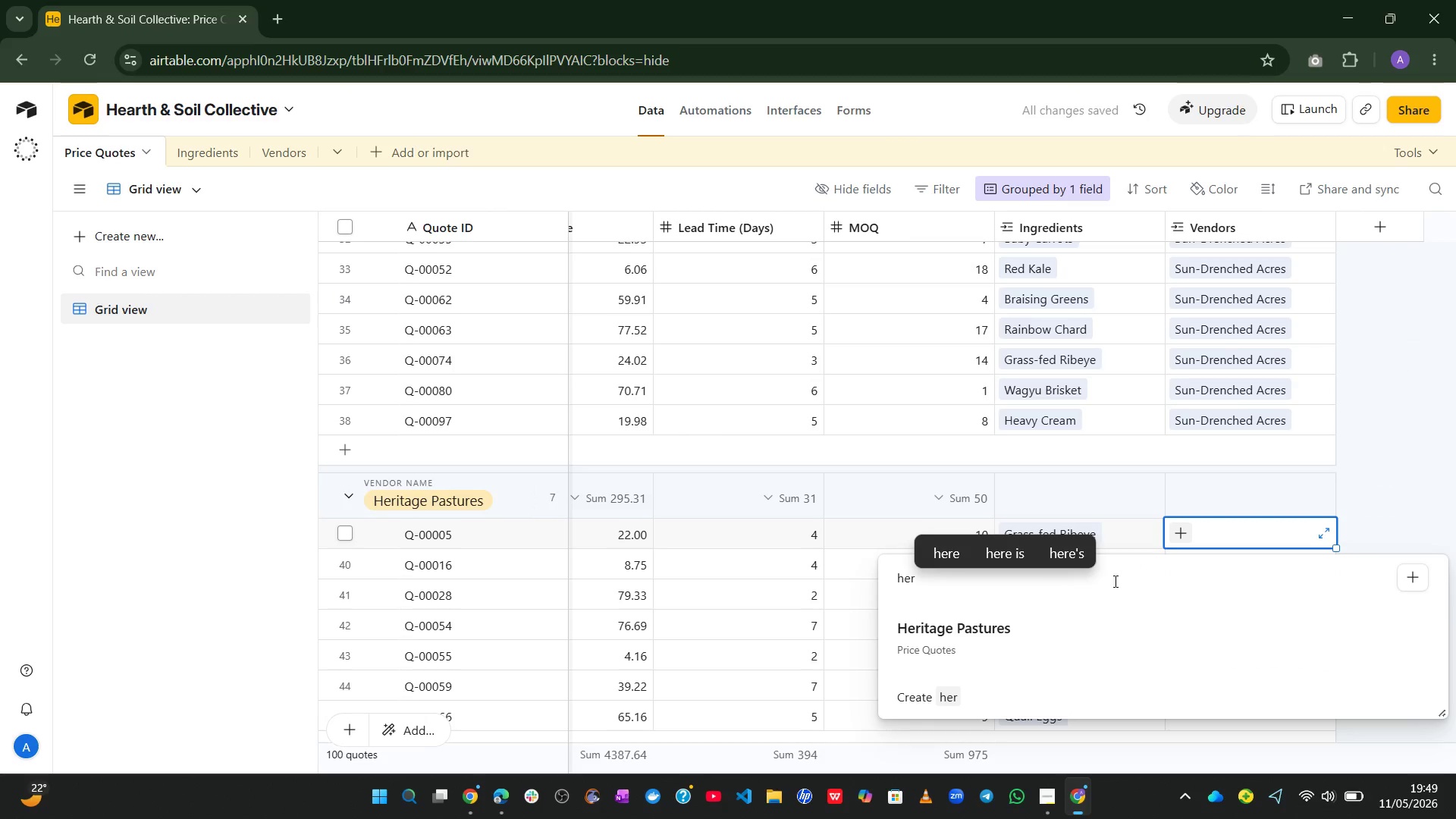 
left_click([1059, 613])
 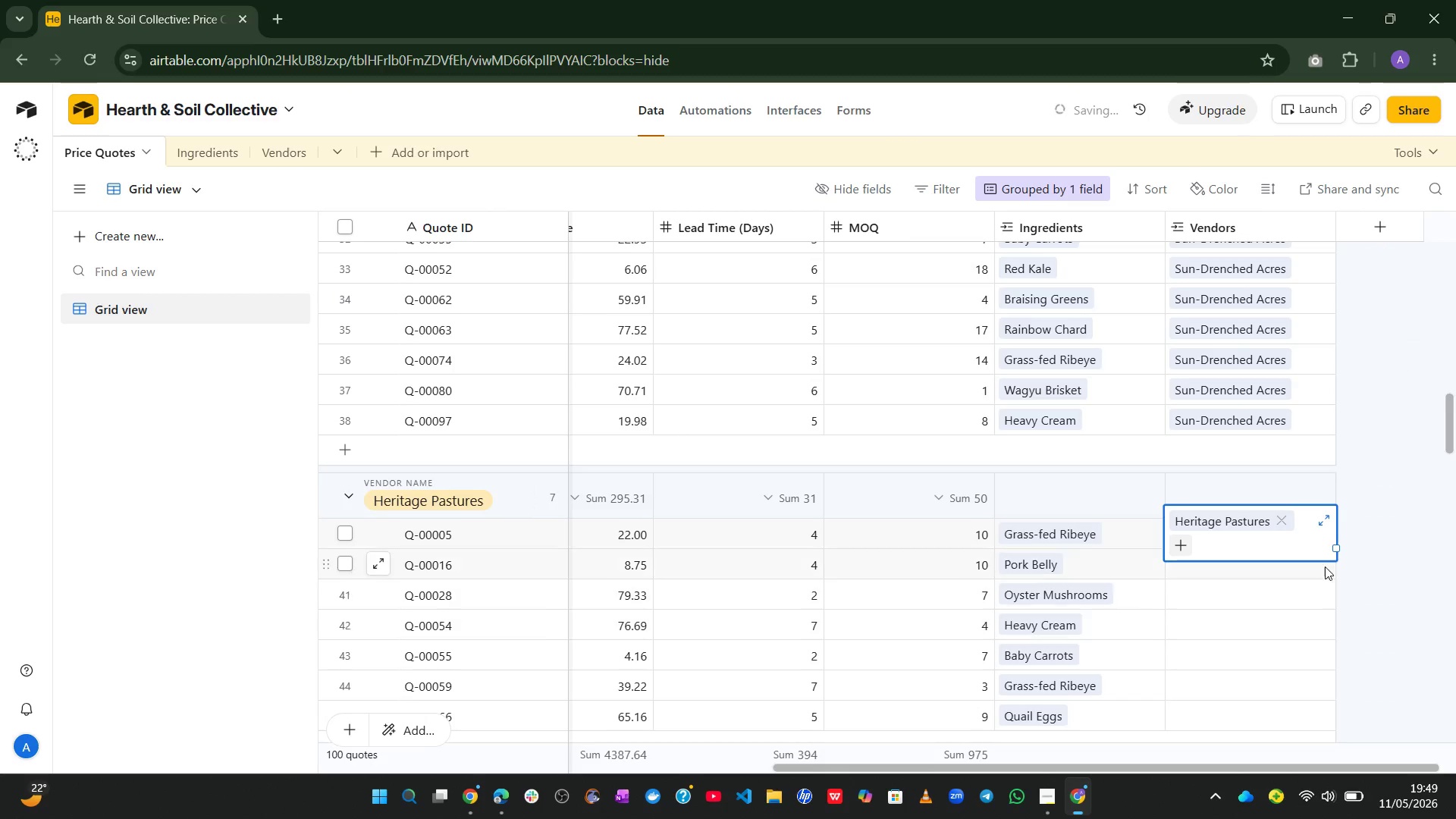 
left_click([1349, 563])
 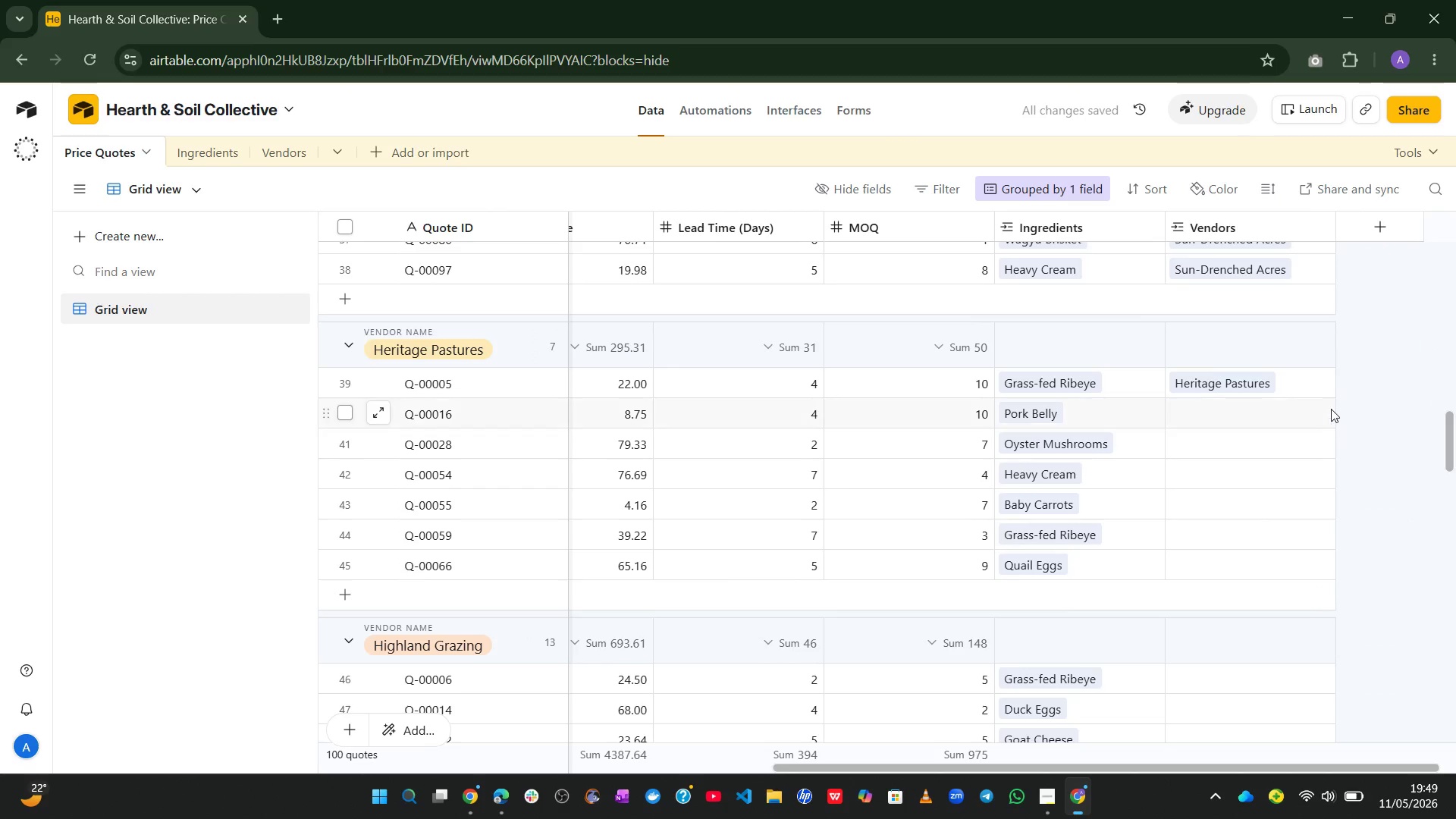 
left_click([1313, 388])
 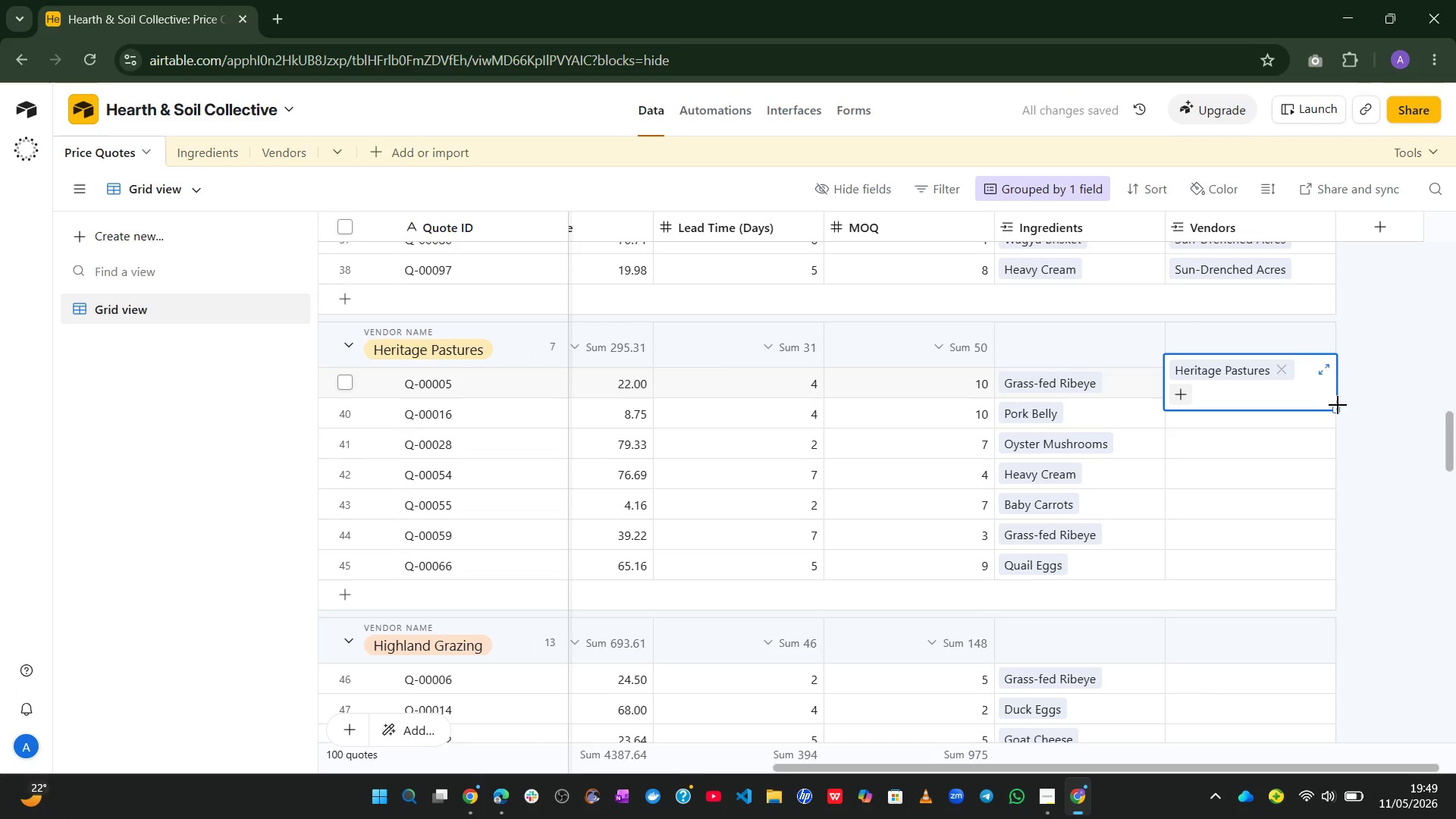 
left_click_drag(start_coordinate=[1338, 405], to_coordinate=[1329, 579])
 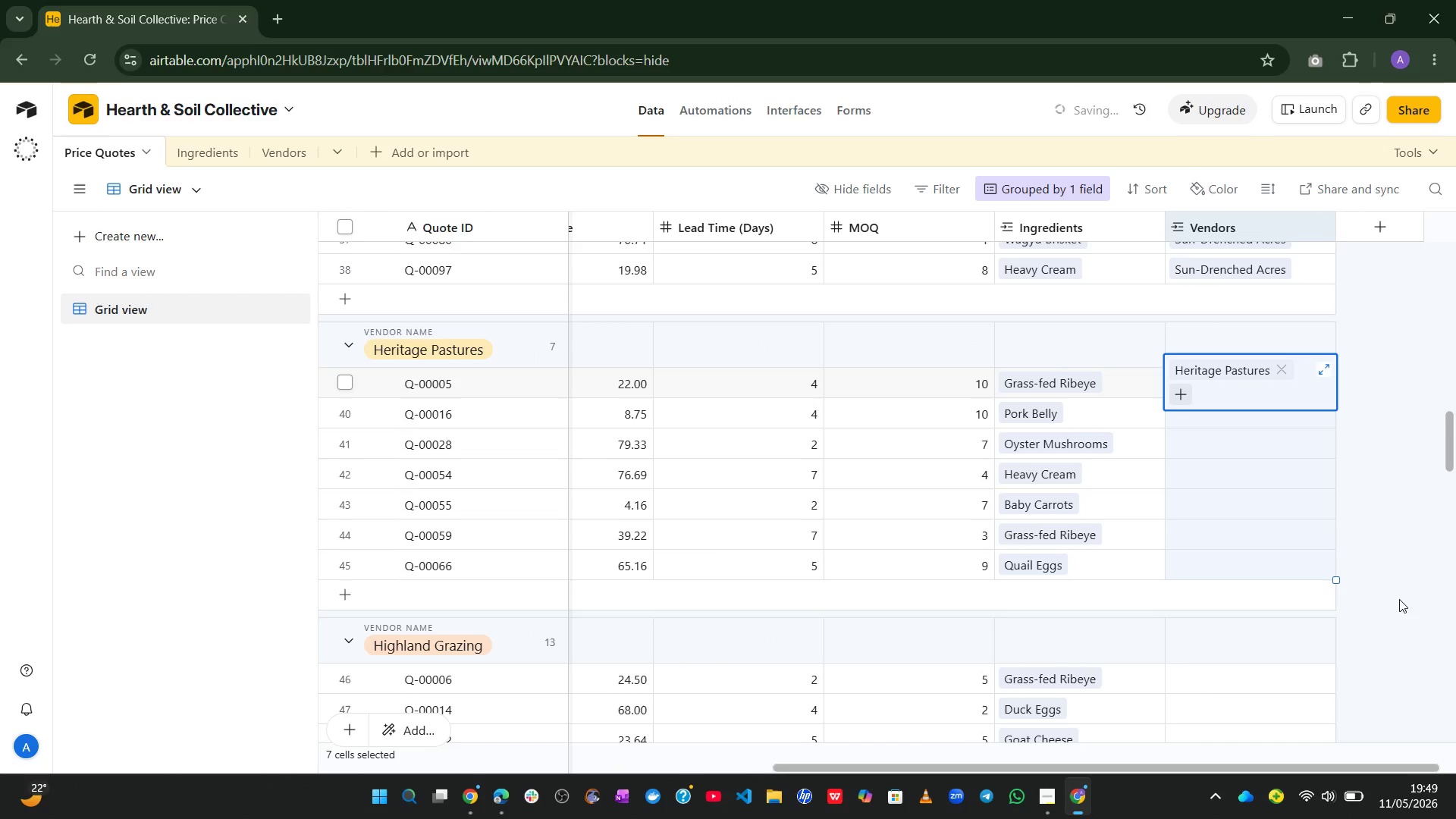 
left_click([1399, 599])
 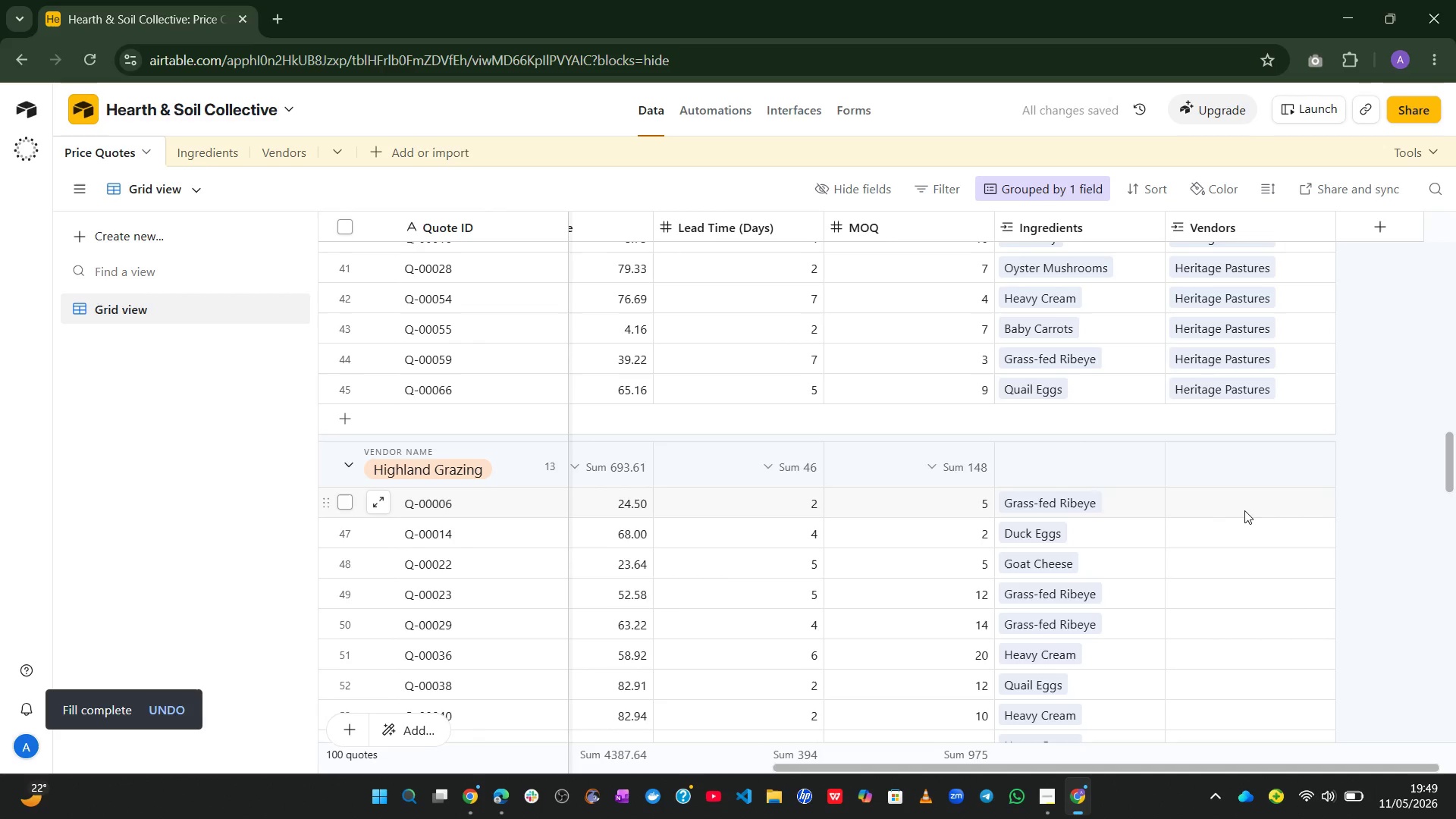 
wait(7.98)
 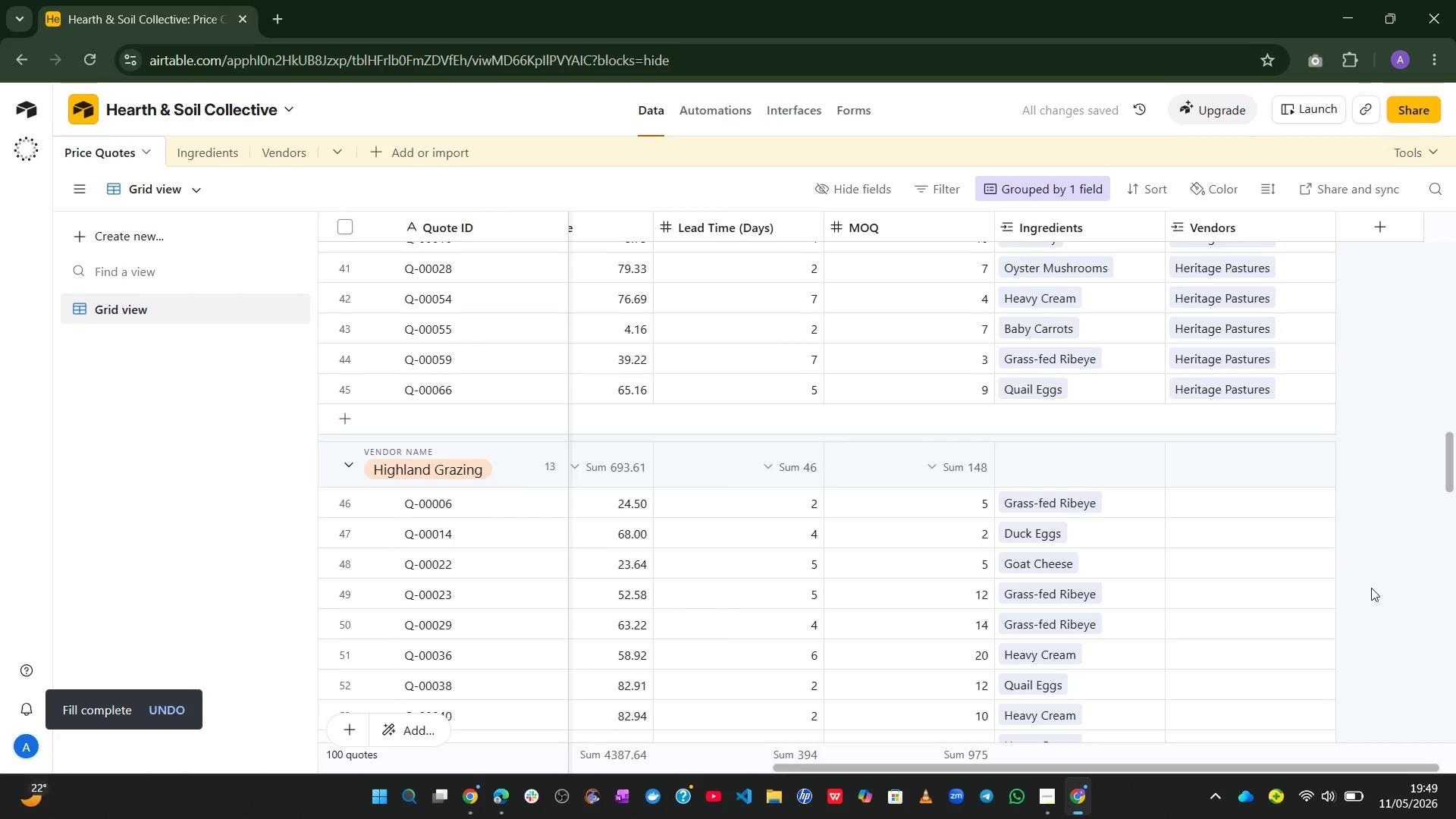 
left_click([1244, 510])
 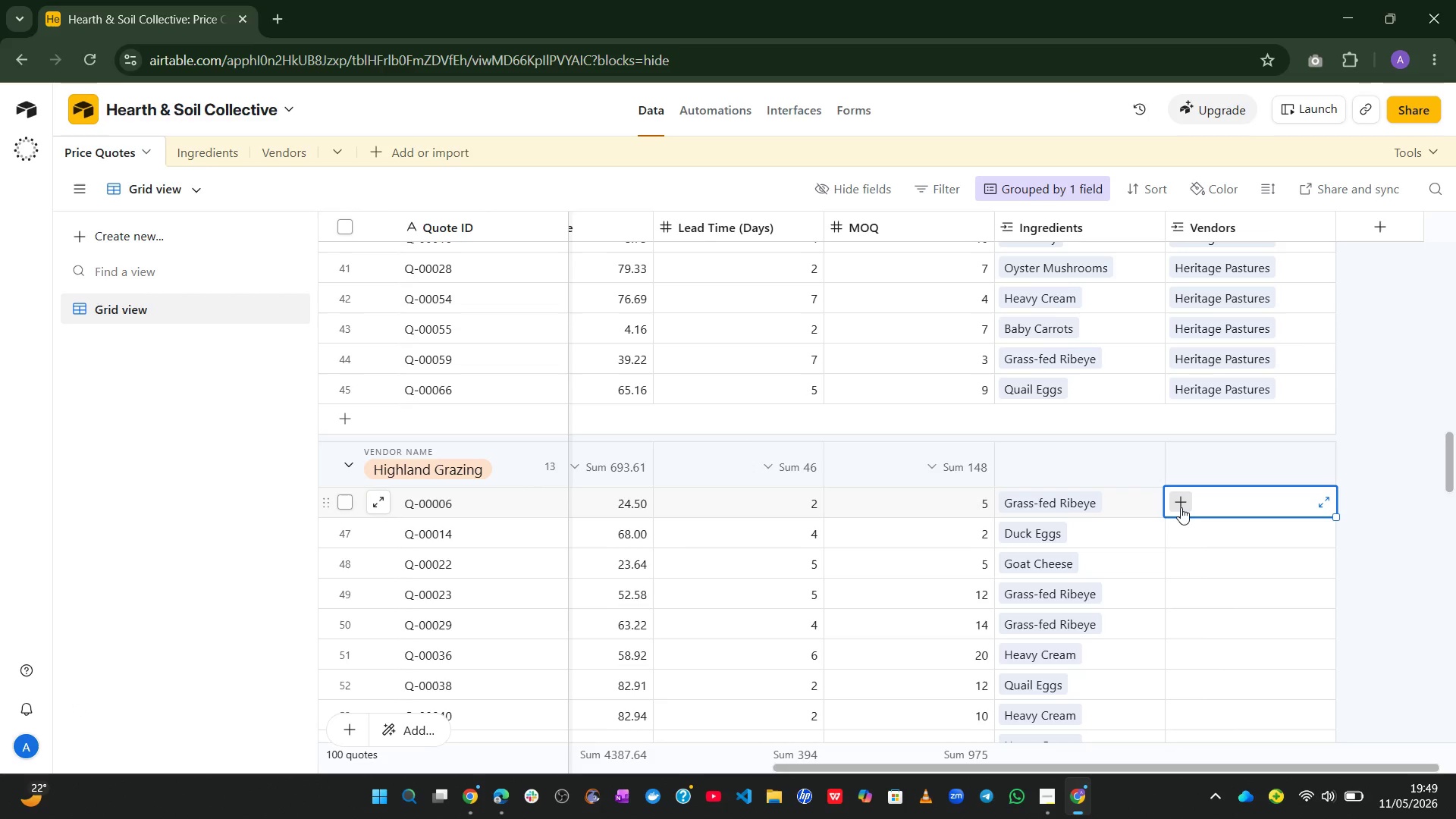 
left_click([1181, 507])
 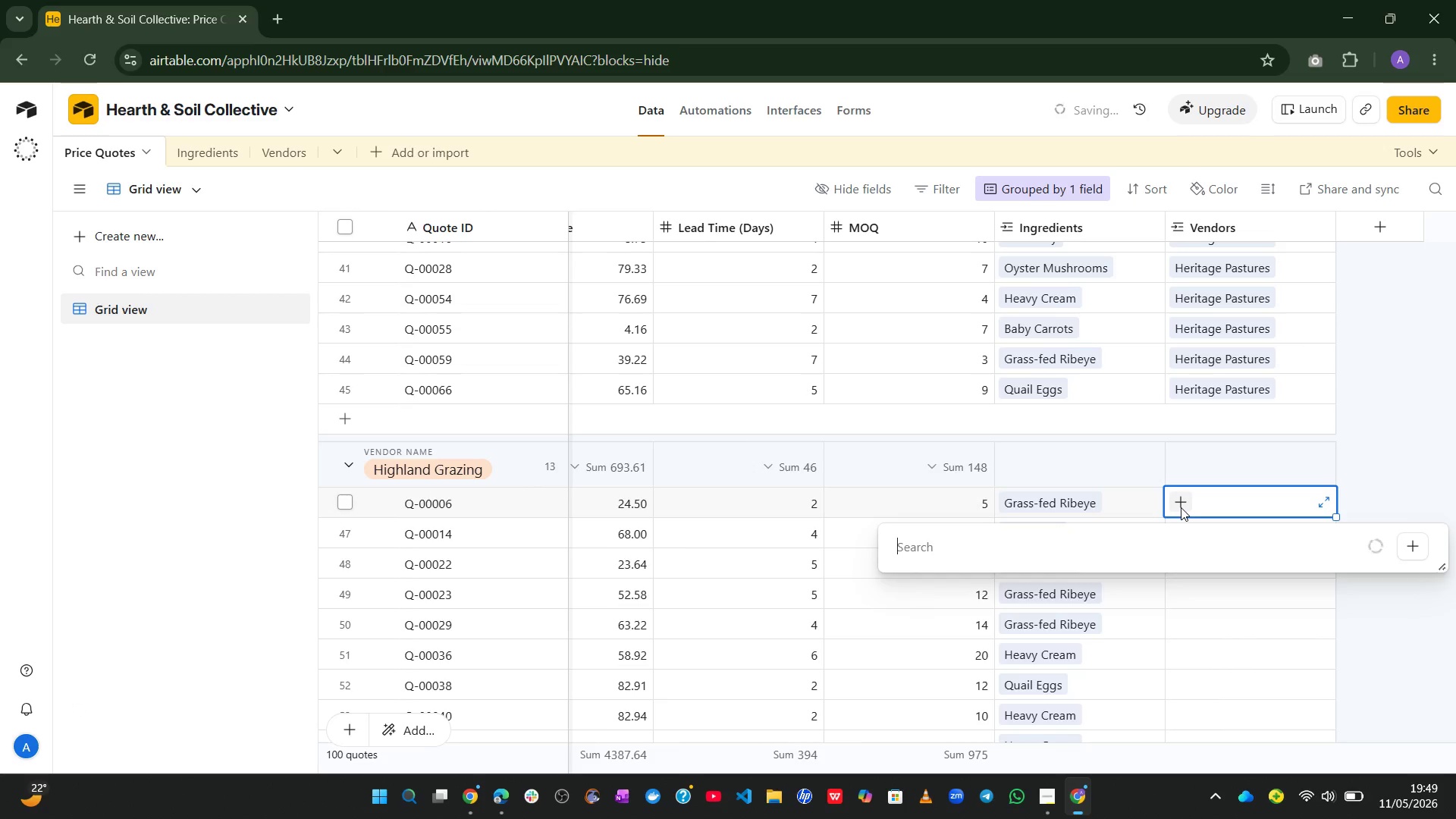 
type(hgh)
 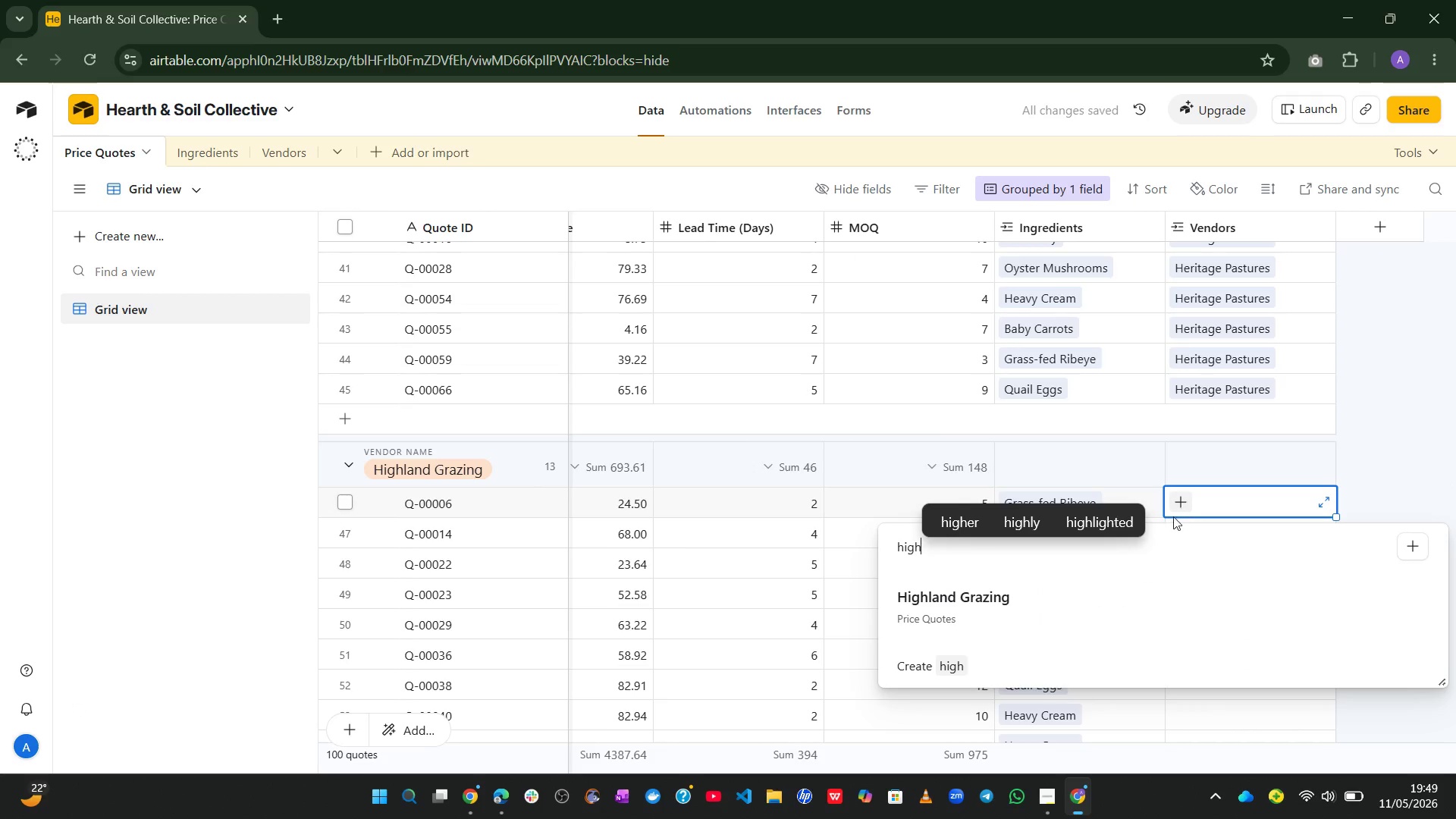 
left_click([1015, 614])
 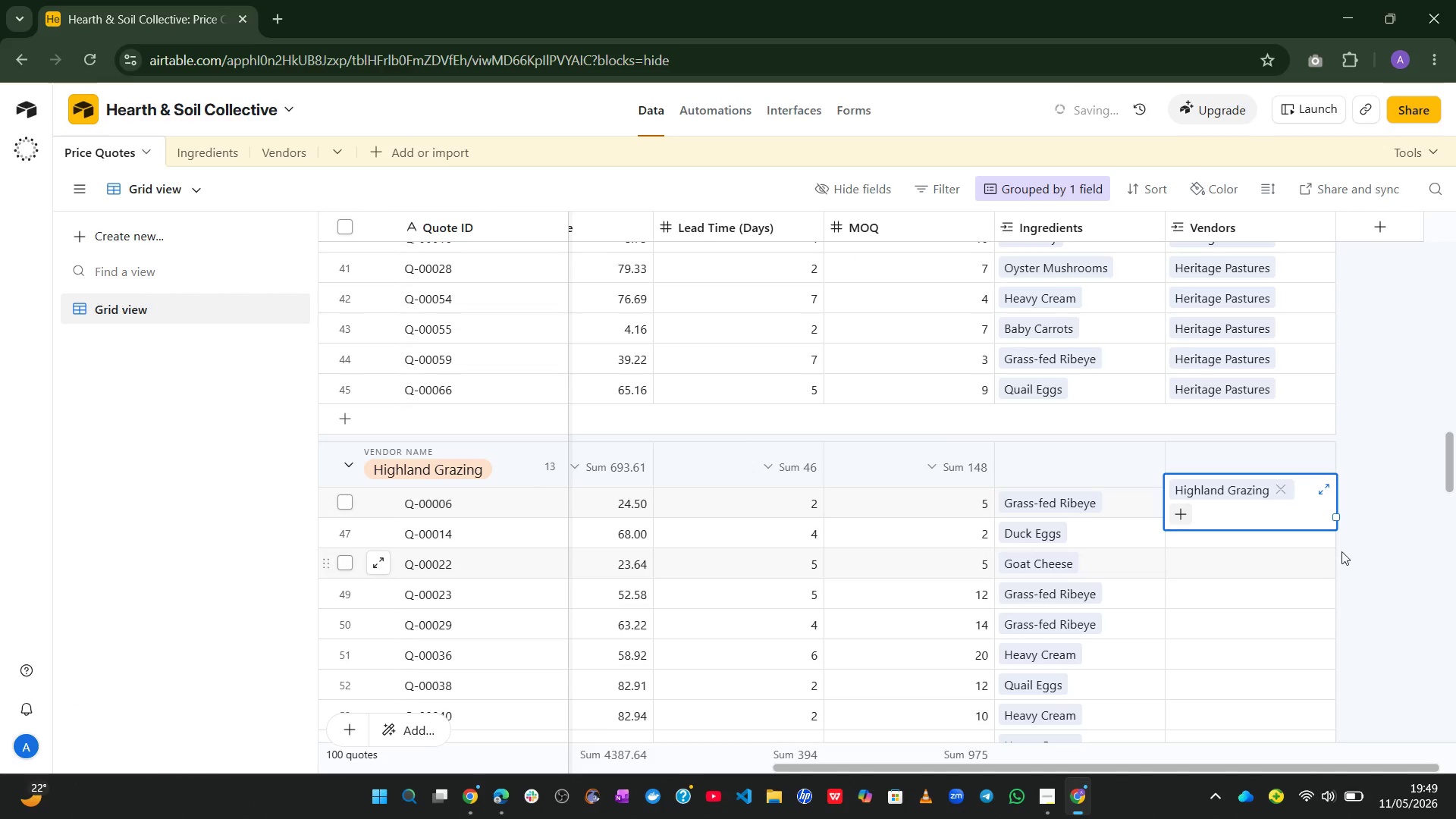 
left_click([1347, 550])
 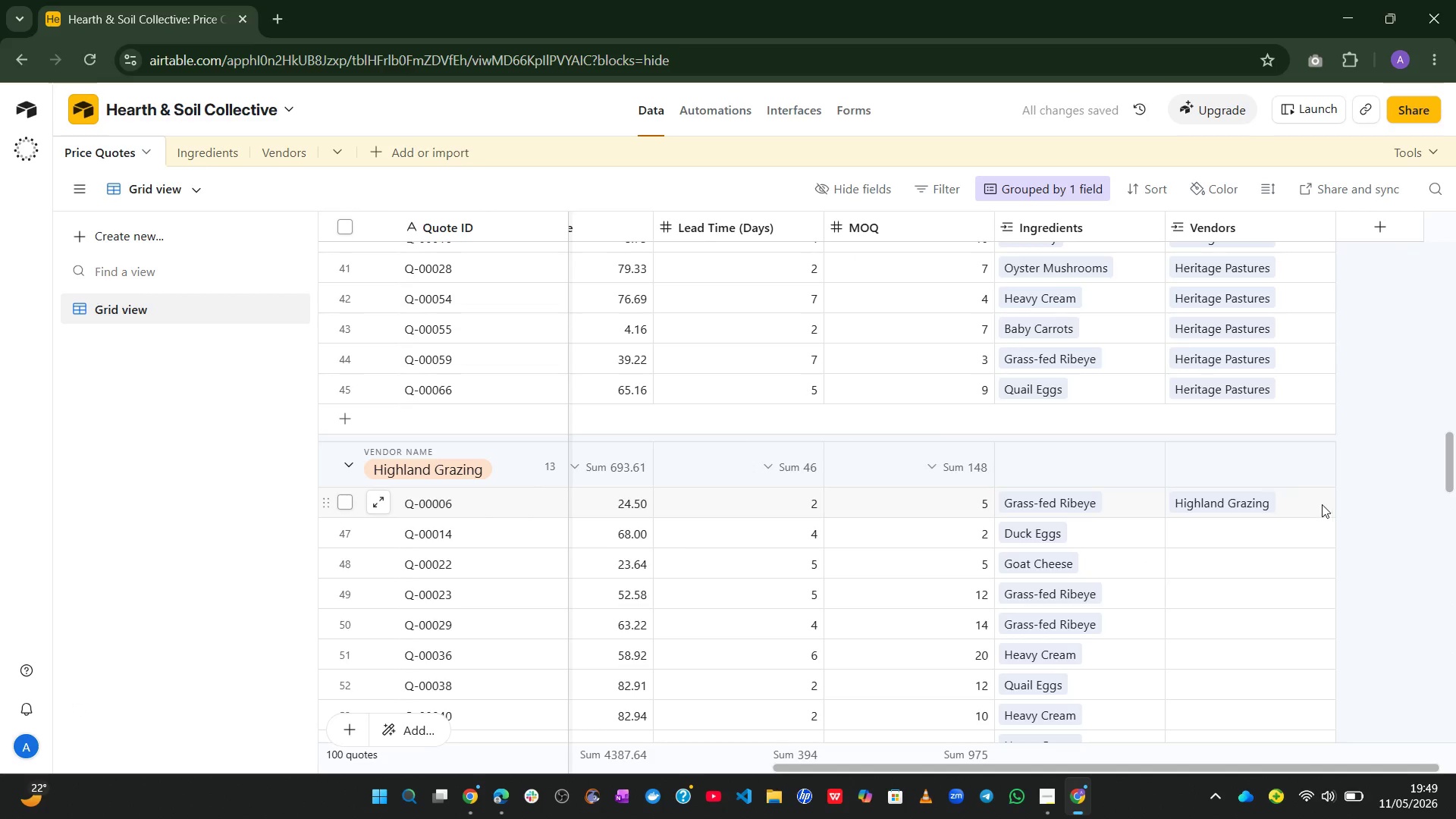 
left_click([1321, 503])
 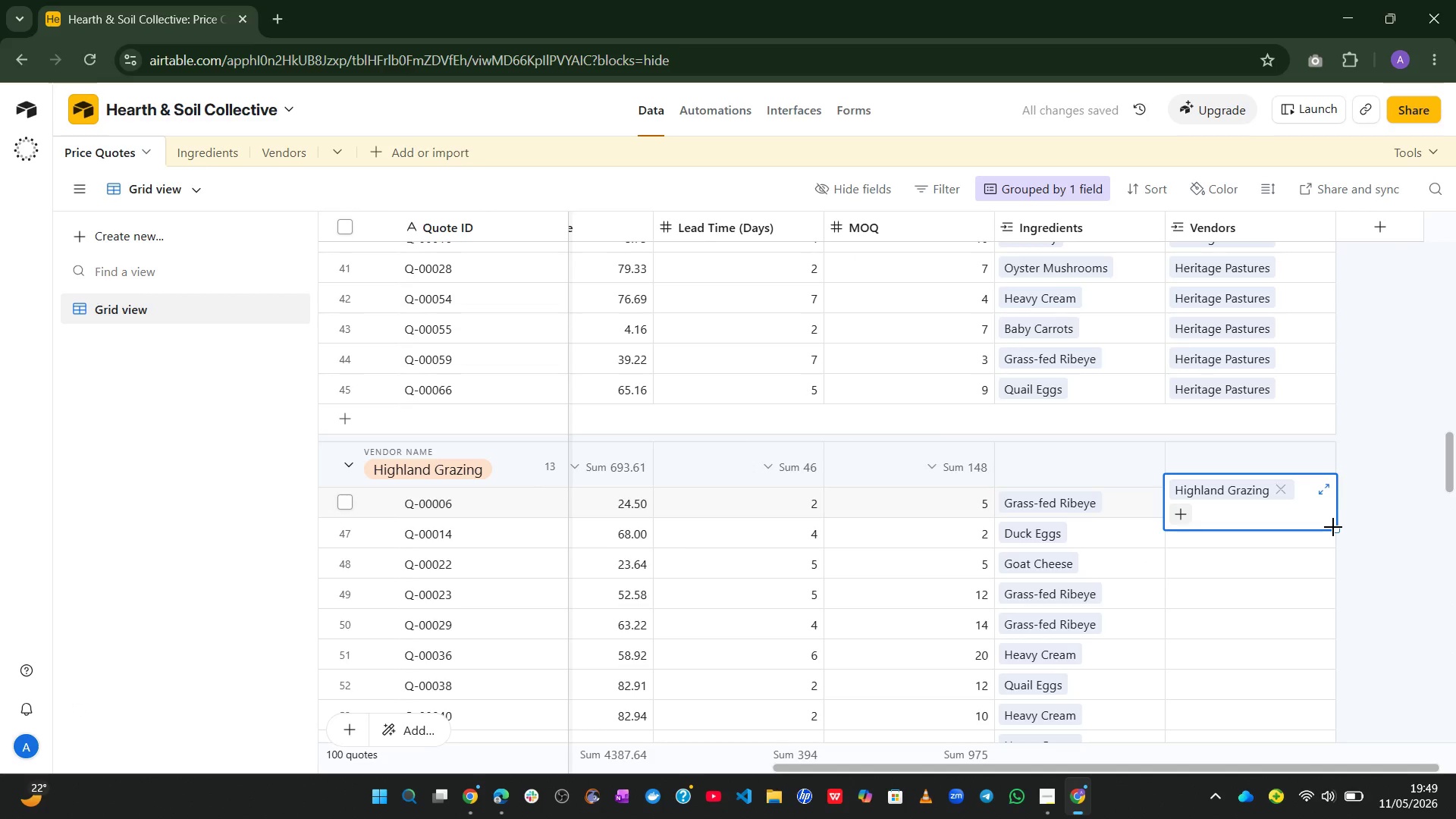 
left_click_drag(start_coordinate=[1333, 527], to_coordinate=[1342, 217])
 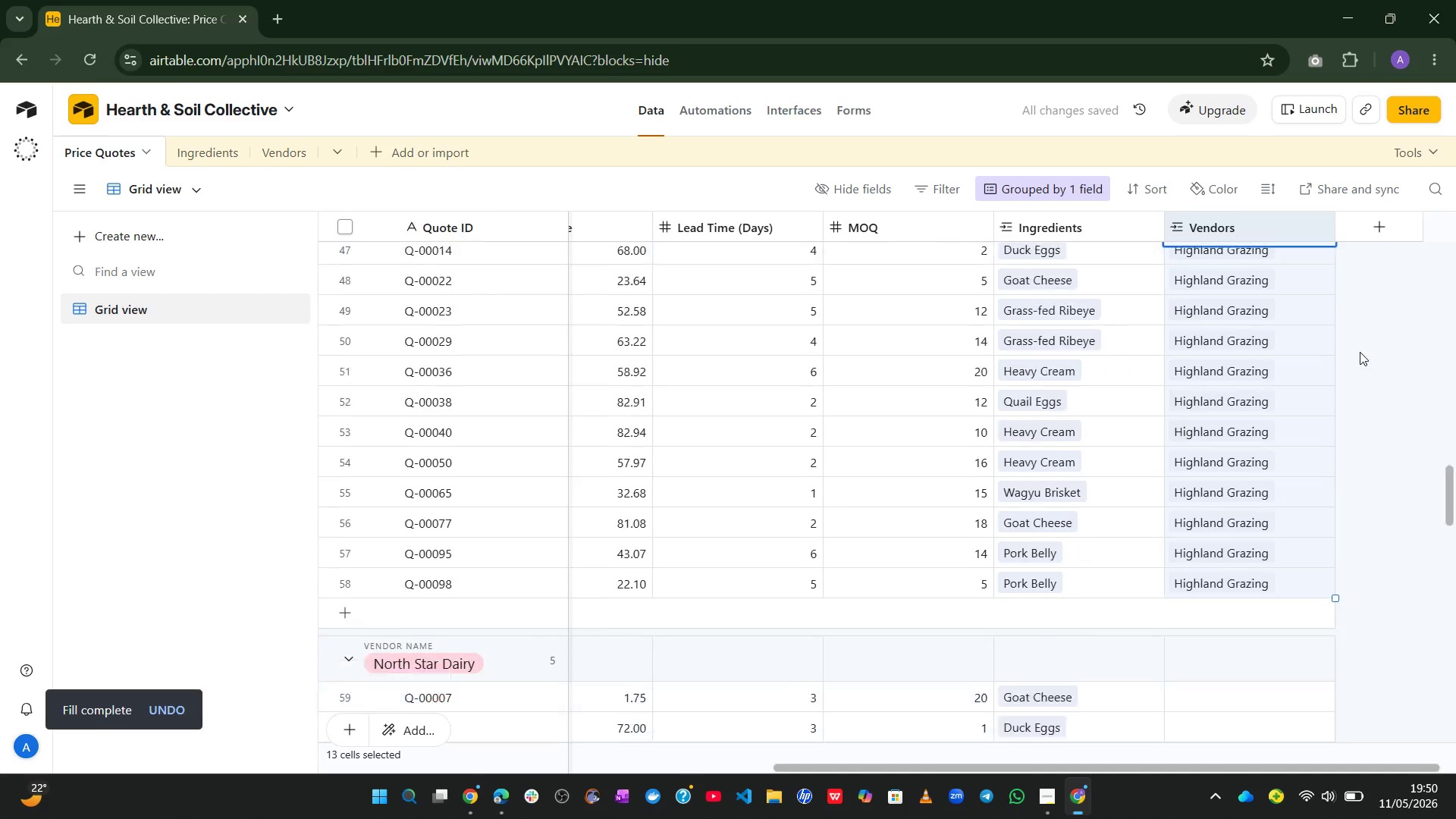 
wait(5.31)
 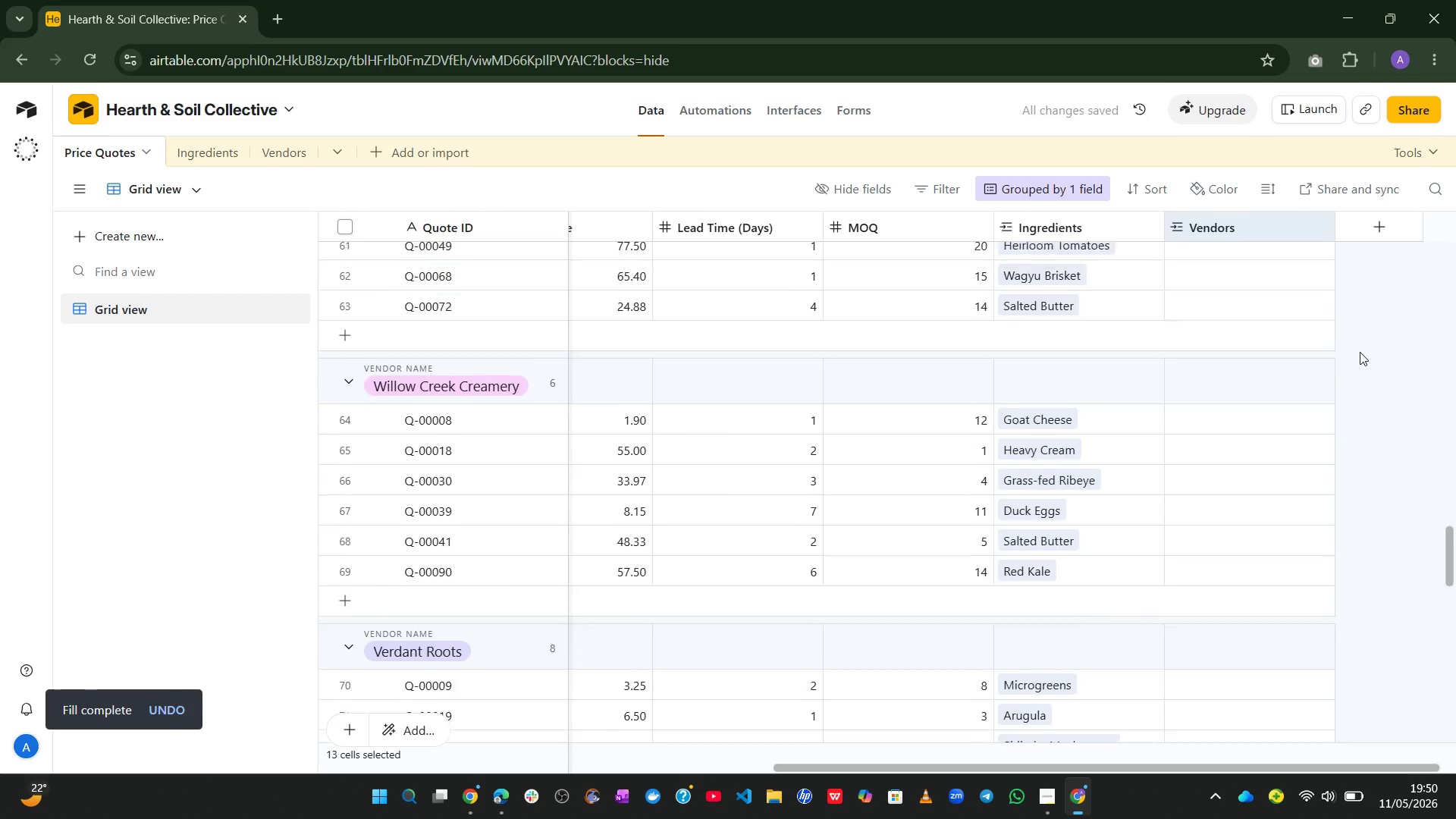 
left_click([1375, 457])
 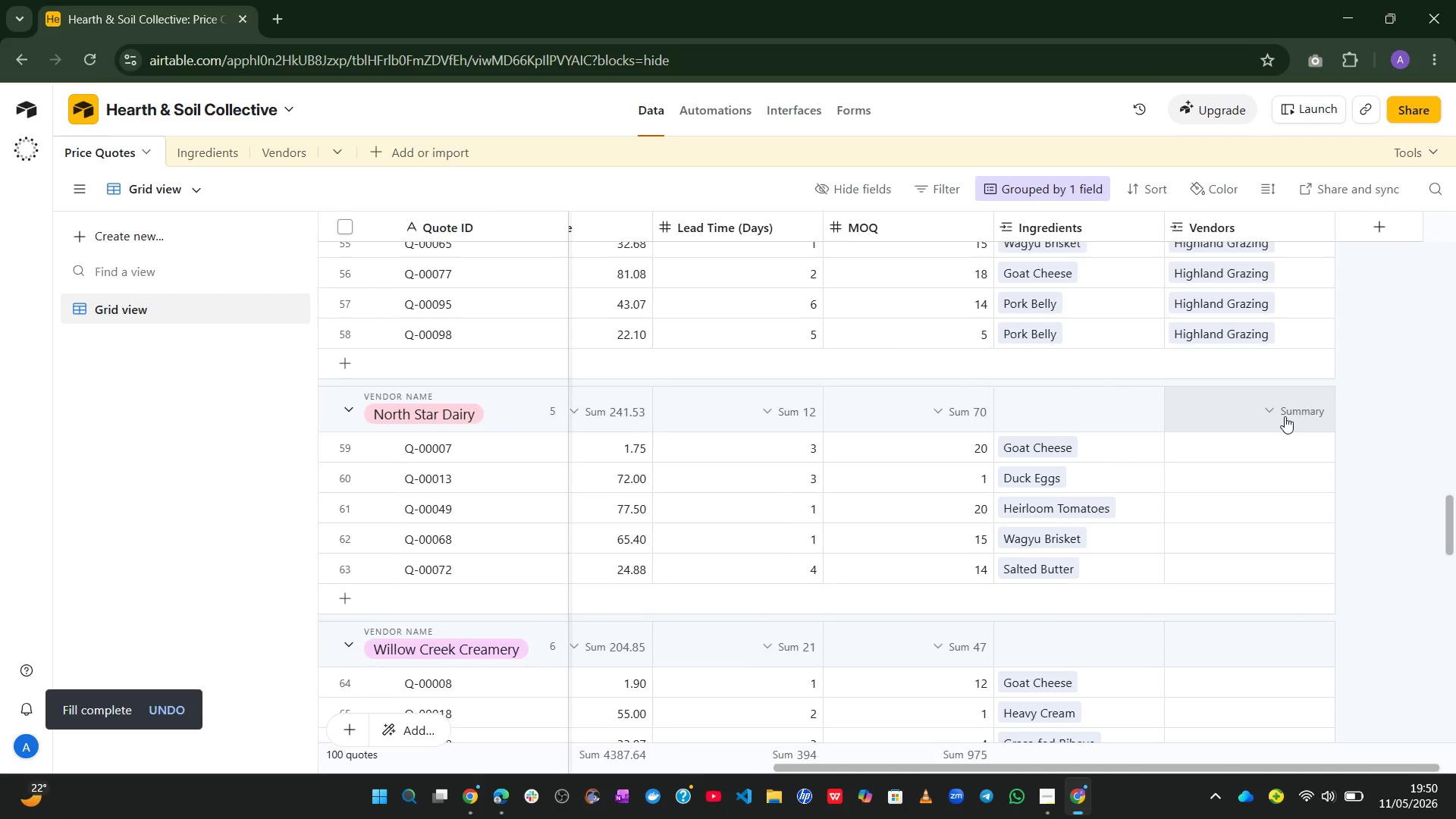 
left_click_drag(start_coordinate=[1210, 441], to_coordinate=[1181, 450])
 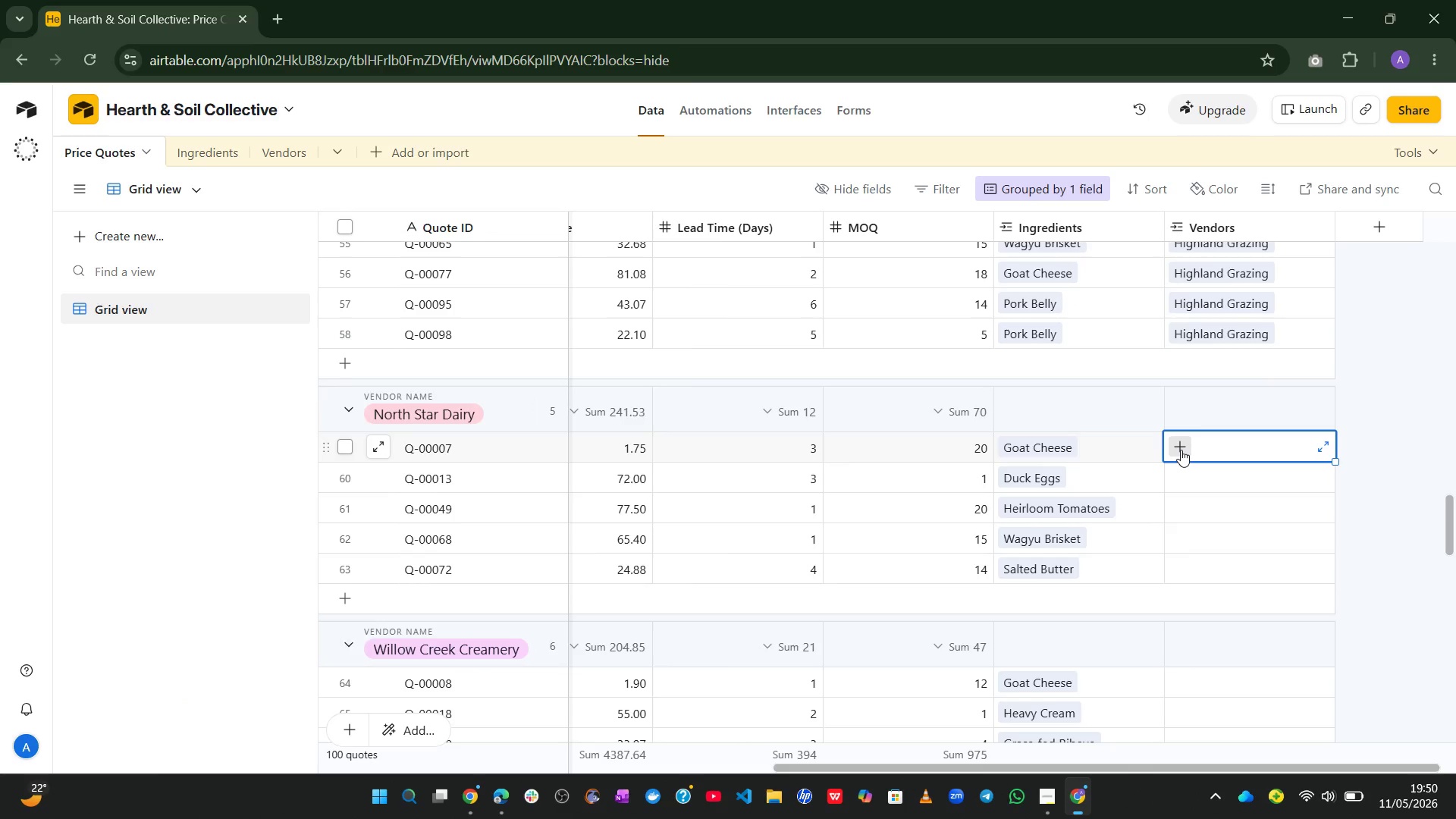 
left_click([1181, 450])
 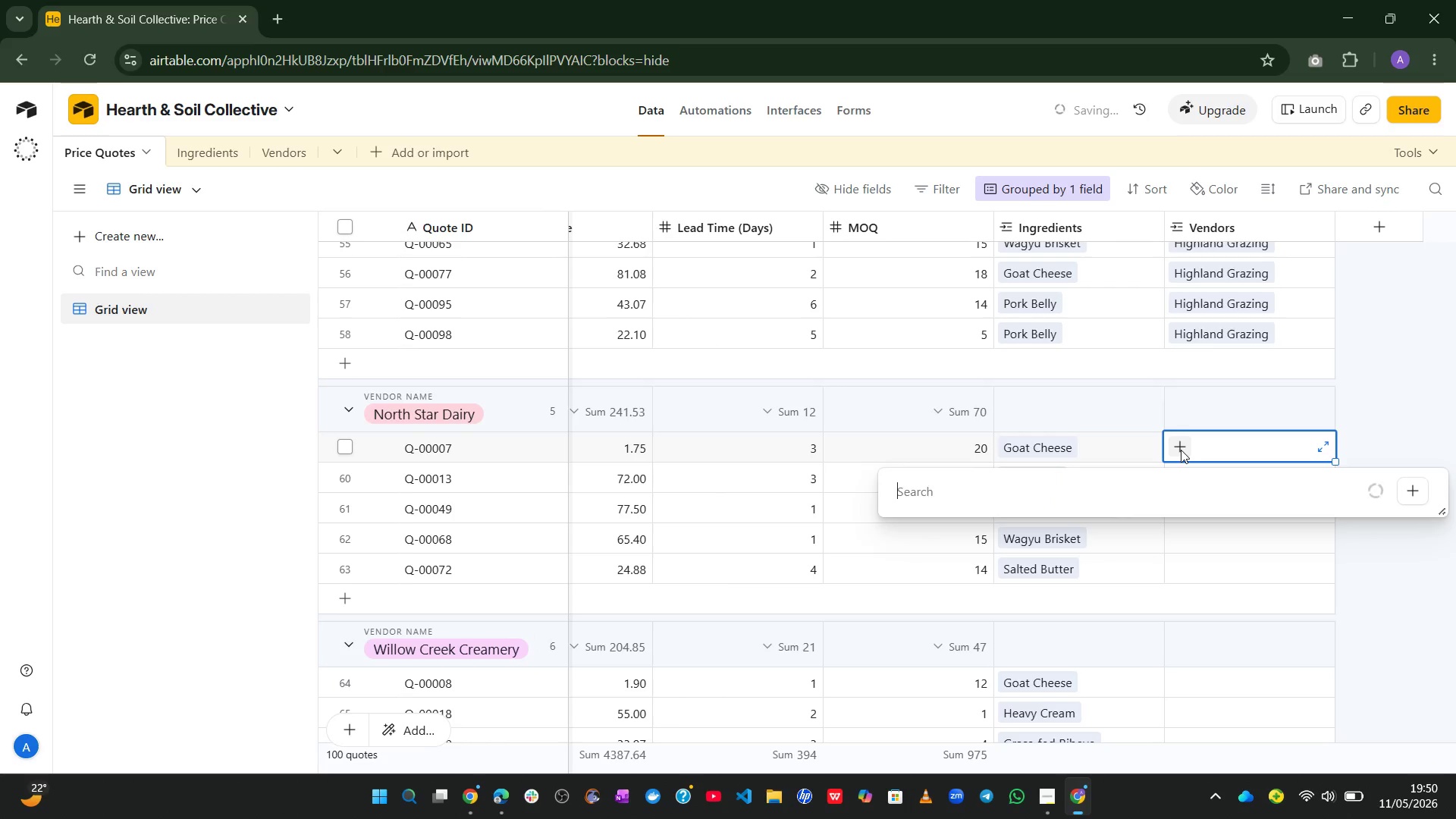 
type(no)
 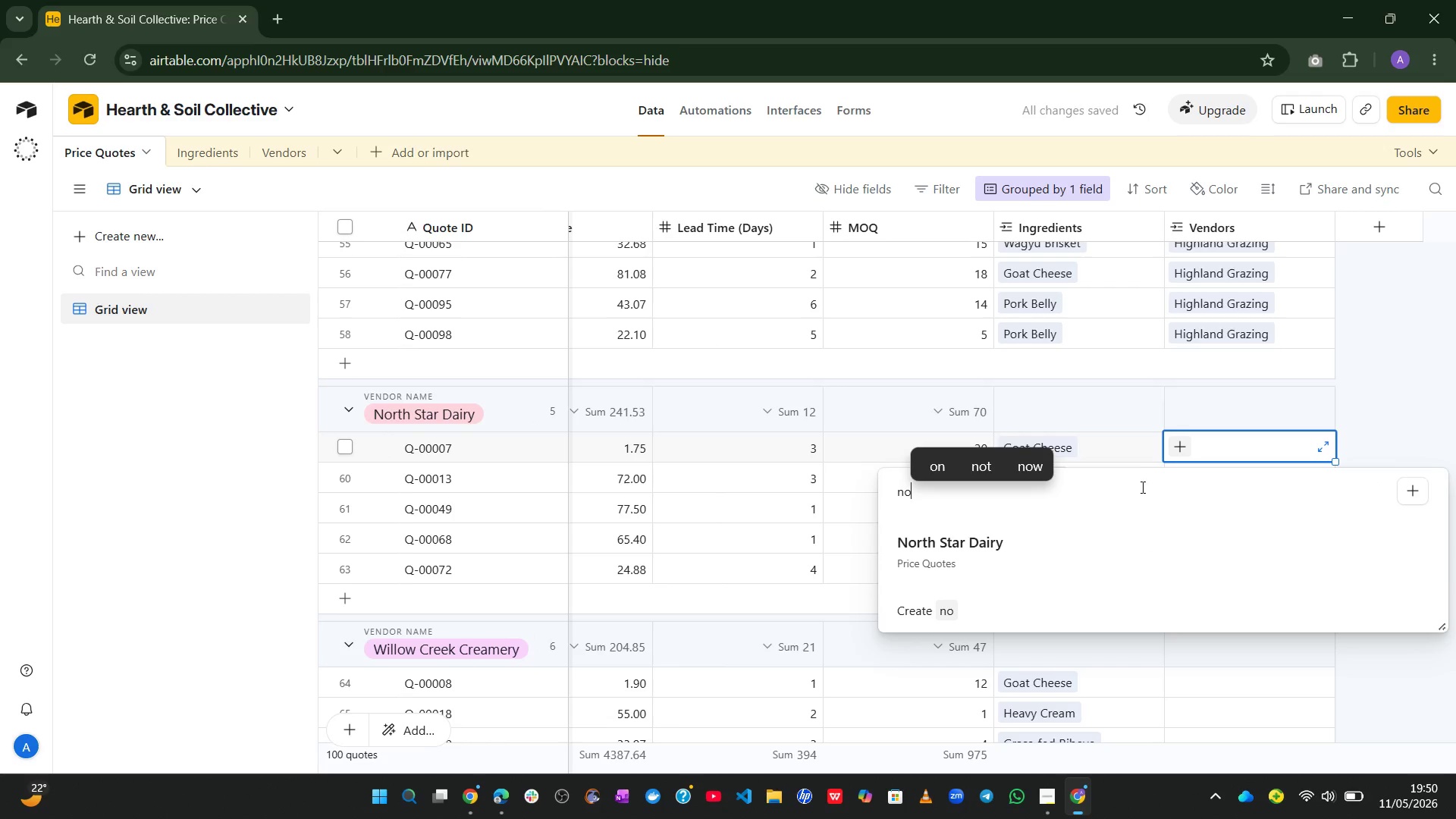 
left_click([1015, 575])
 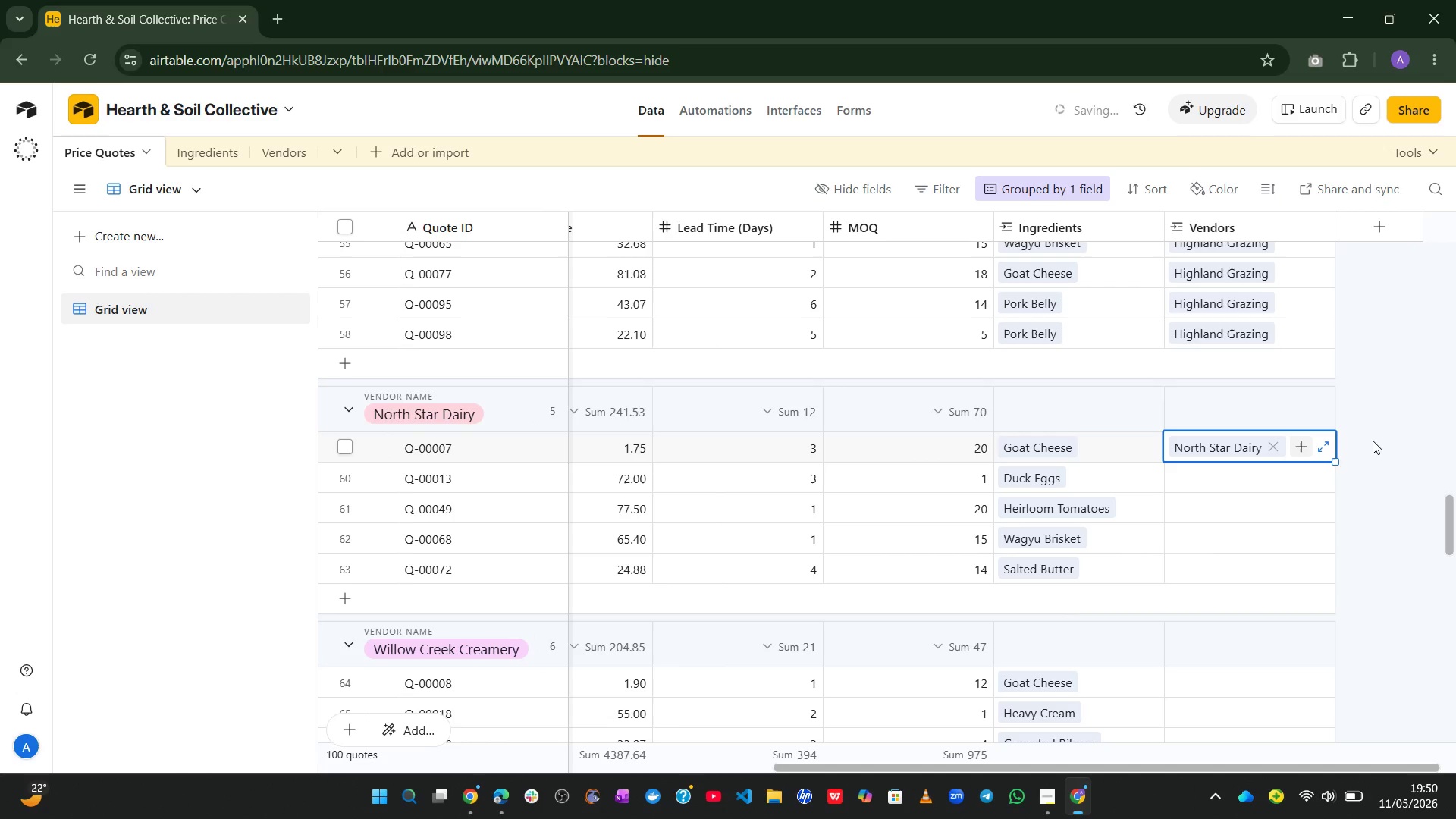 
left_click([1372, 441])
 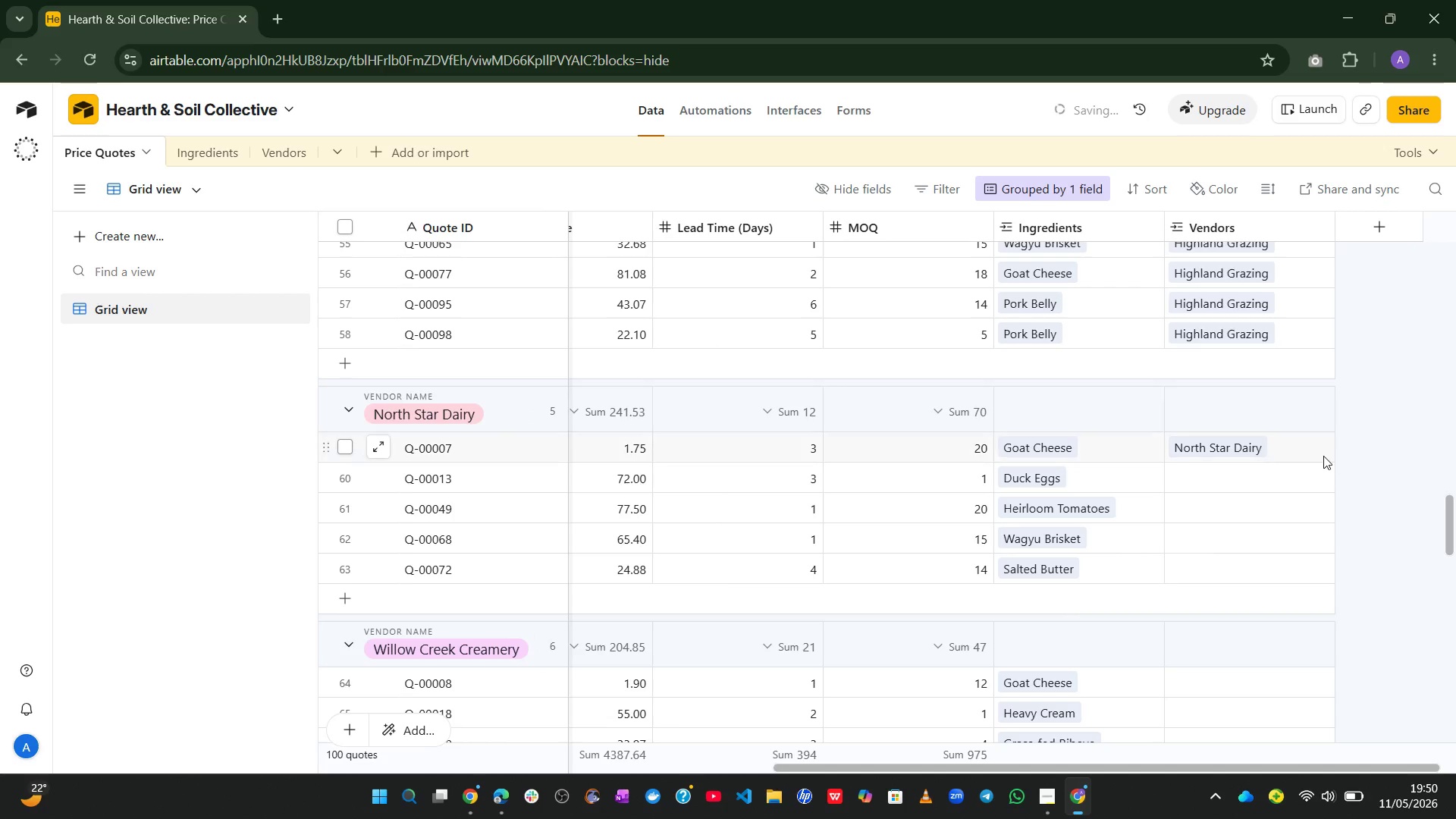 
left_click([1323, 456])
 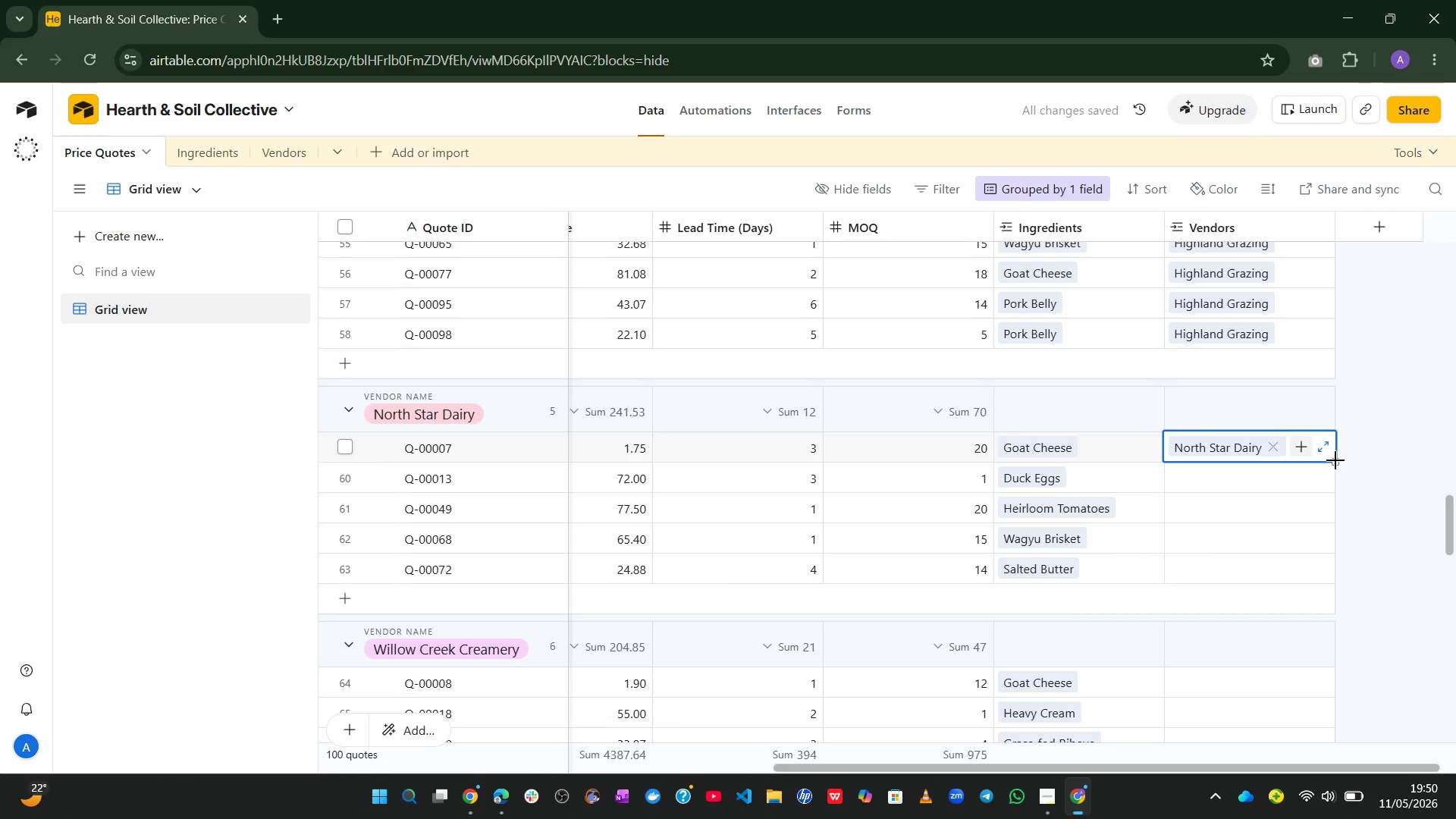 
left_click_drag(start_coordinate=[1336, 461], to_coordinate=[1318, 572])
 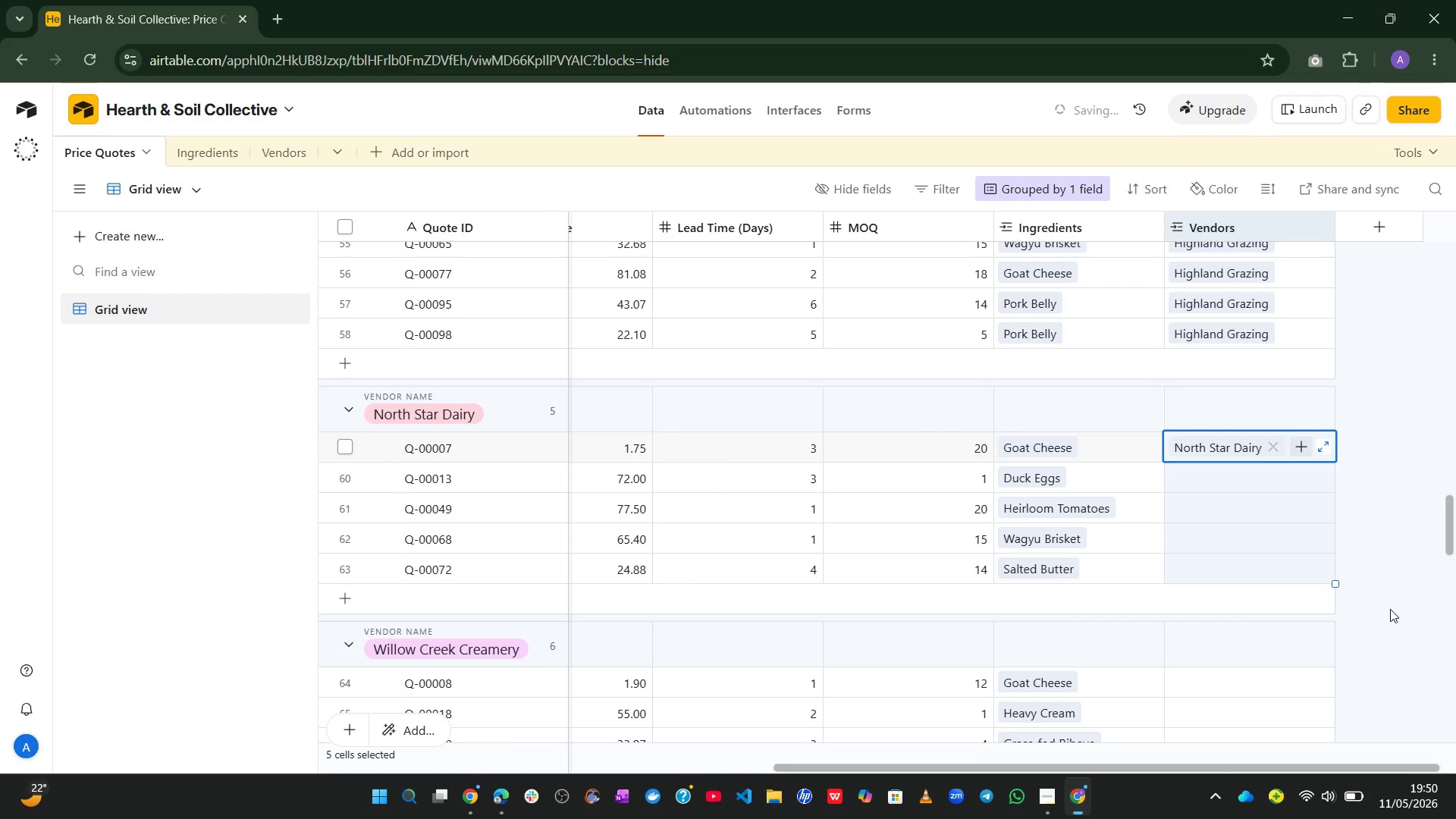 
left_click([1390, 609])
 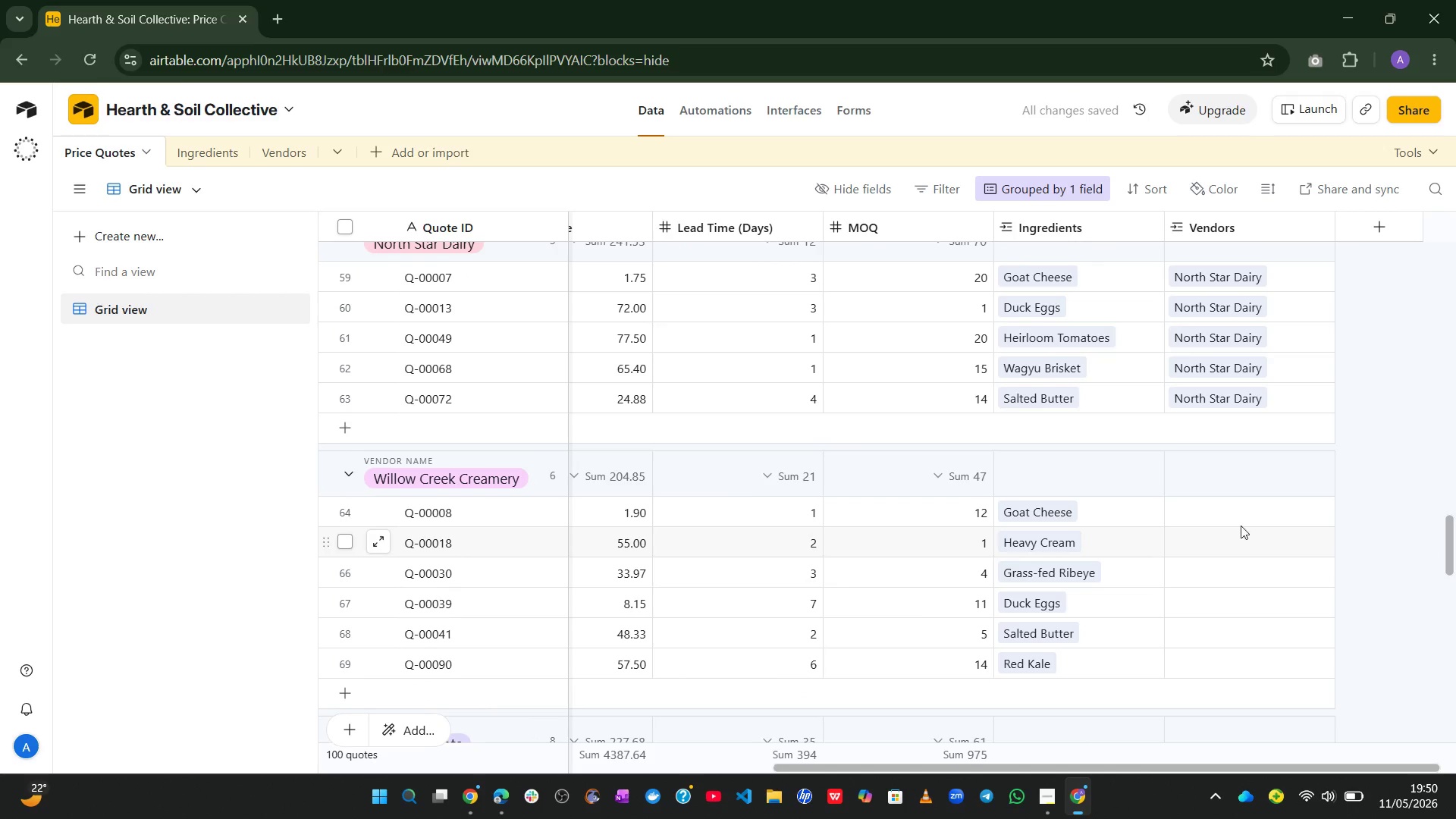 
left_click_drag(start_coordinate=[1212, 511], to_coordinate=[1178, 513])
 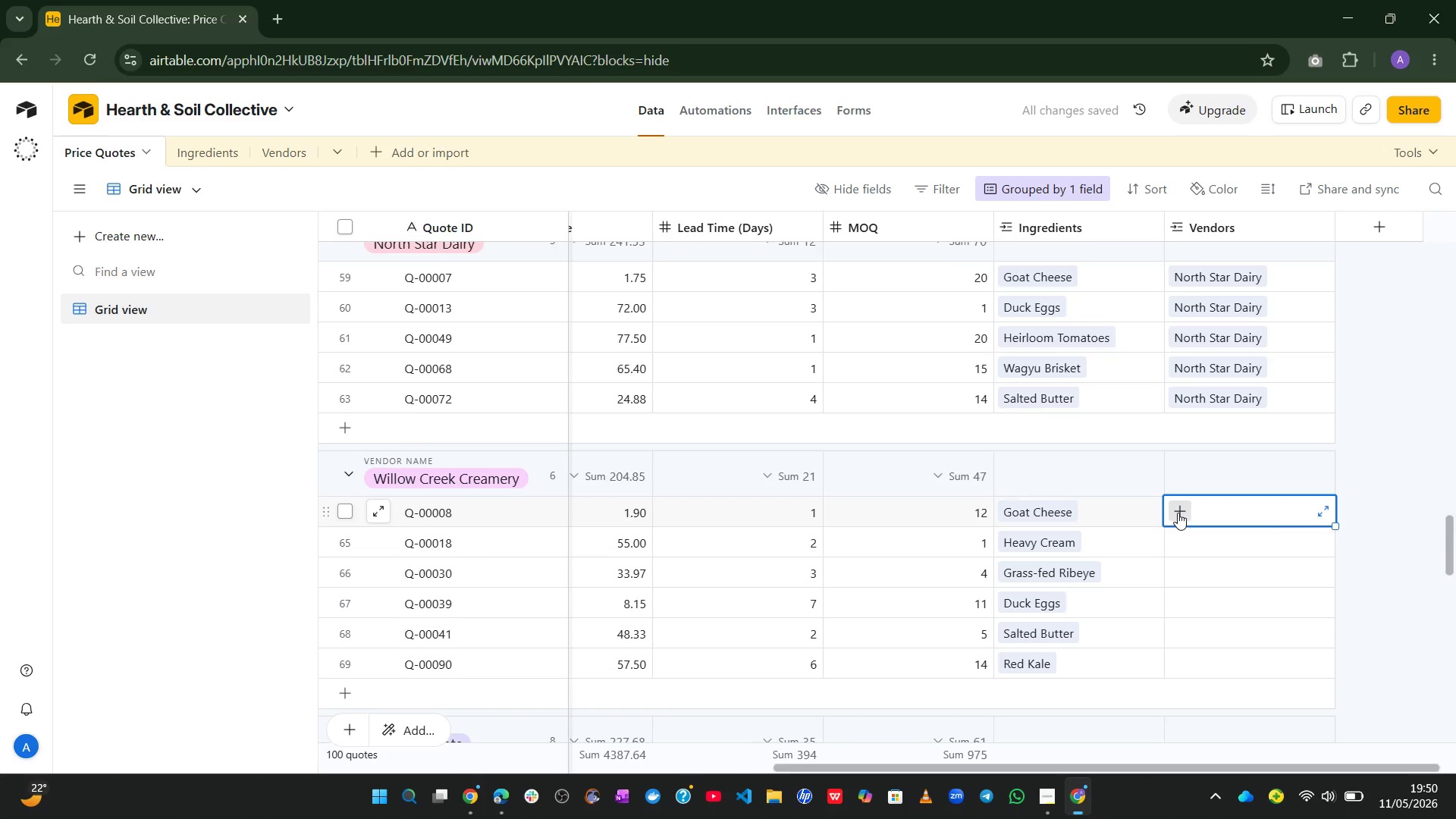 
left_click([1178, 513])
 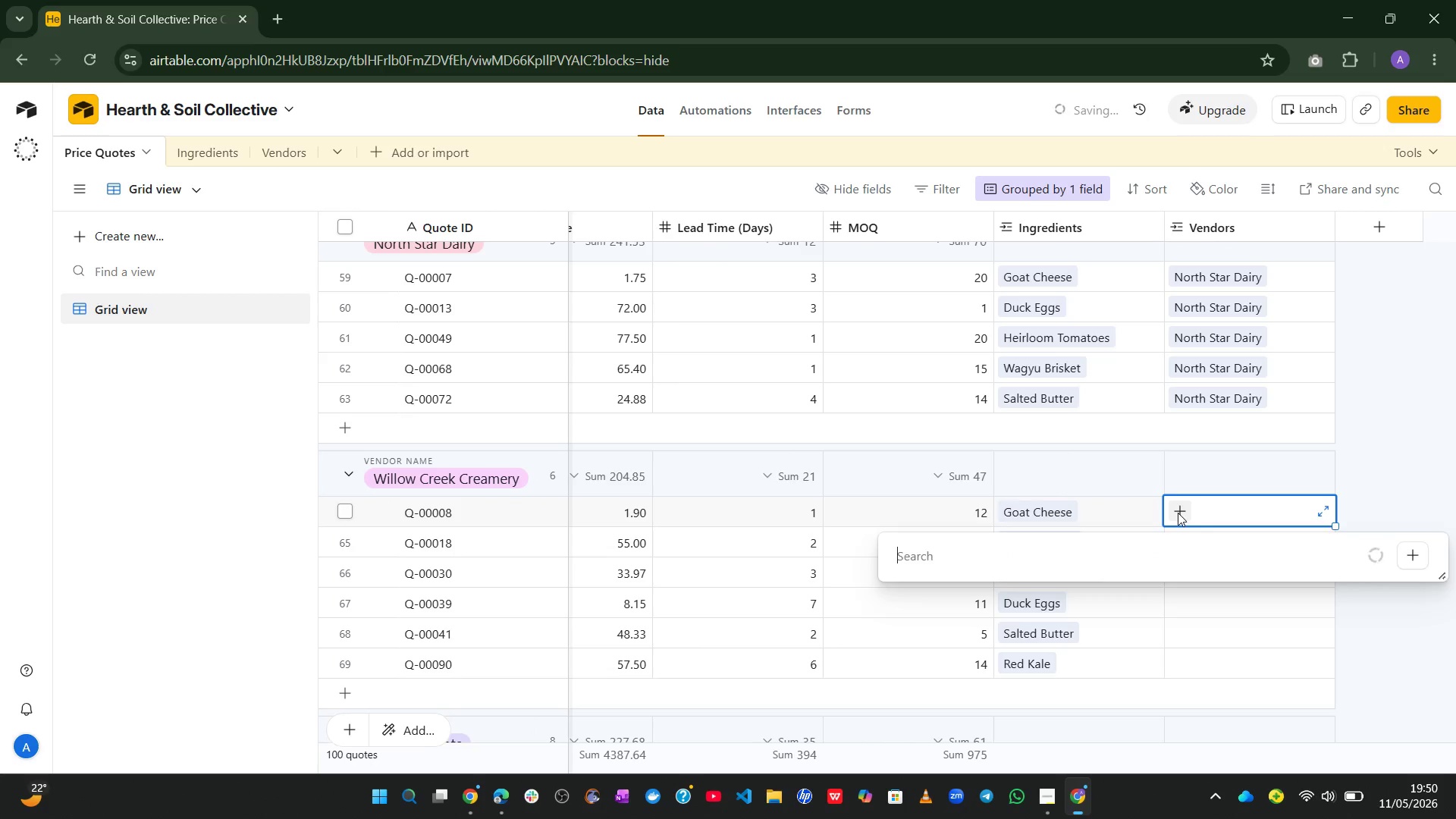 
type(will)
 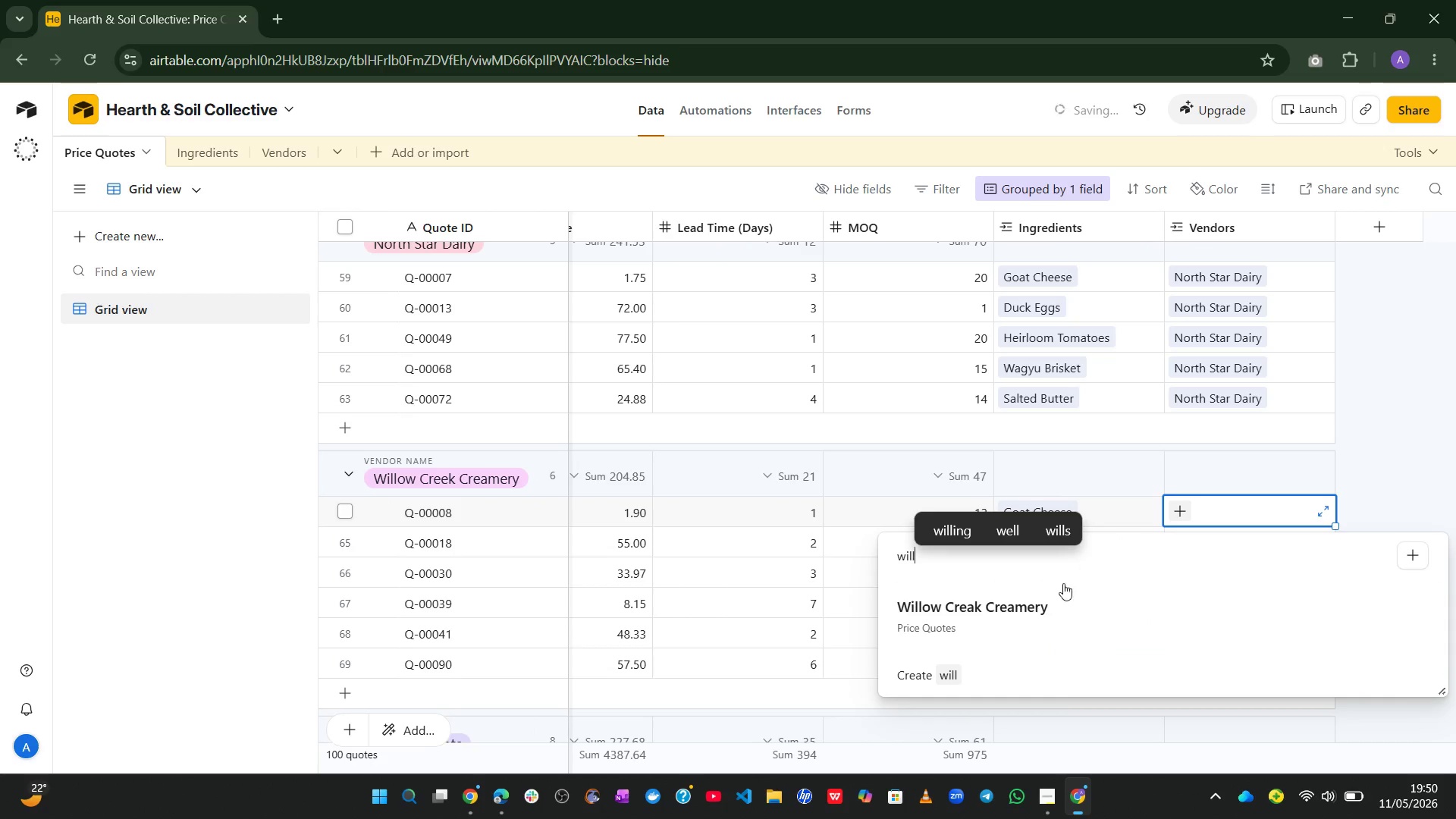 
left_click([1028, 607])
 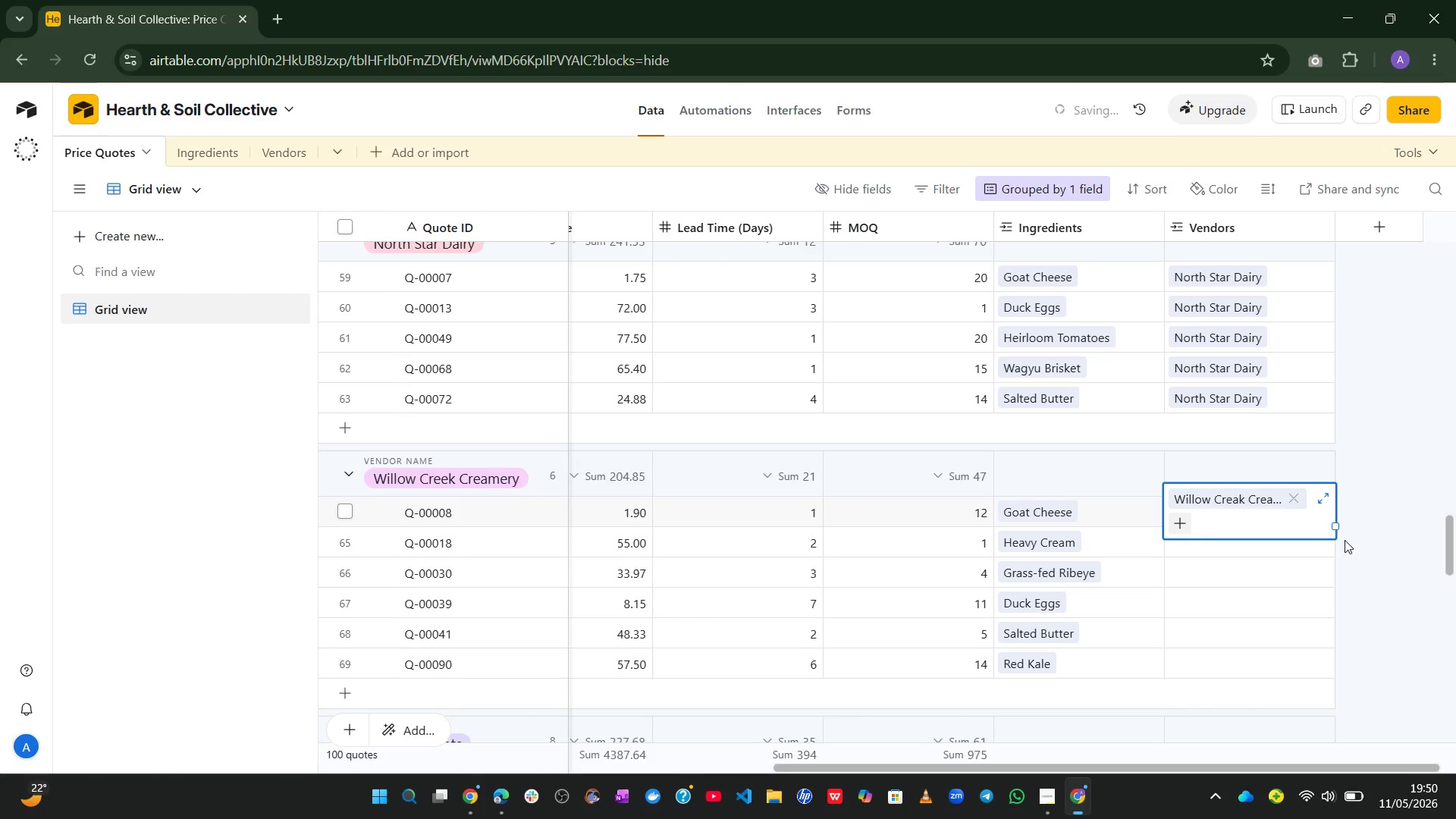 
left_click([1345, 540])
 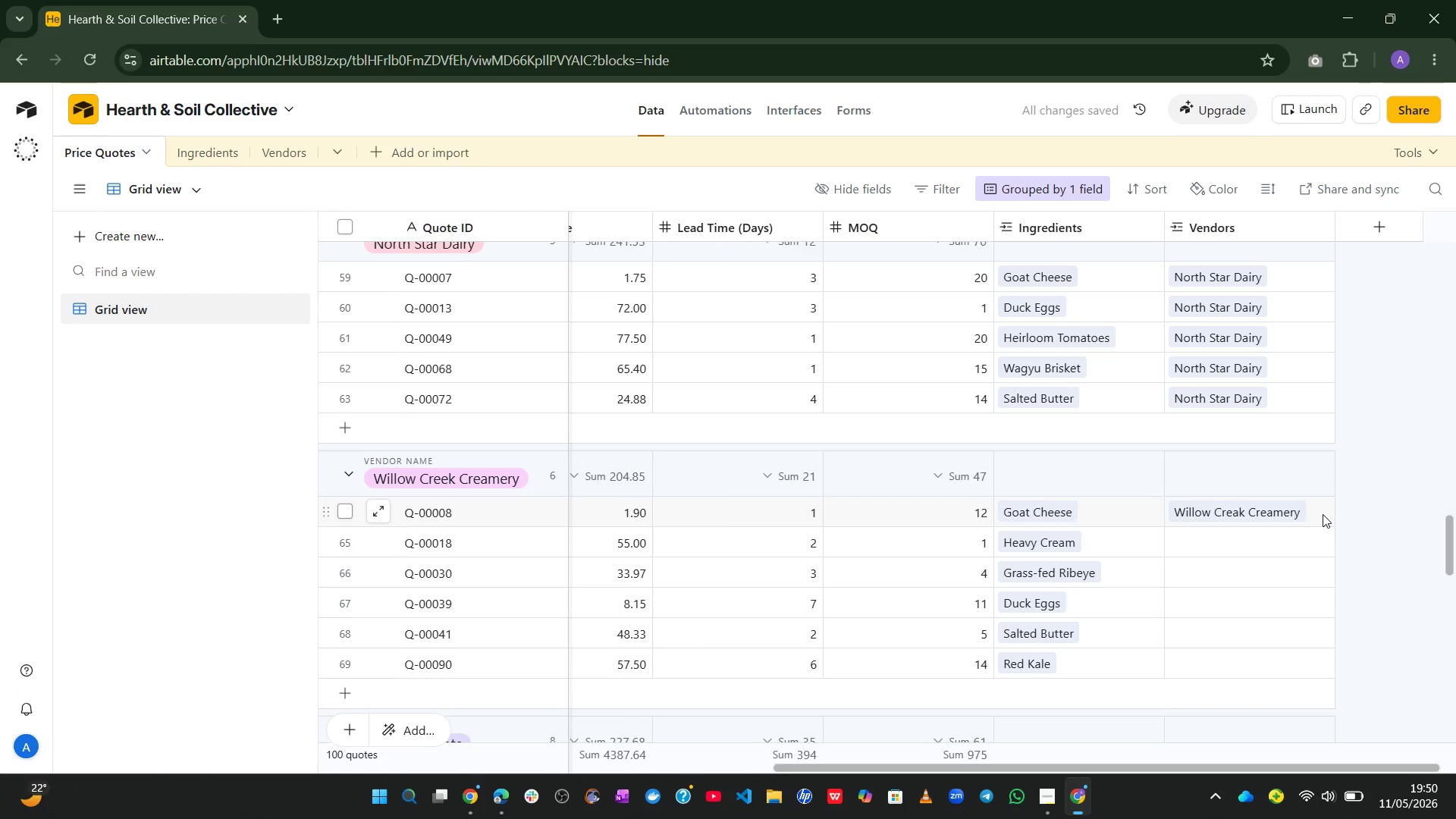 
left_click([1321, 513])
 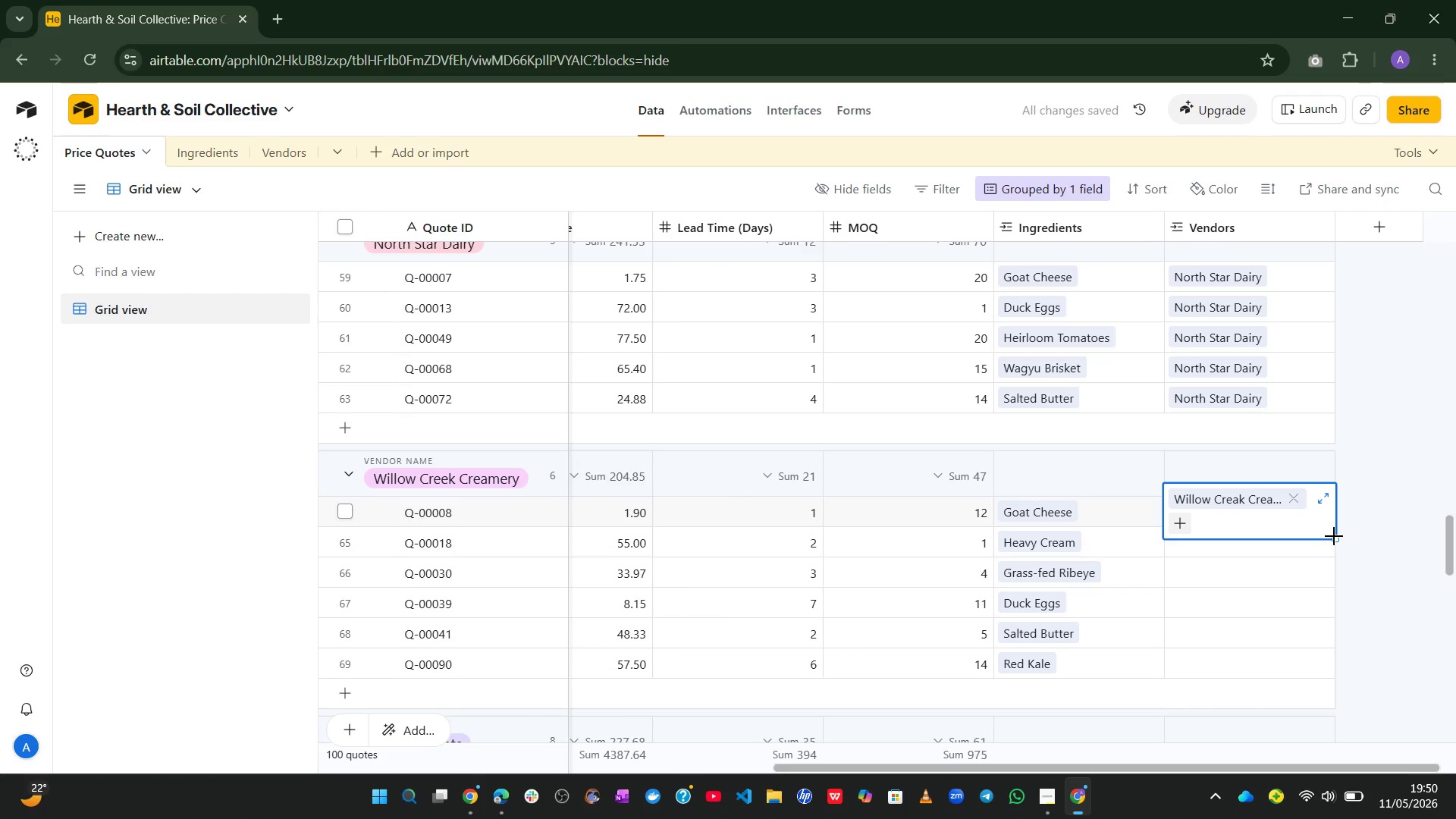 
left_click_drag(start_coordinate=[1334, 536], to_coordinate=[1338, 538])
 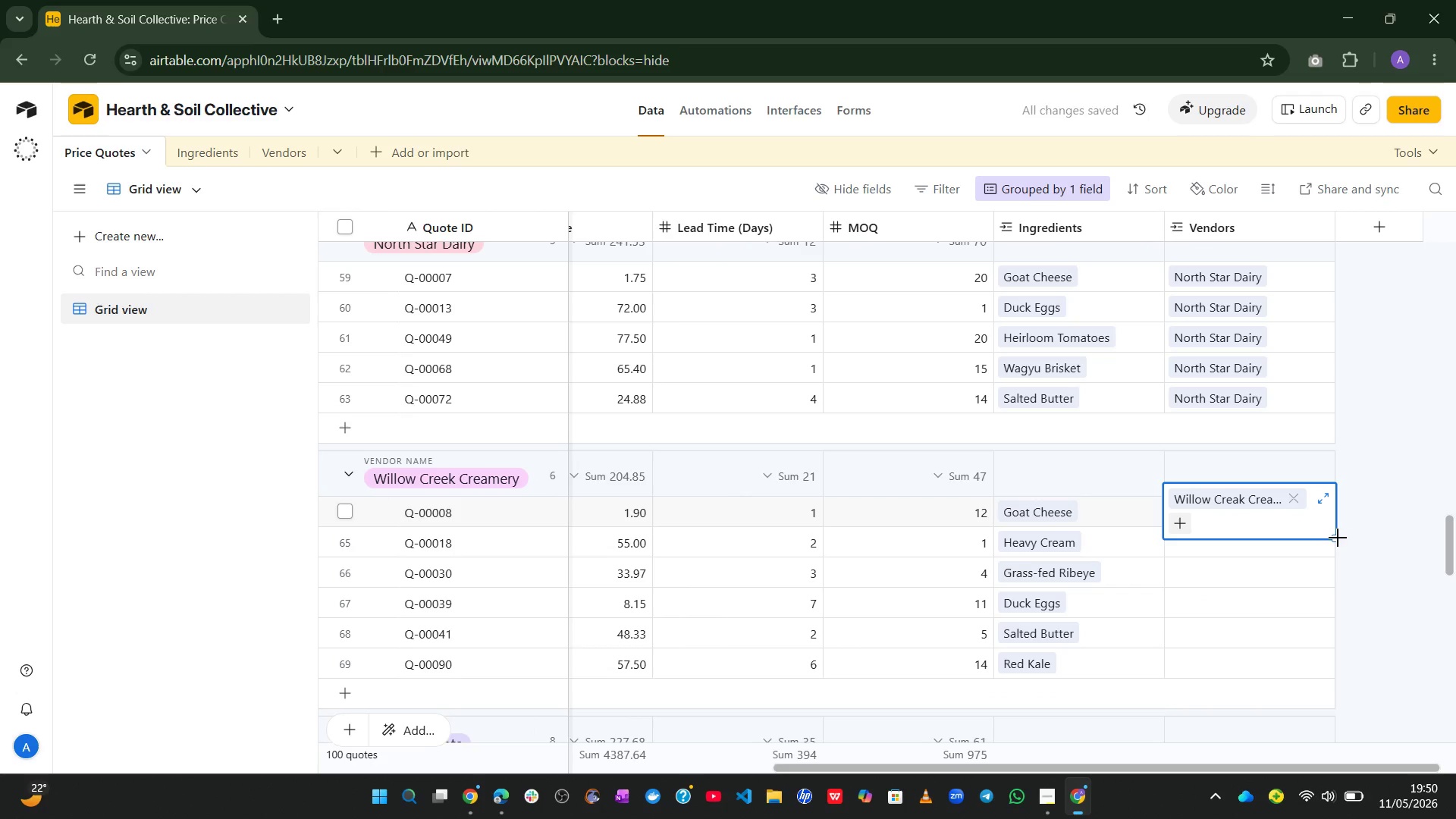 
left_click_drag(start_coordinate=[1338, 538], to_coordinate=[1315, 667])
 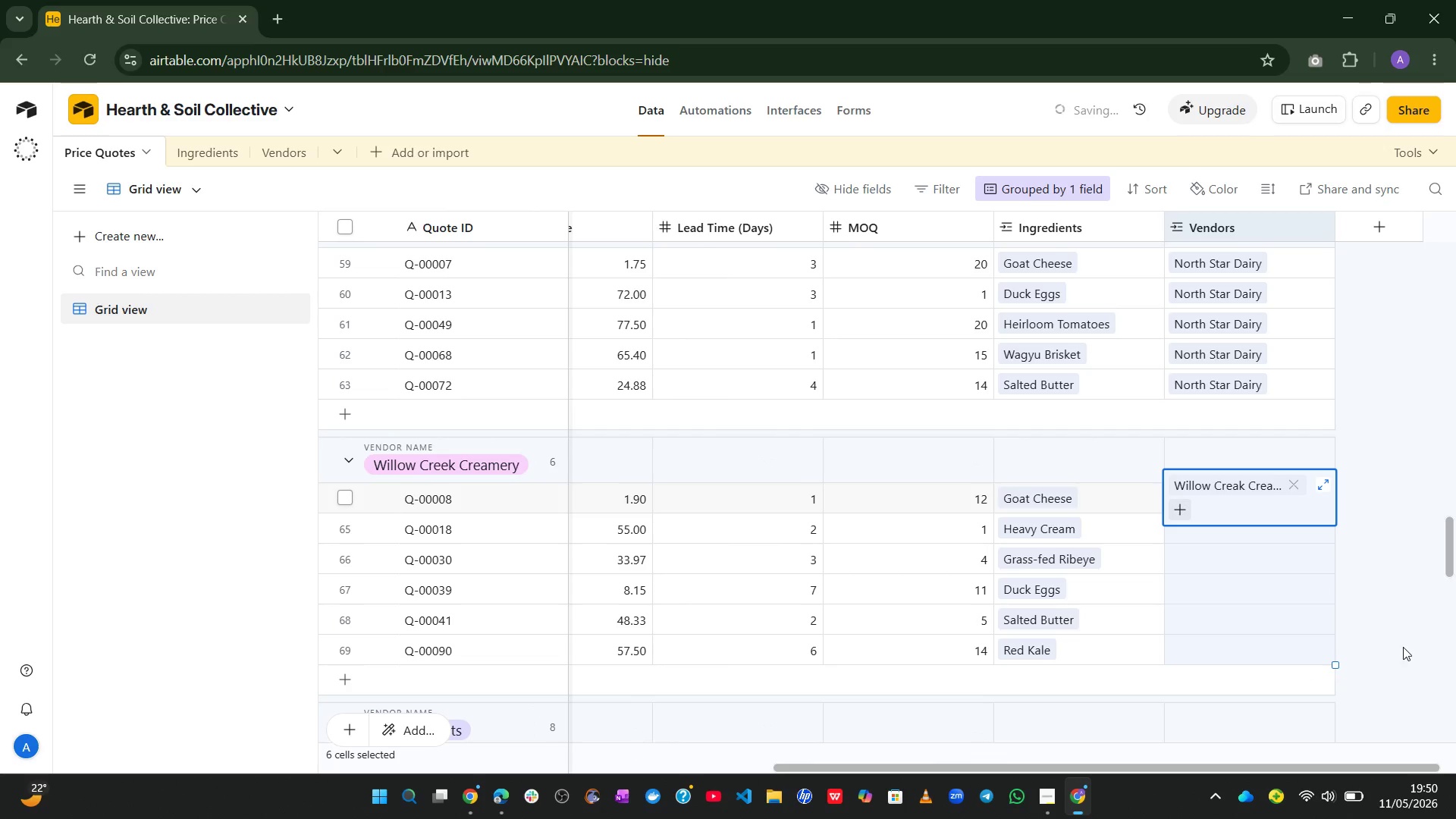 
left_click([1403, 647])
 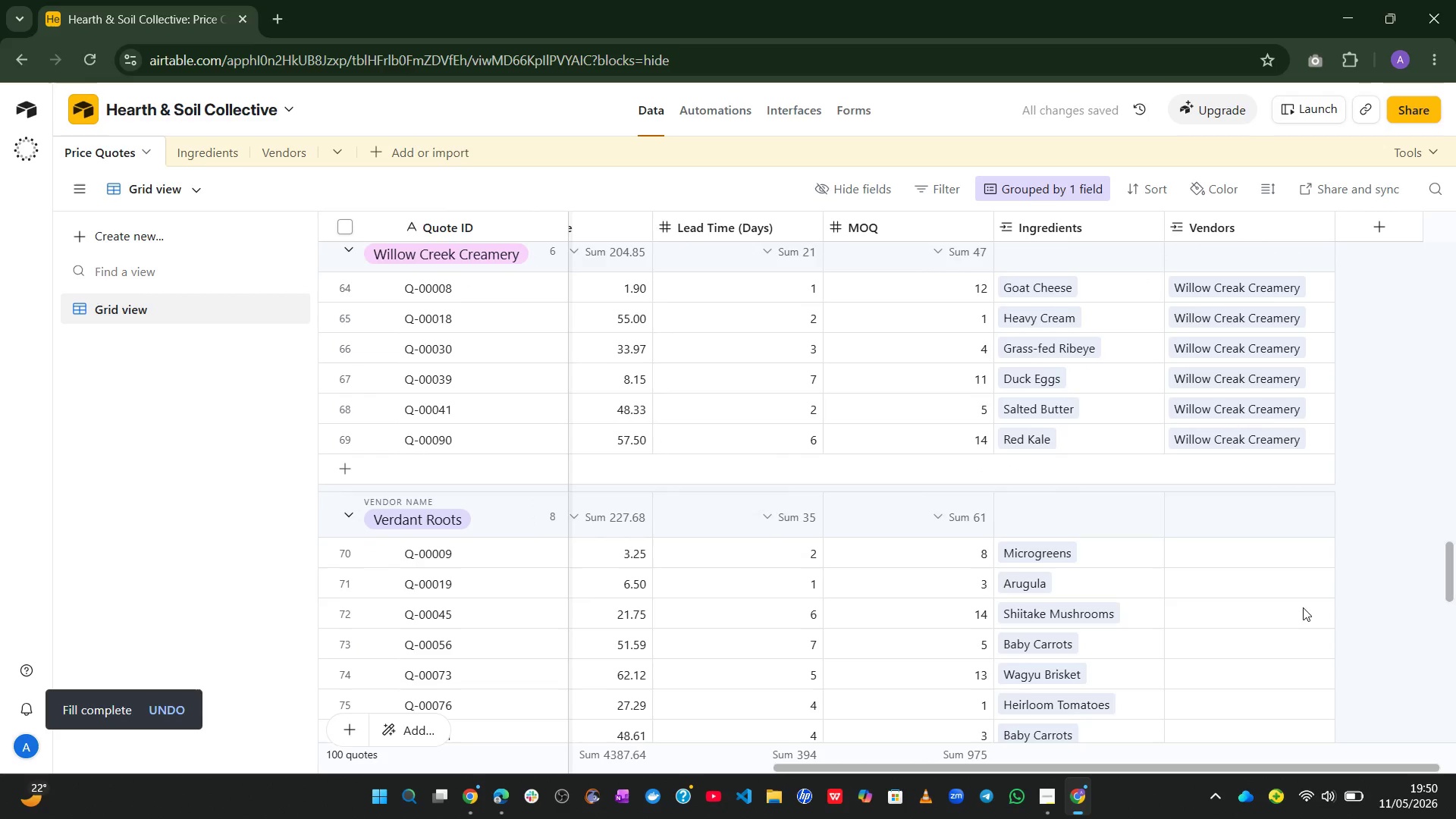 
left_click([1220, 557])
 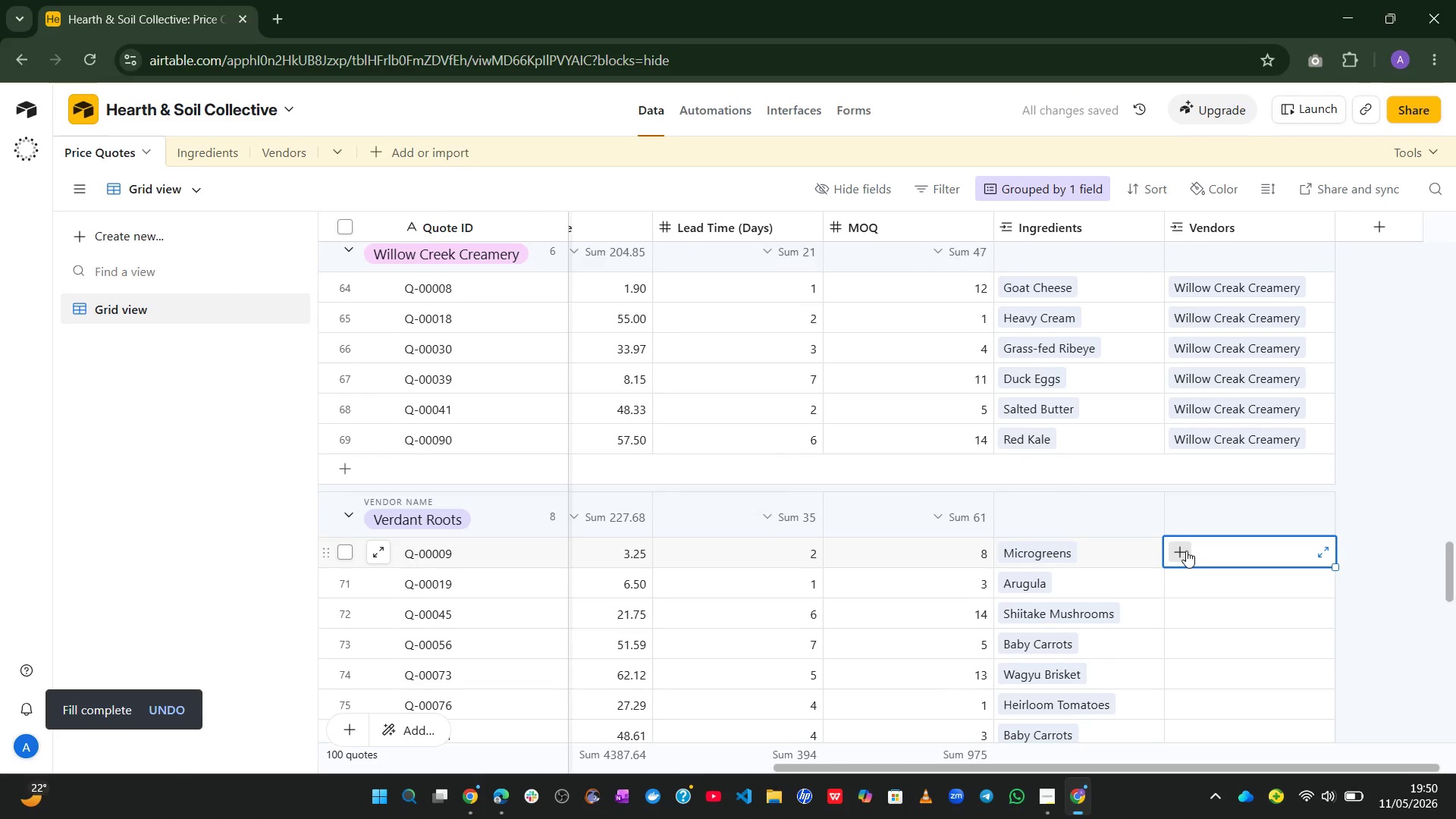 
left_click([1186, 551])
 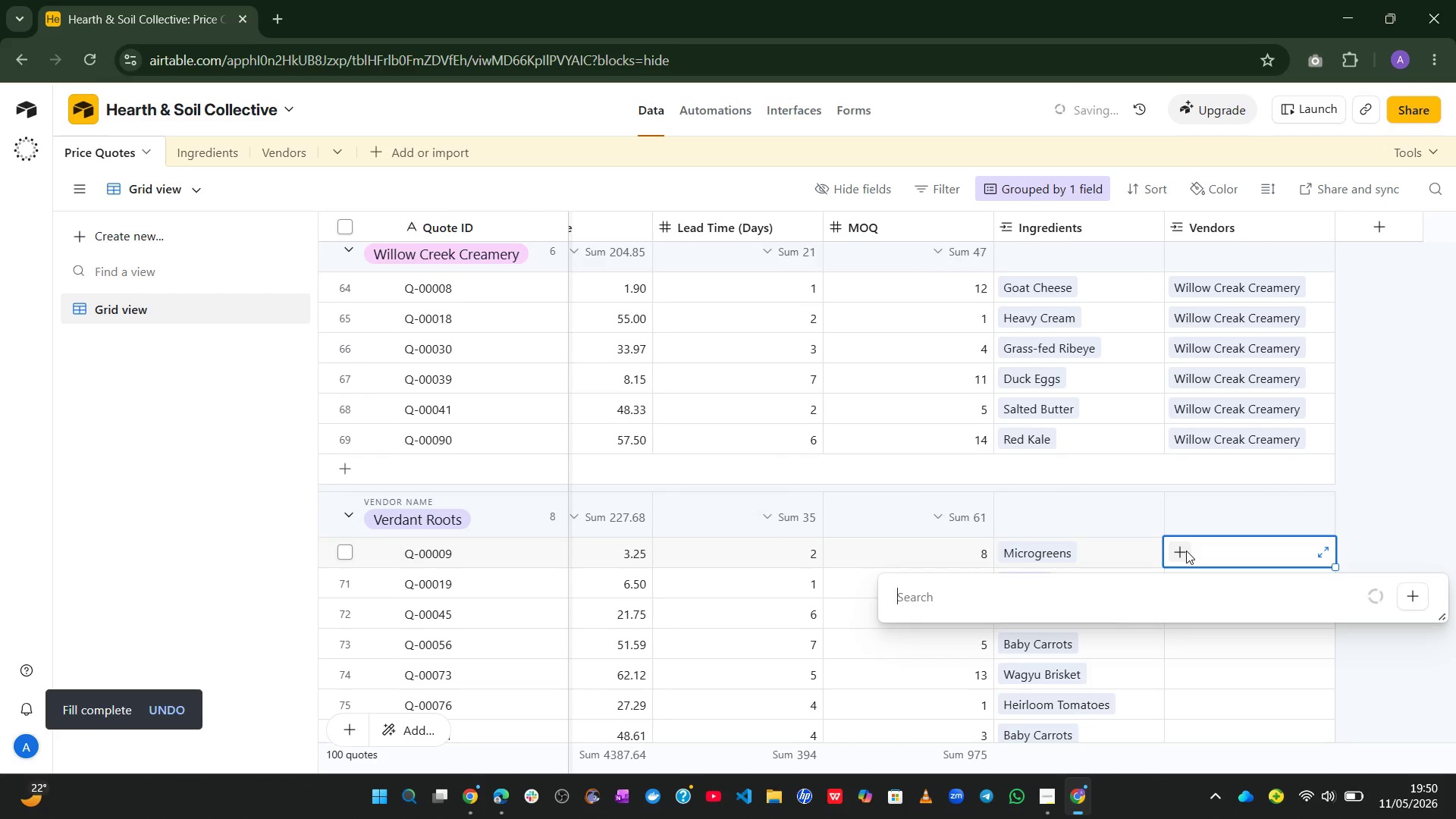 
type(ver)
 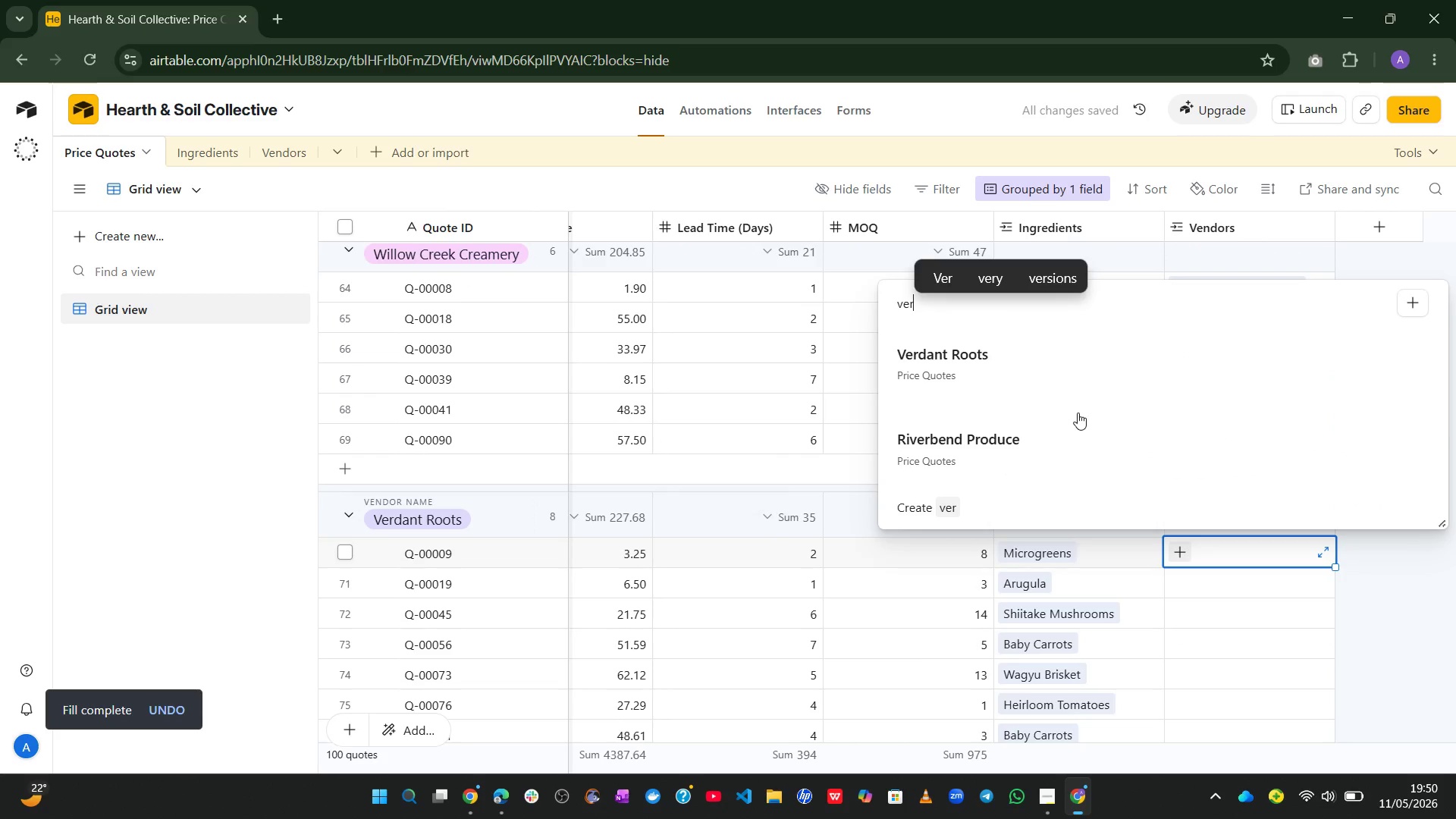 
left_click([1027, 380])
 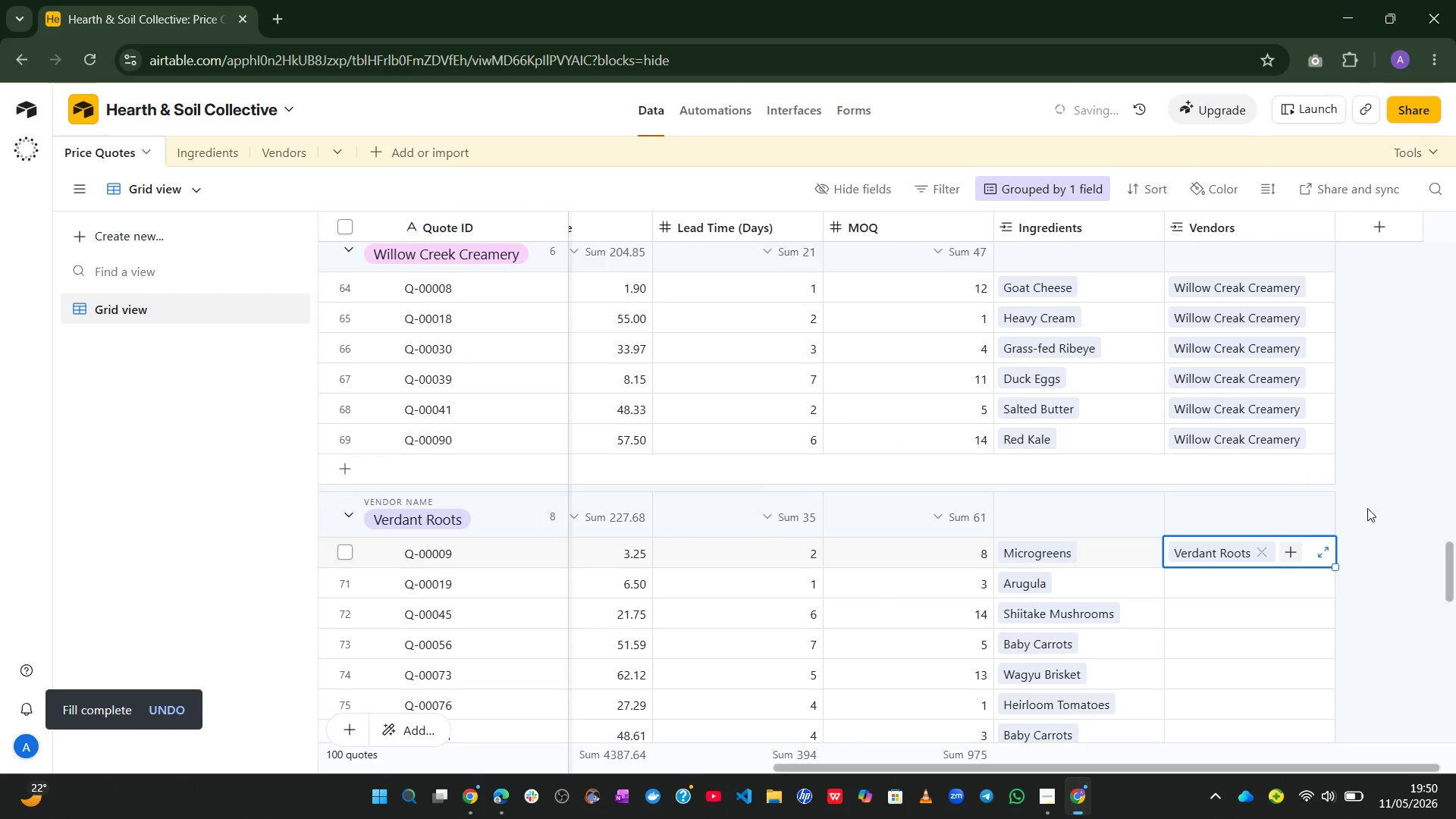 
left_click([1398, 526])
 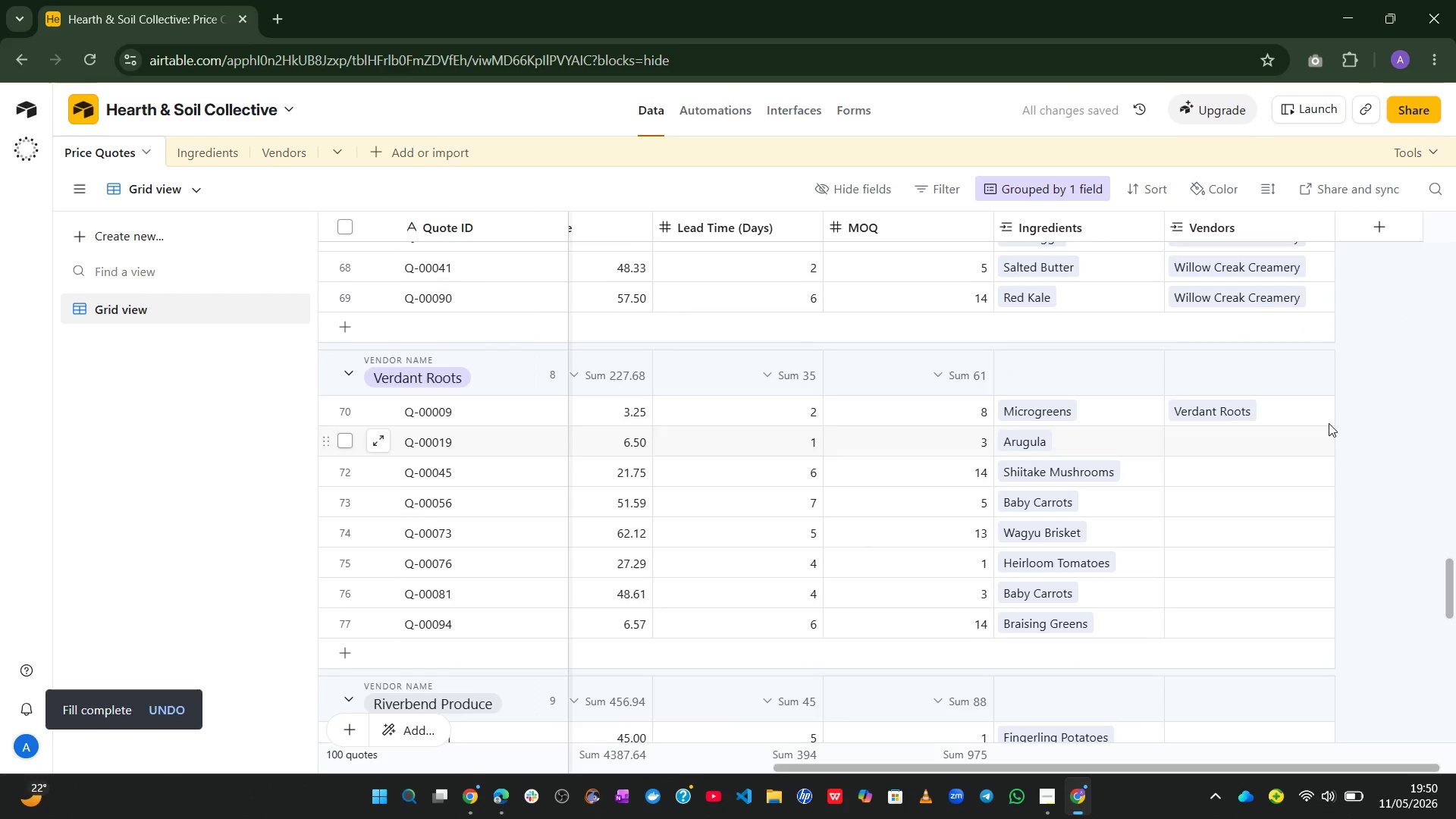 
left_click([1316, 415])
 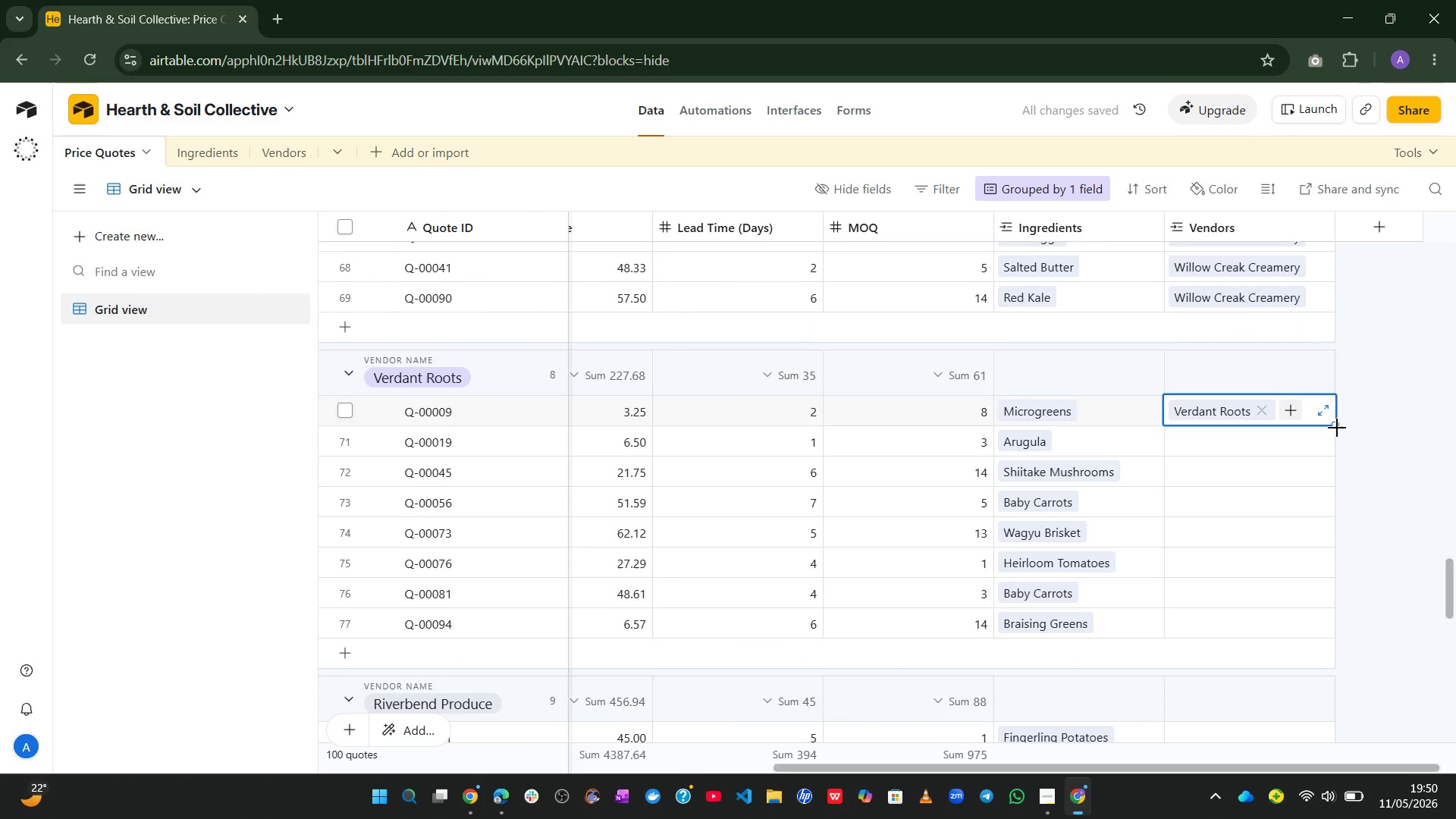 
left_click_drag(start_coordinate=[1338, 428], to_coordinate=[1323, 630])
 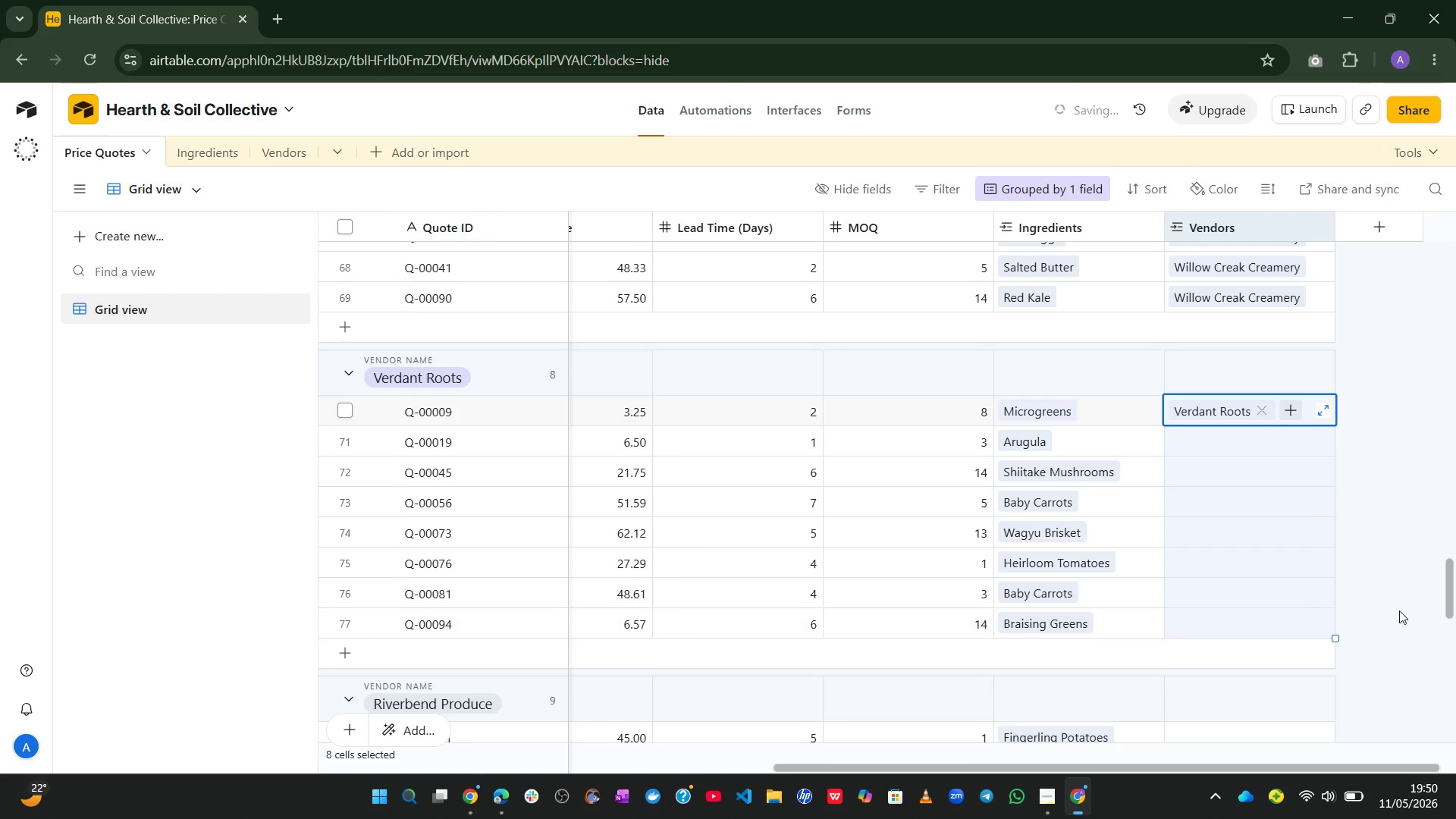 
left_click([1399, 610])
 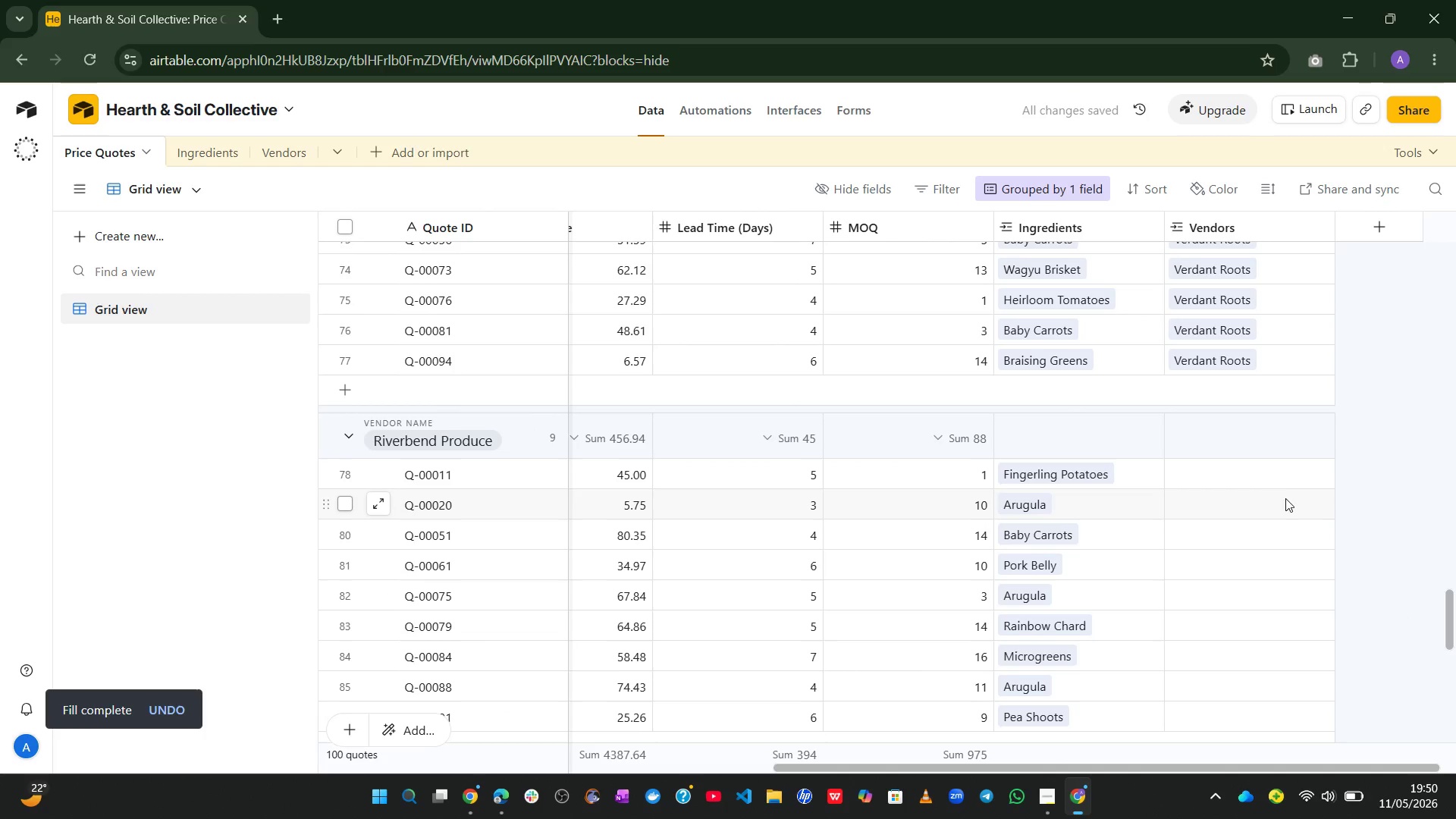 
left_click([1263, 469])
 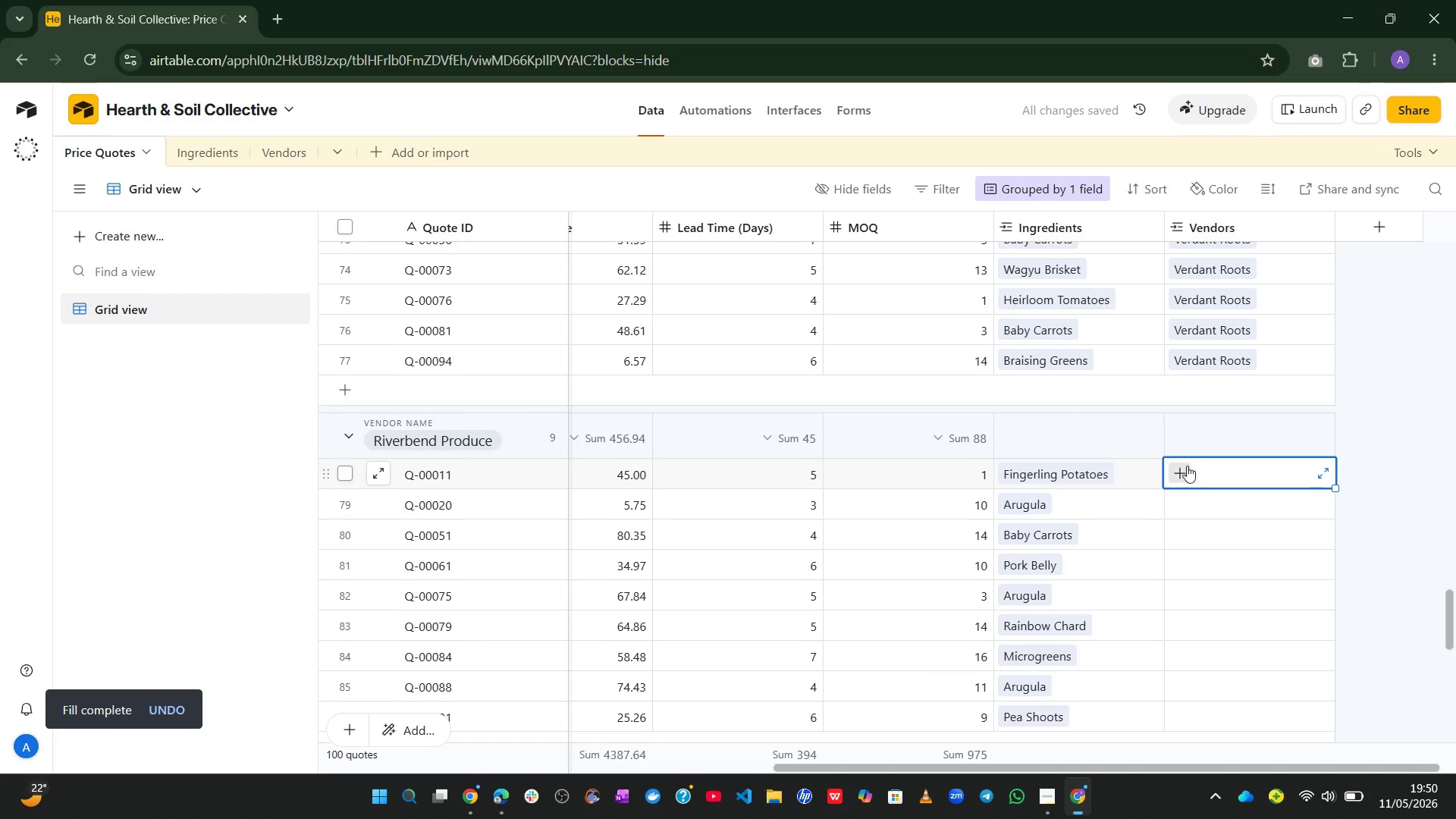 
left_click([1184, 466])
 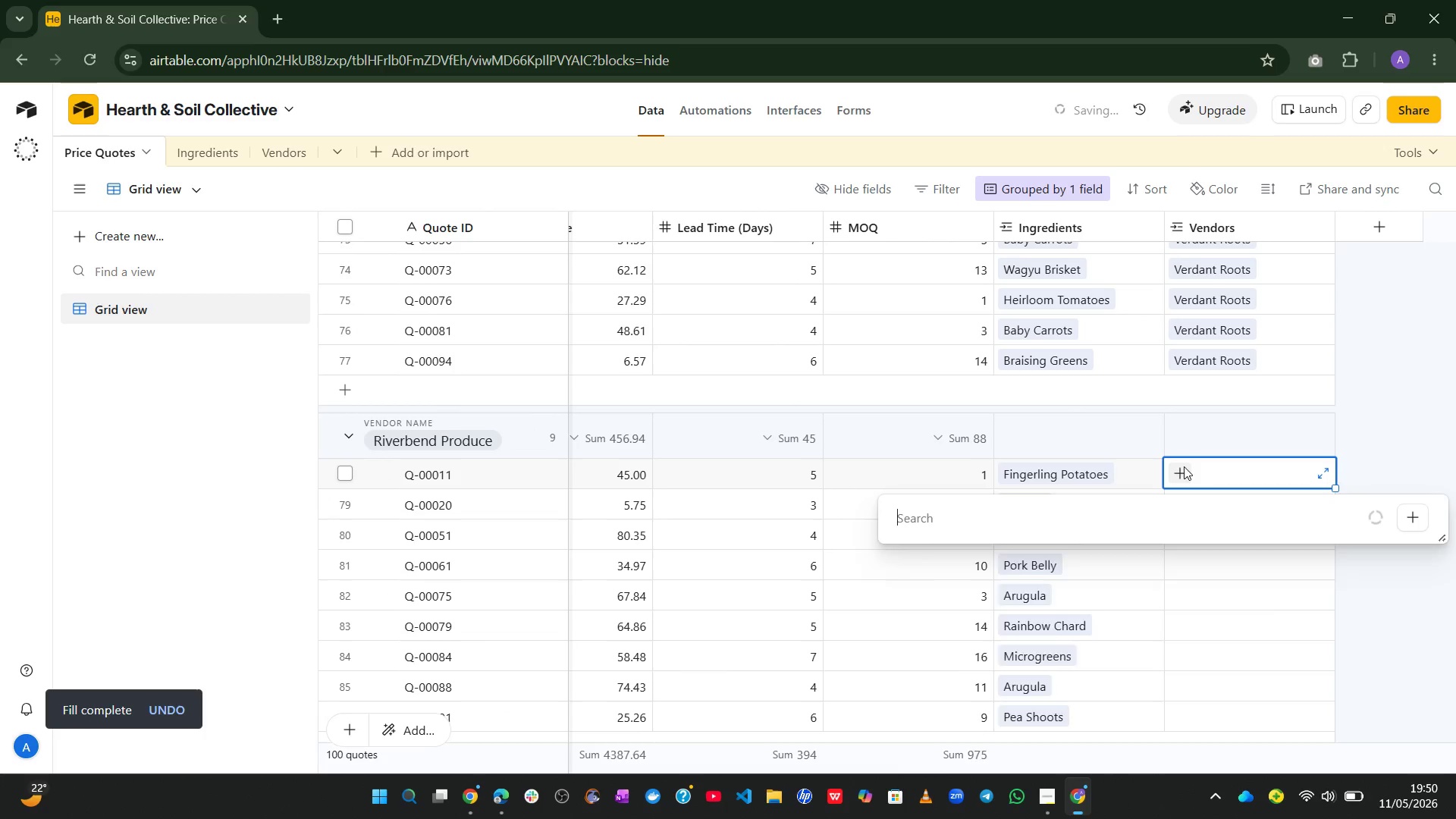 
key(Shift+ShiftLeft)
 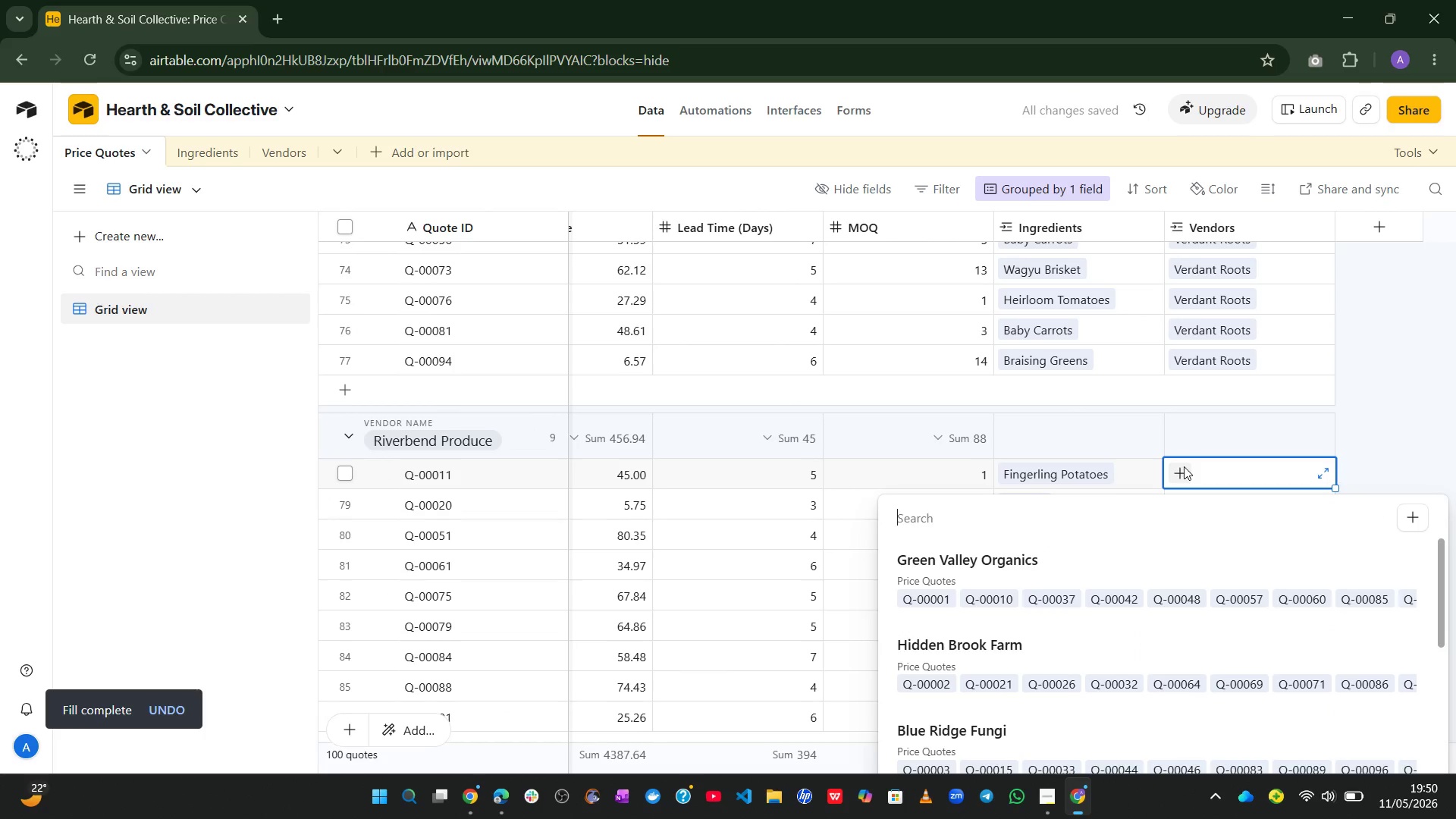 
key(R)
 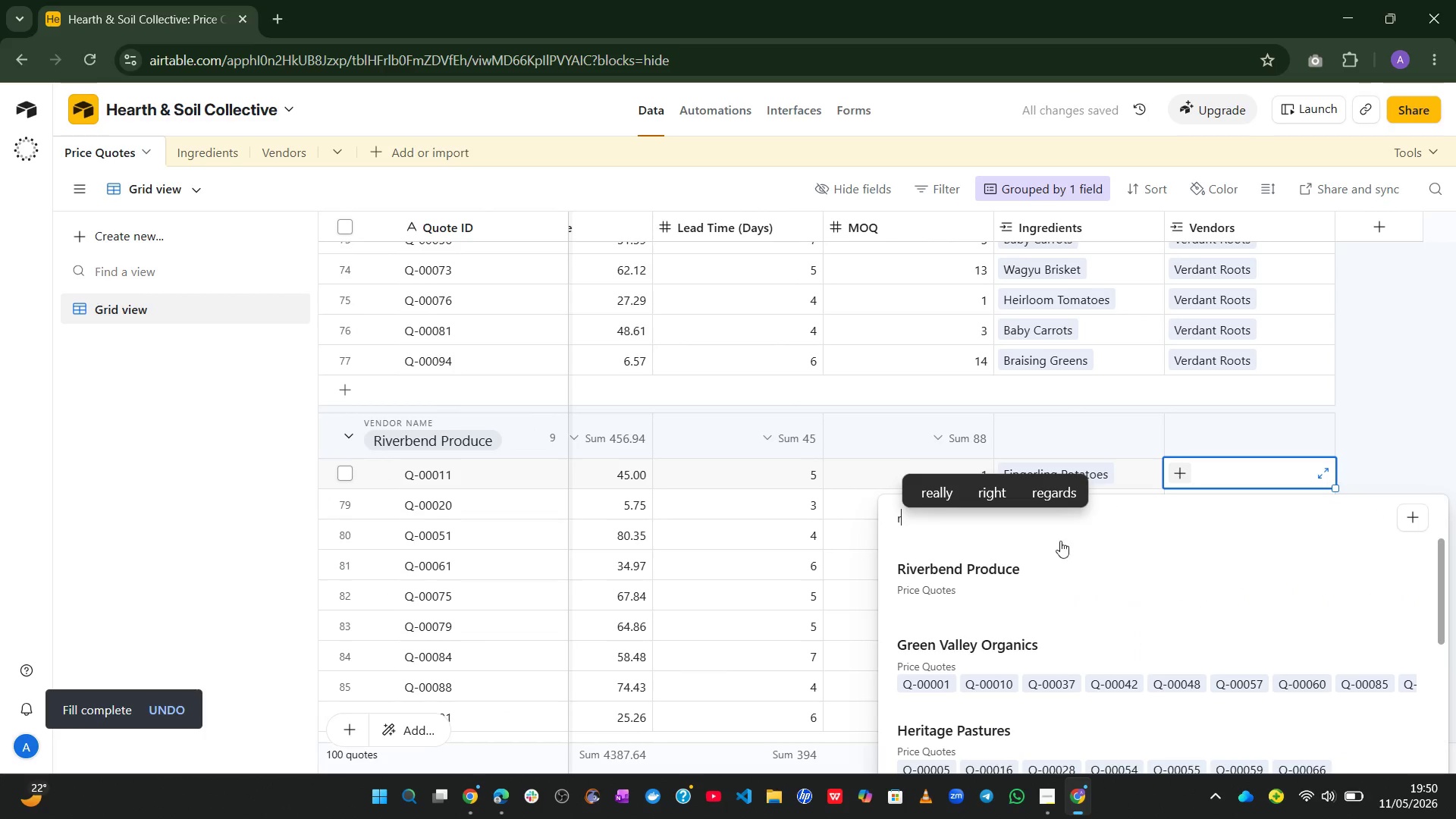 
left_click([1006, 600])
 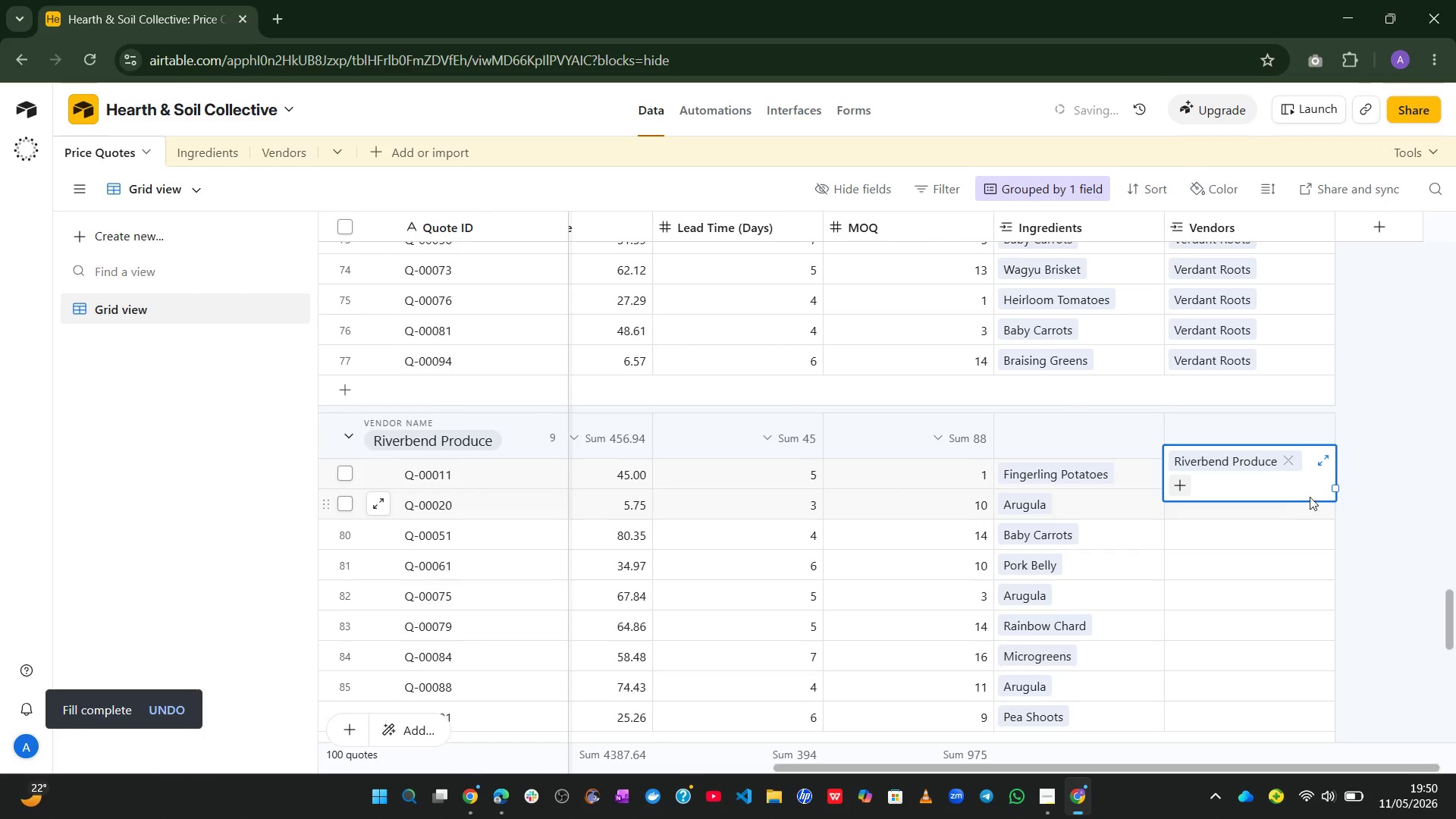 
left_click_drag(start_coordinate=[1420, 474], to_coordinate=[1315, 472])
 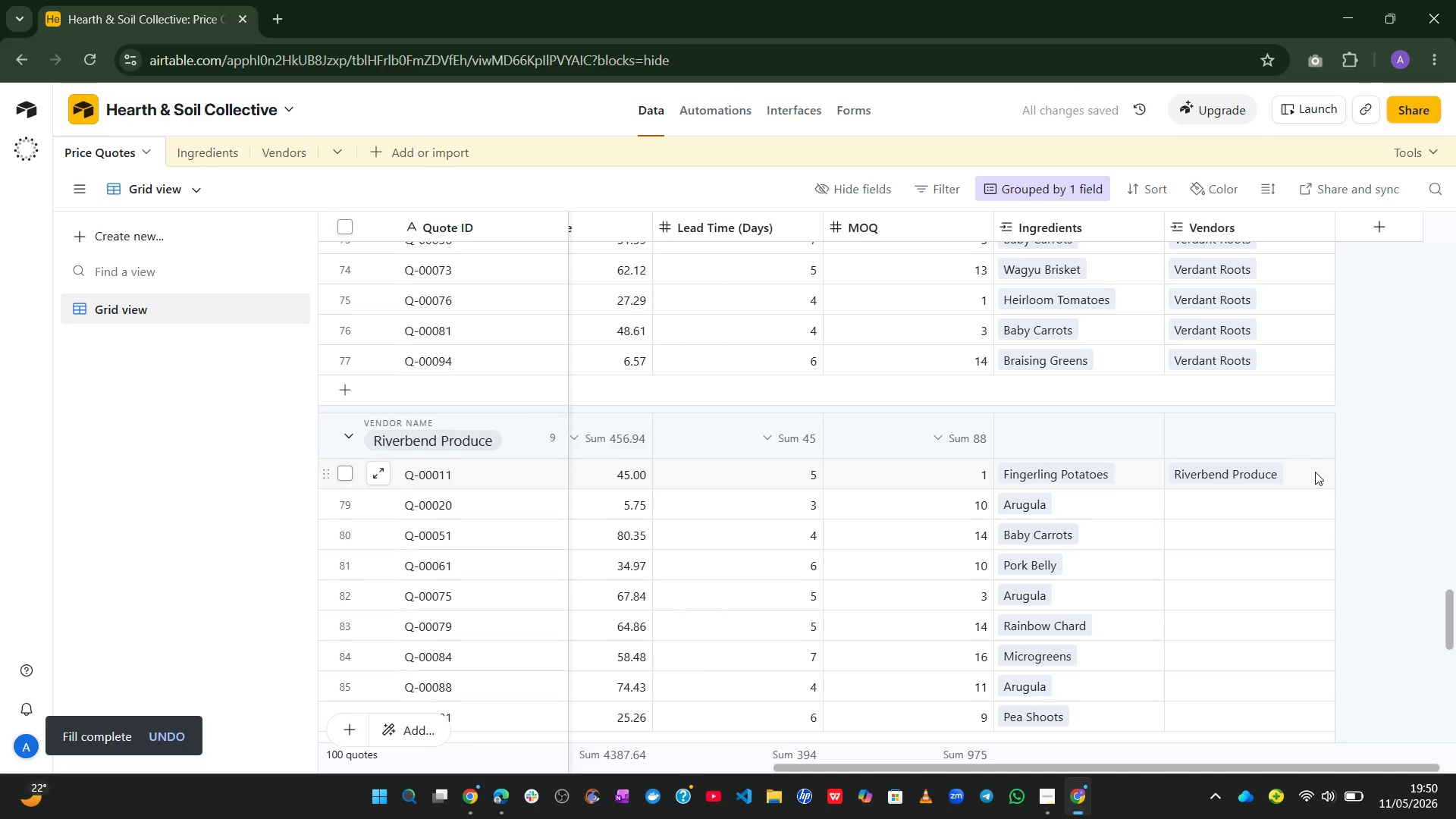 
left_click([1315, 472])
 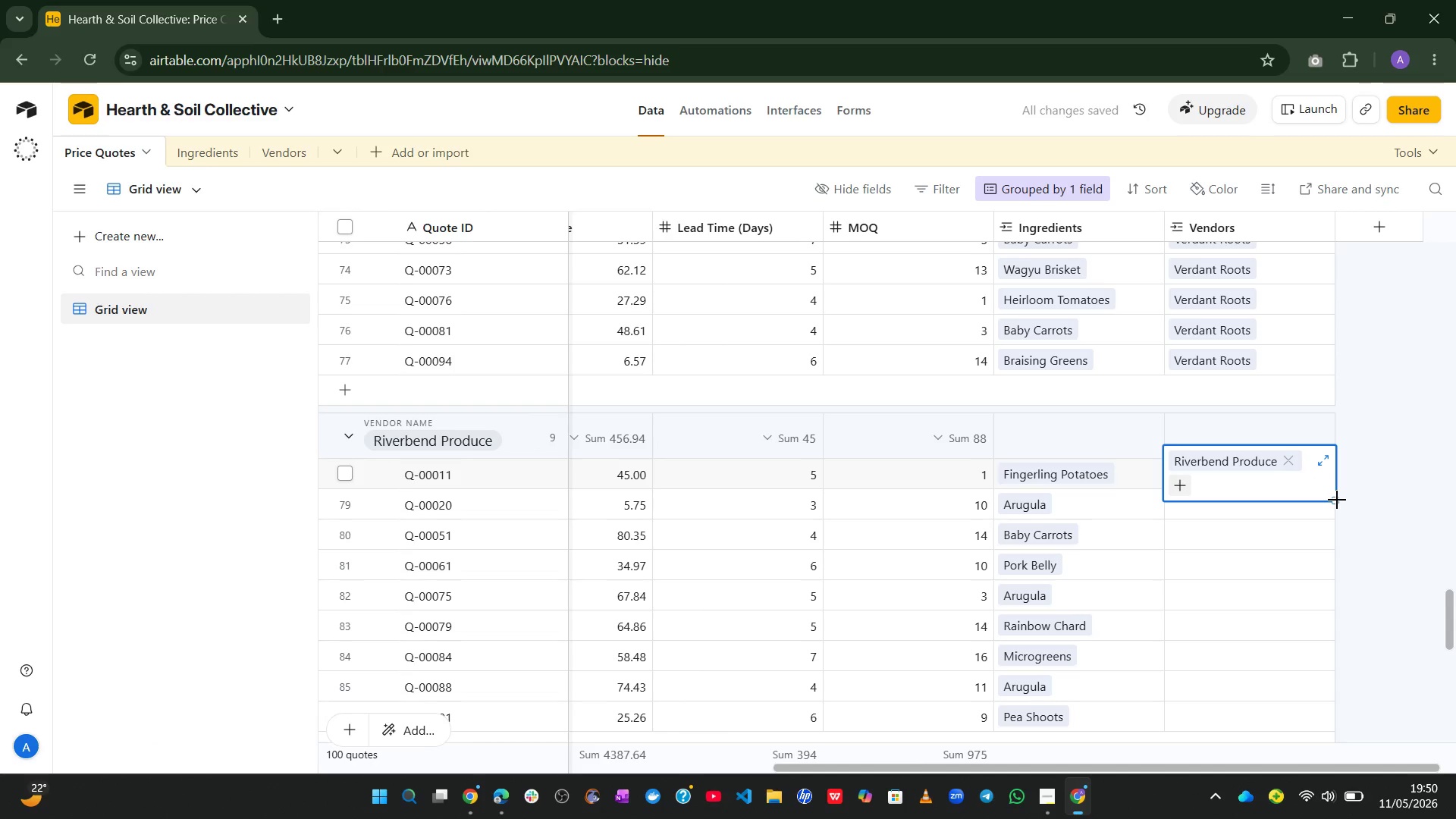 
left_click_drag(start_coordinate=[1337, 500], to_coordinate=[1360, 519])
 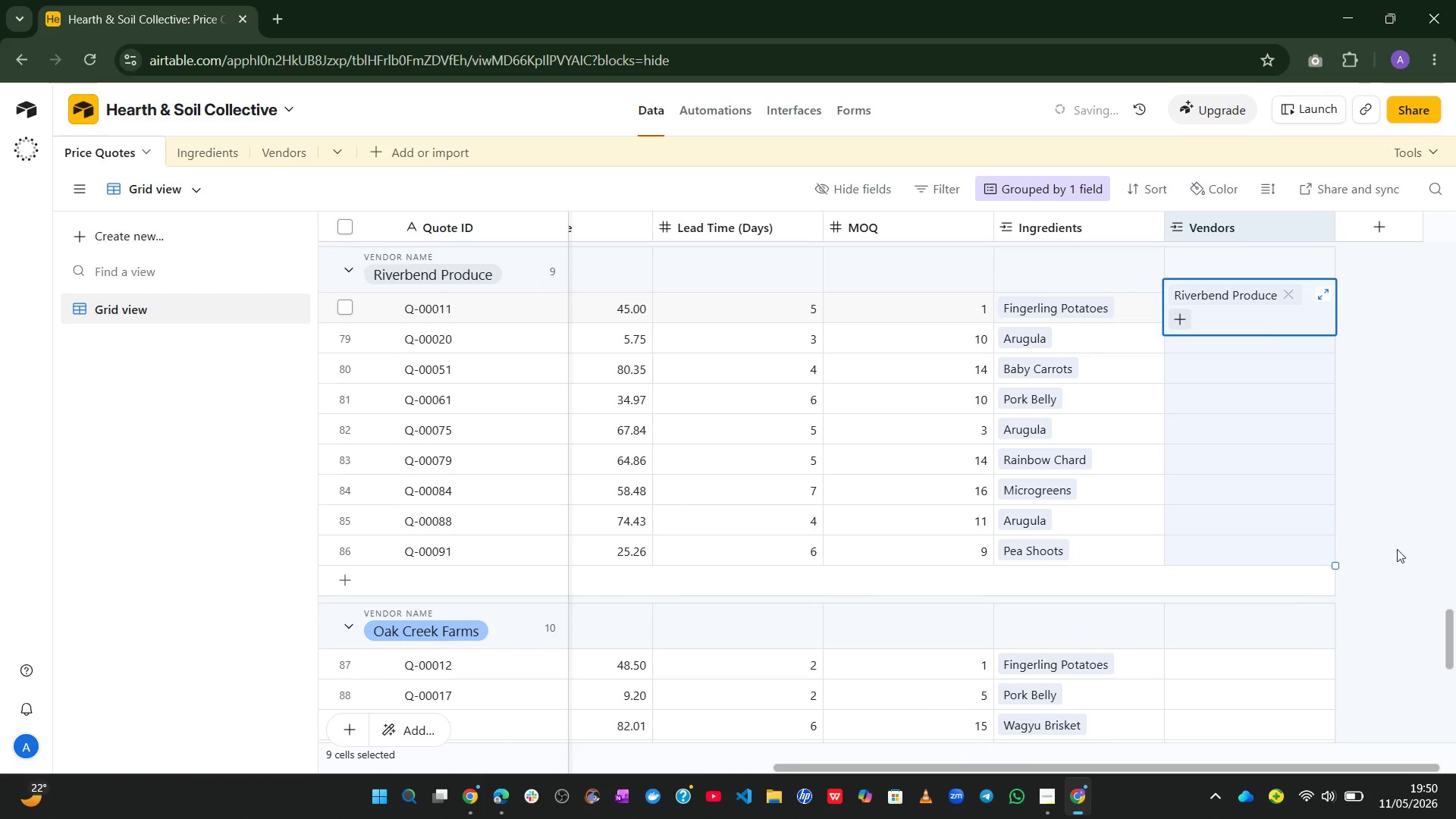 
left_click([1400, 550])
 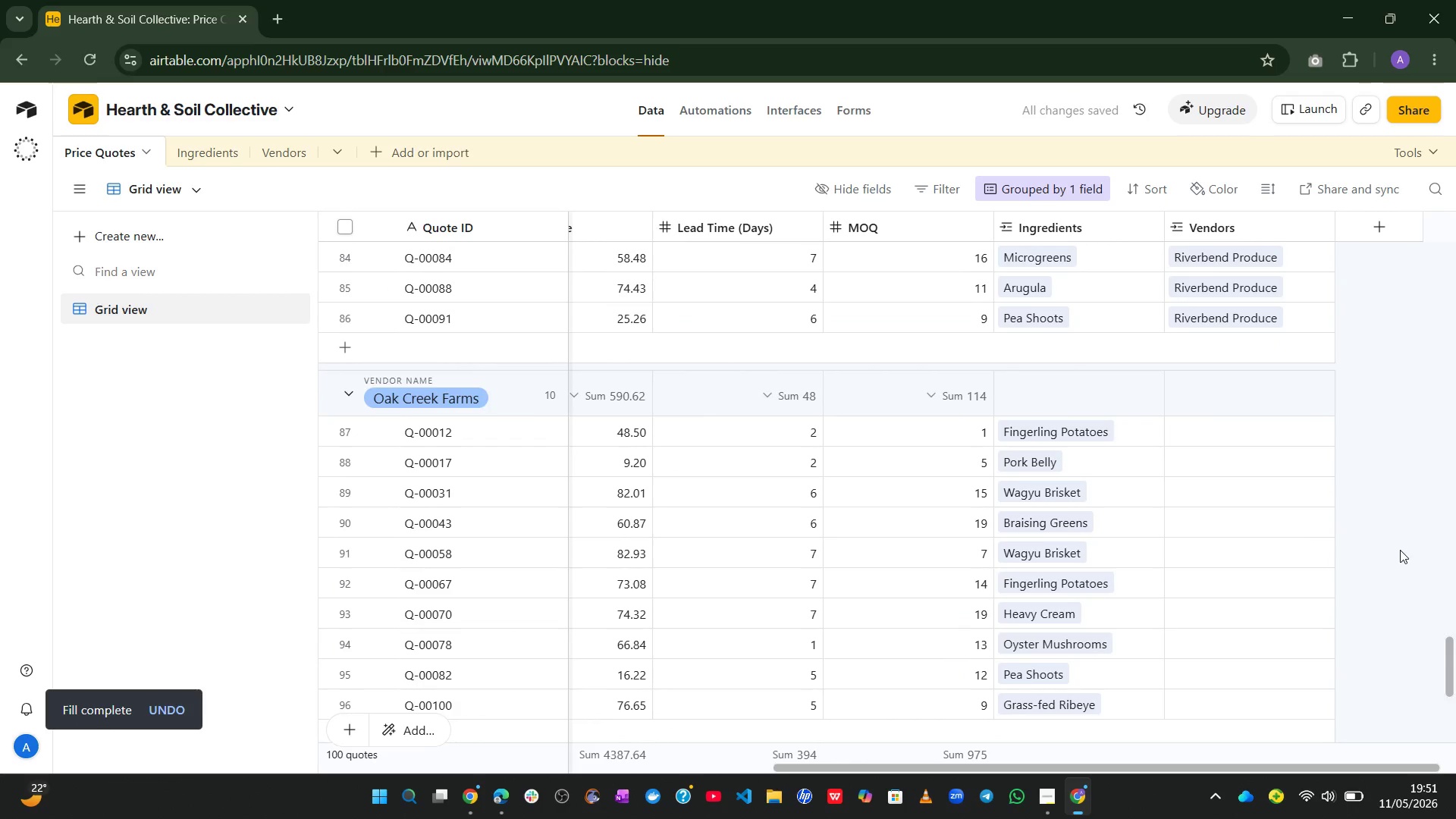 
left_click([1252, 425])
 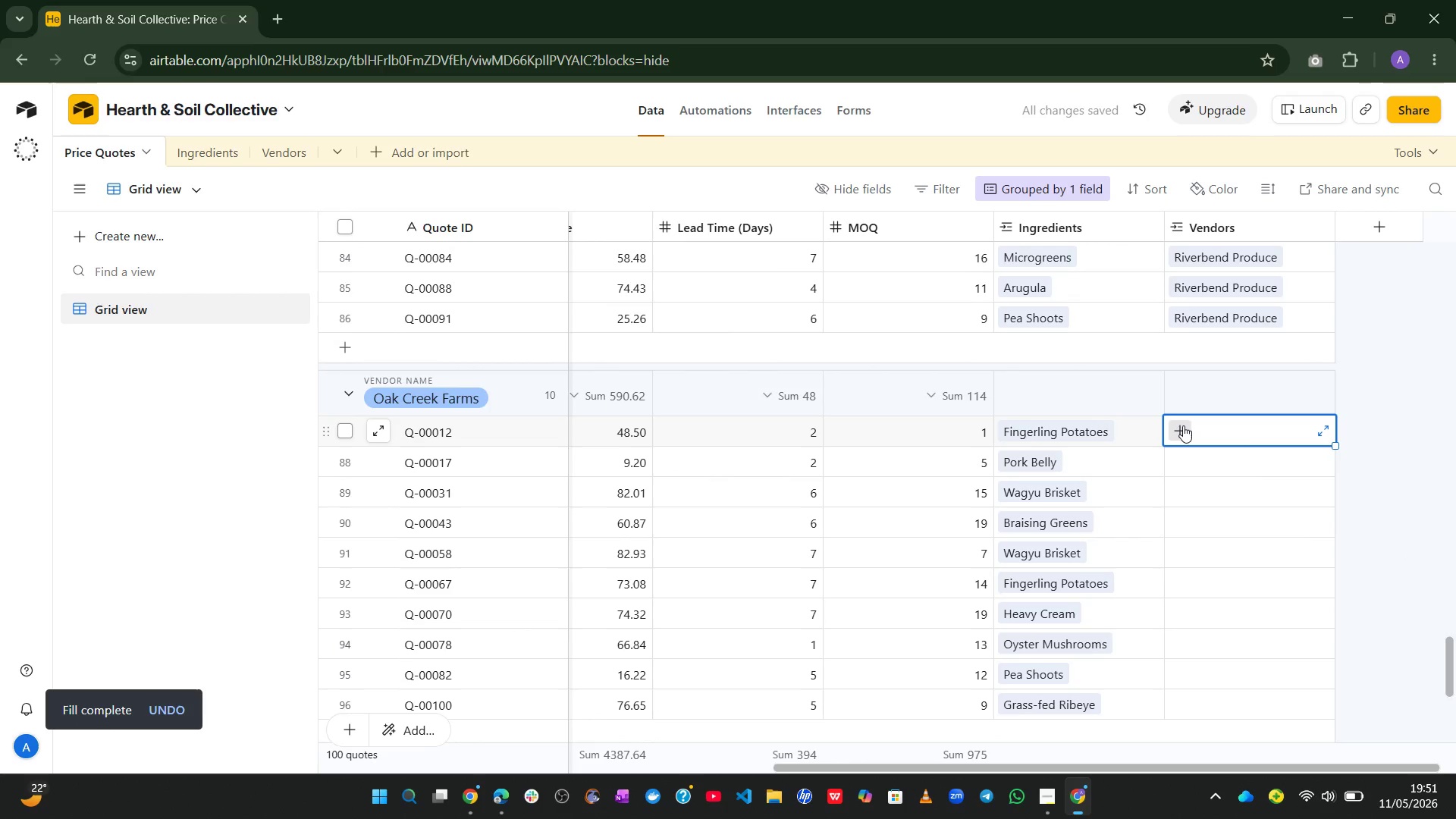 
left_click([1183, 425])
 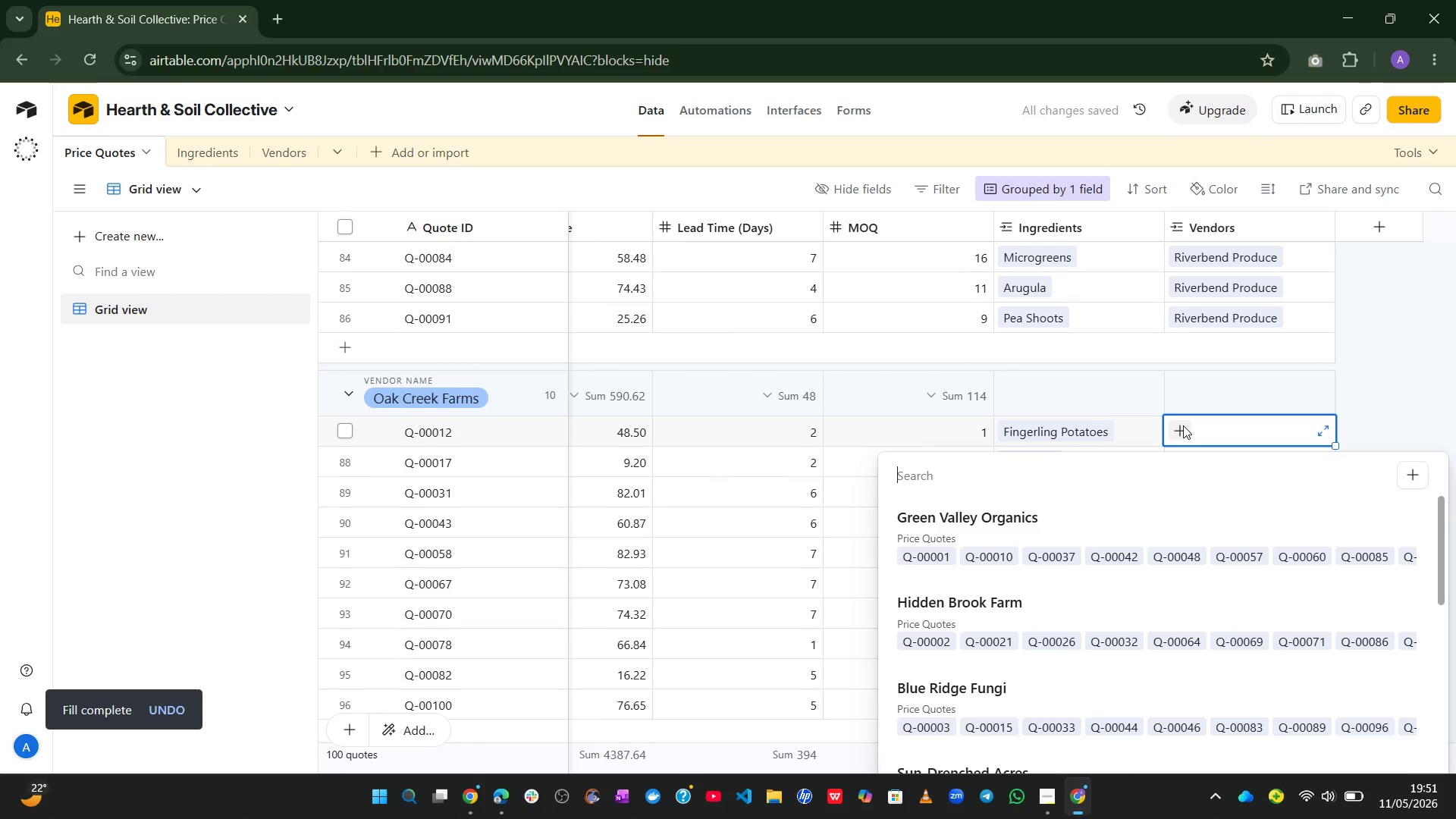 
type(oak)
 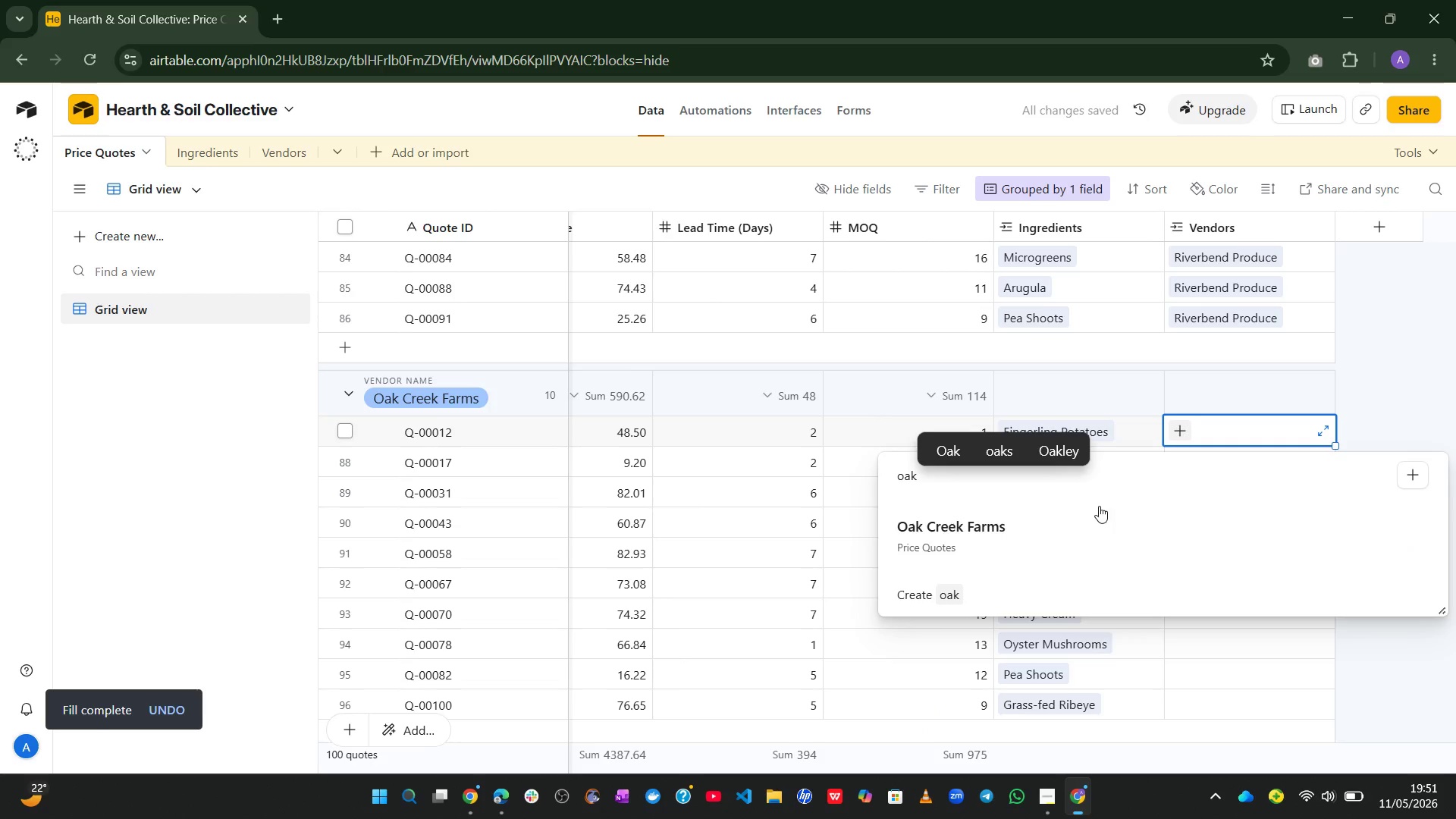 
left_click([1014, 535])
 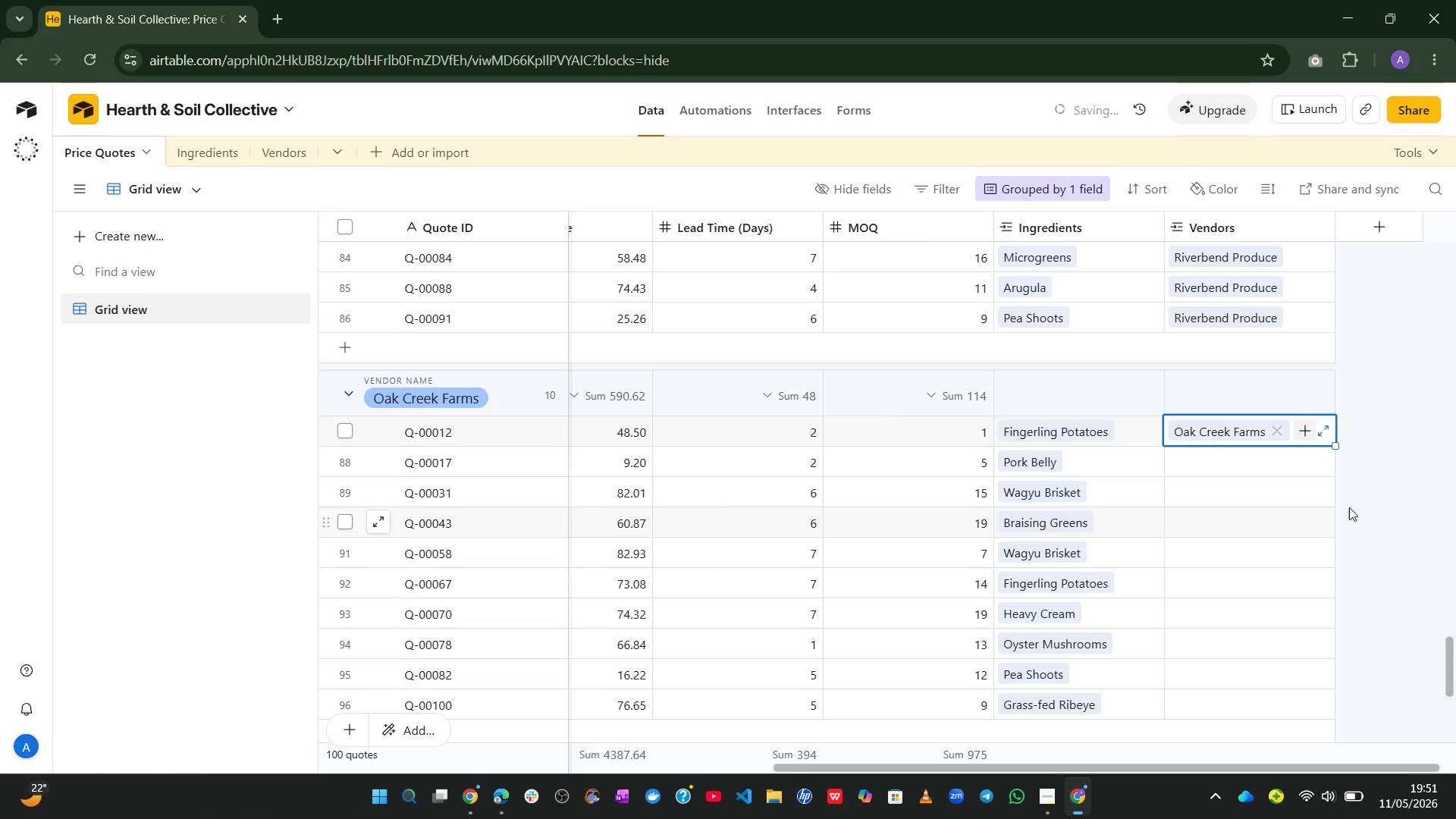 
left_click([1374, 506])
 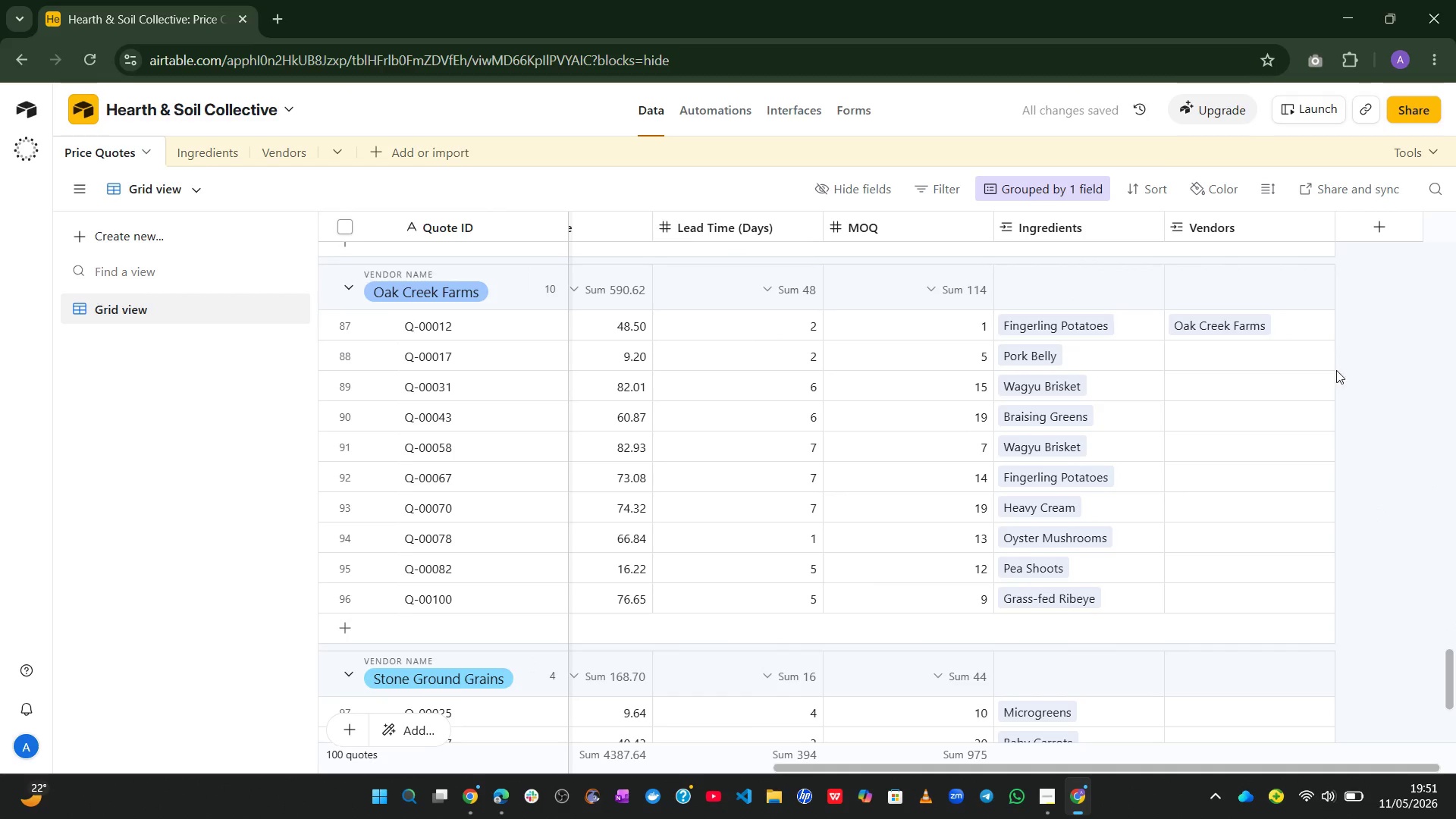 
left_click([1307, 334])
 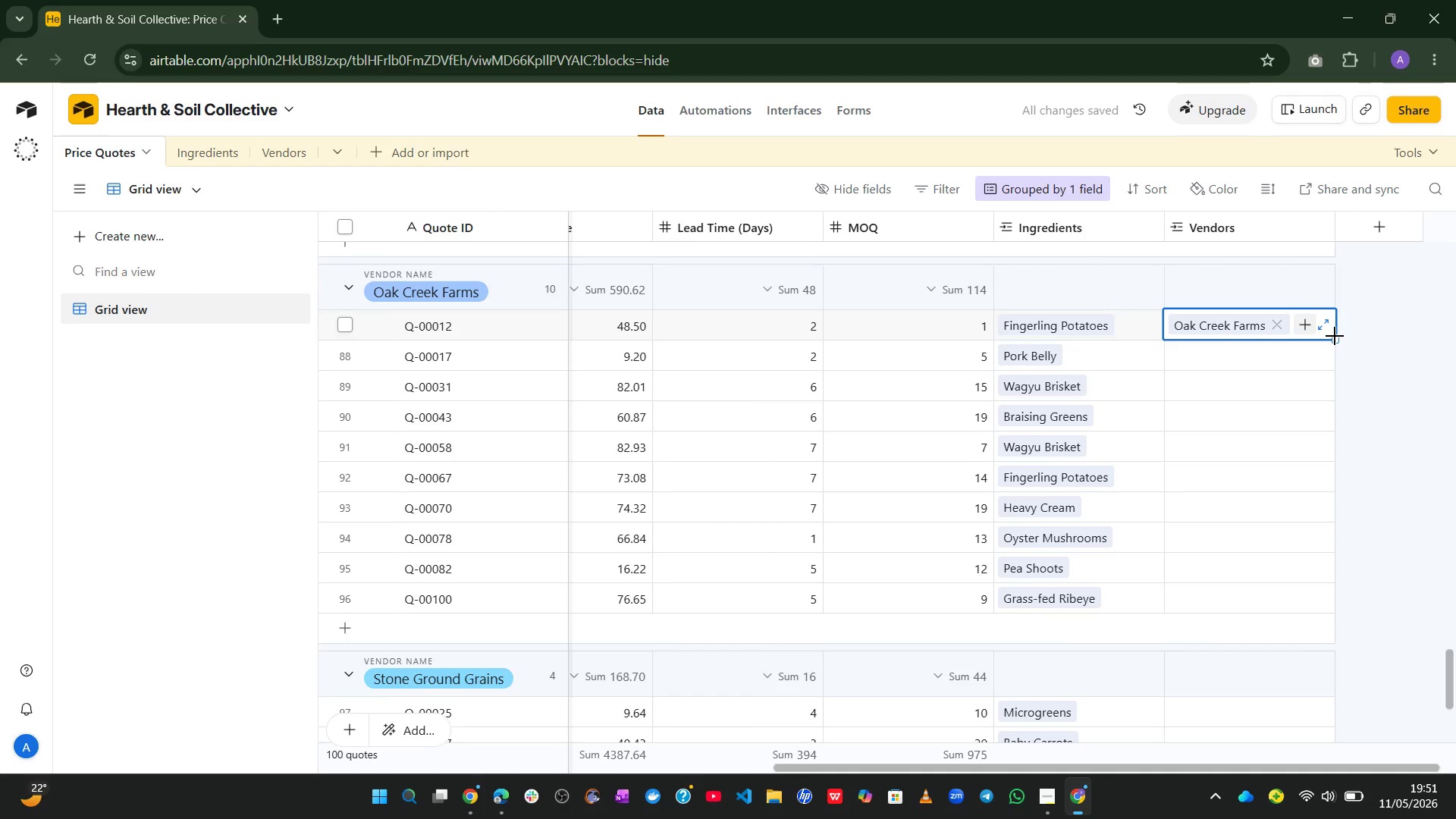 
left_click_drag(start_coordinate=[1335, 336], to_coordinate=[1317, 593])
 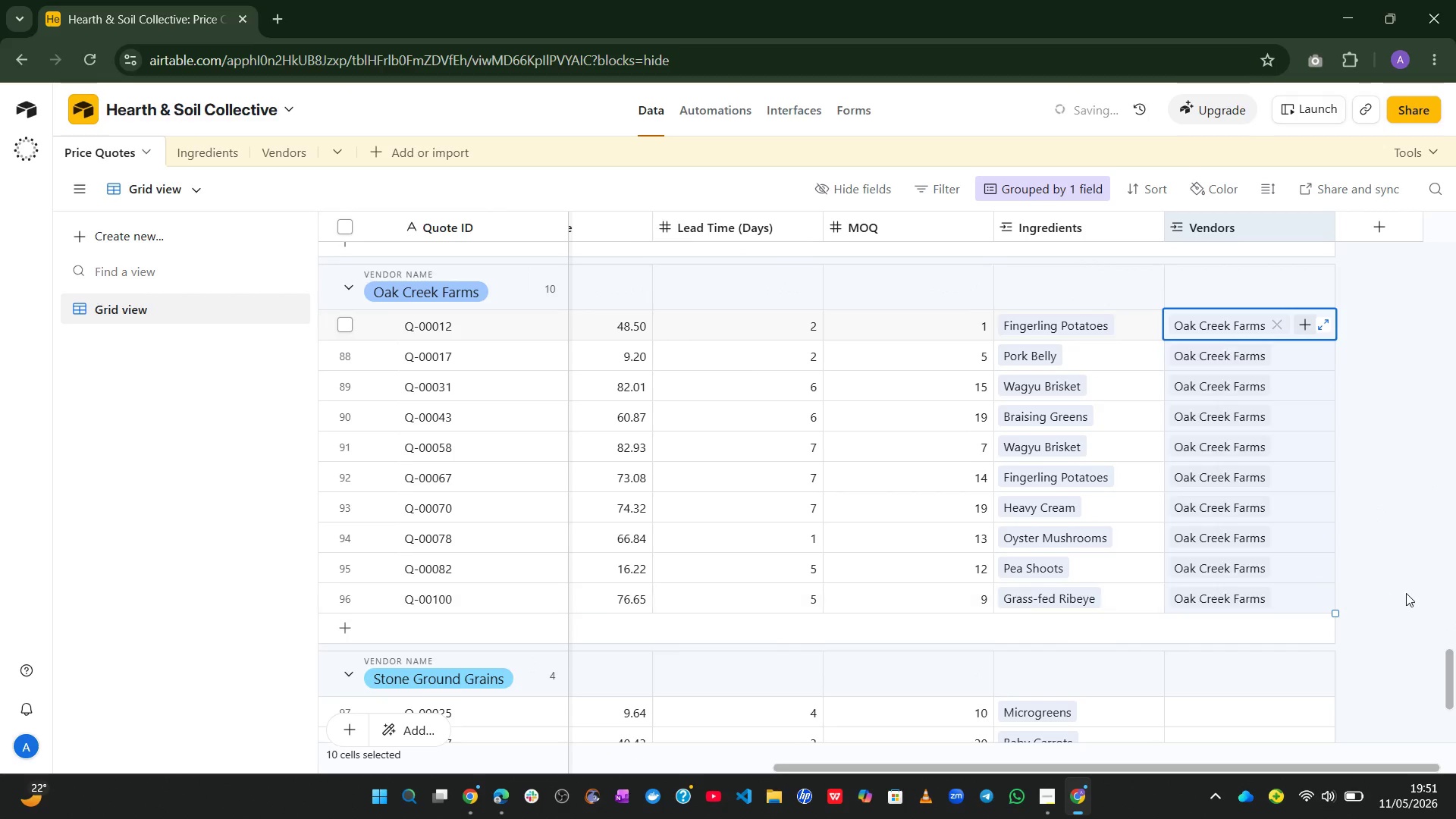 
left_click([1406, 593])
 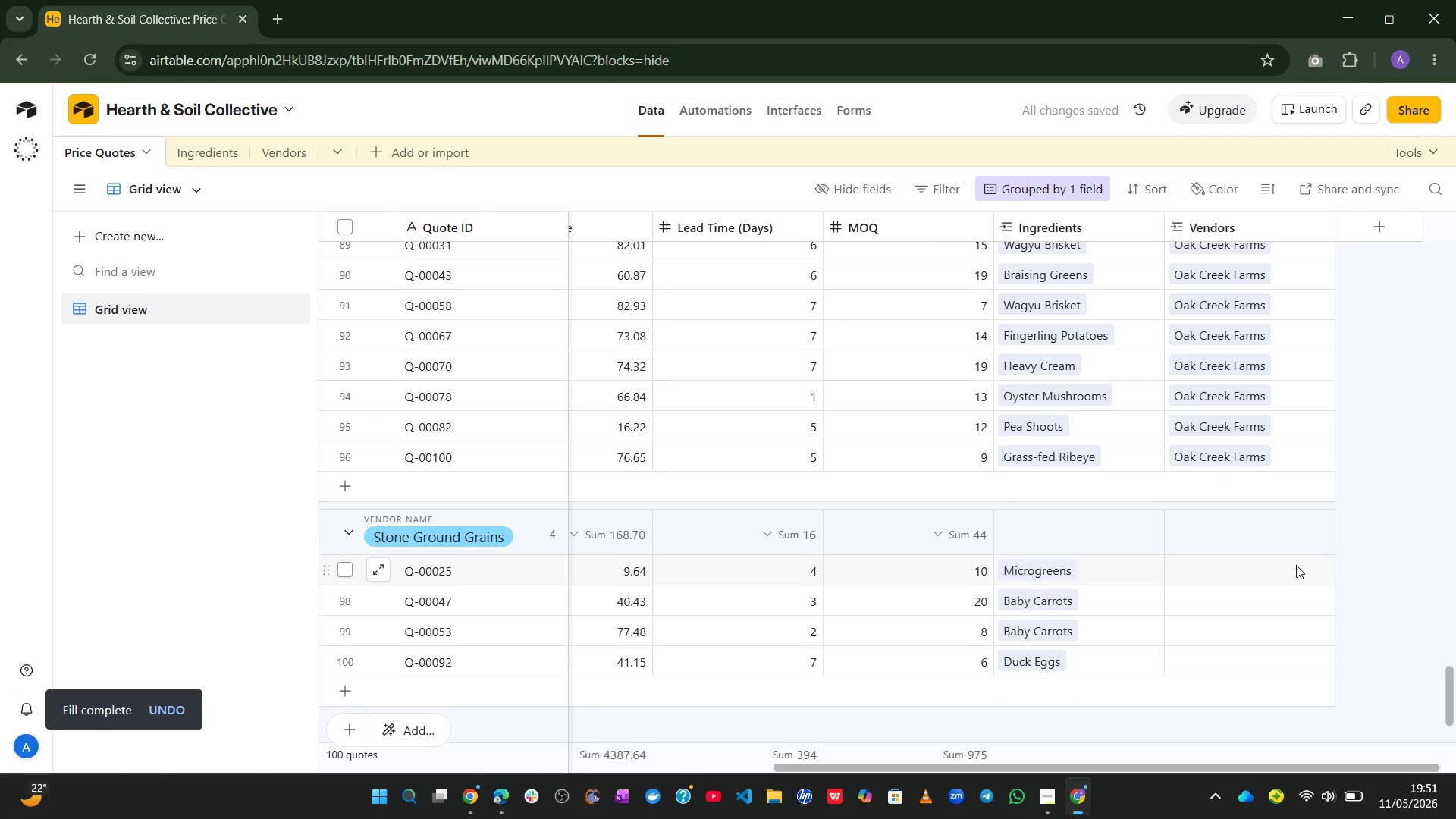 
wait(6.26)
 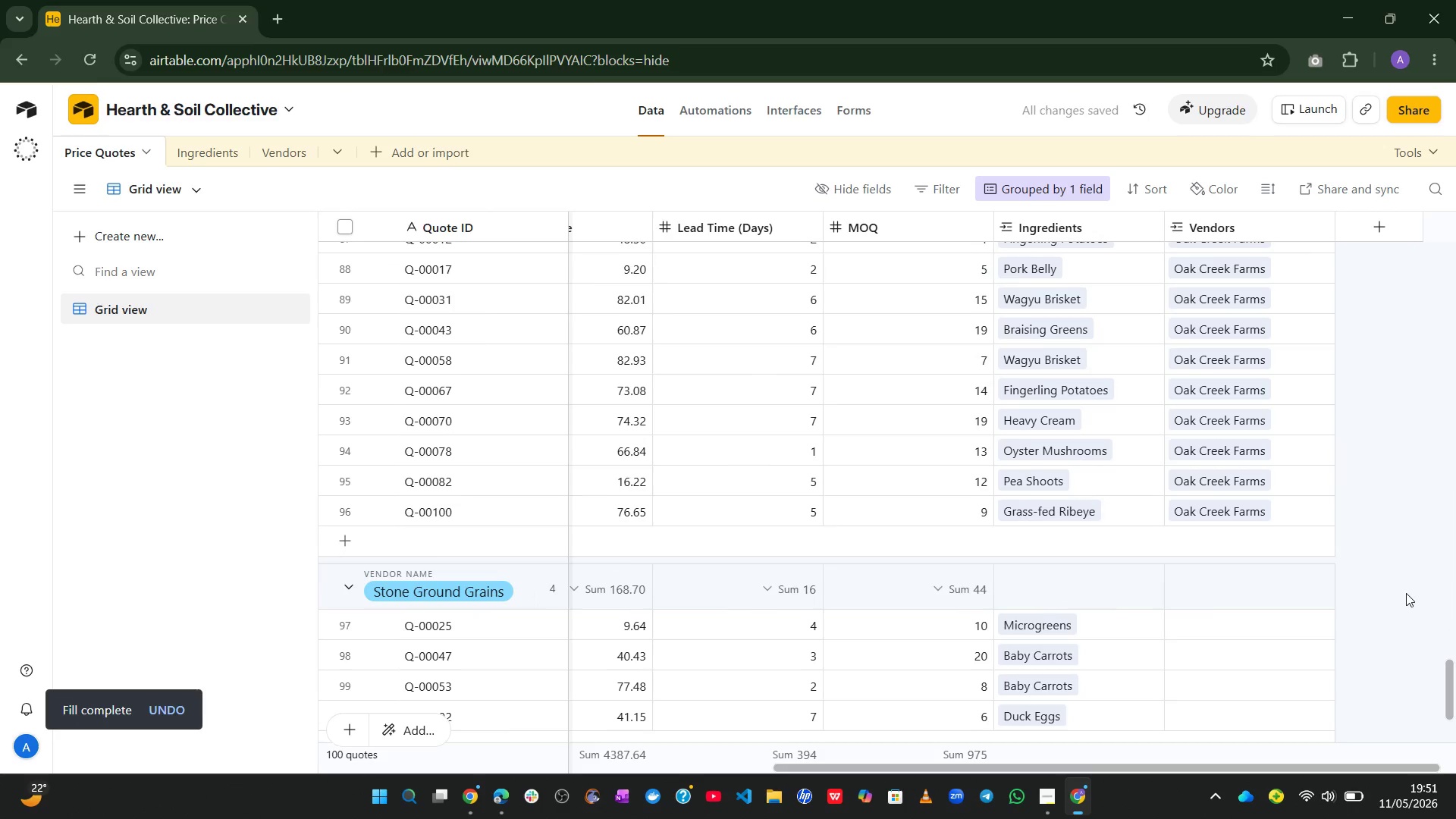 
left_click([1212, 513])
 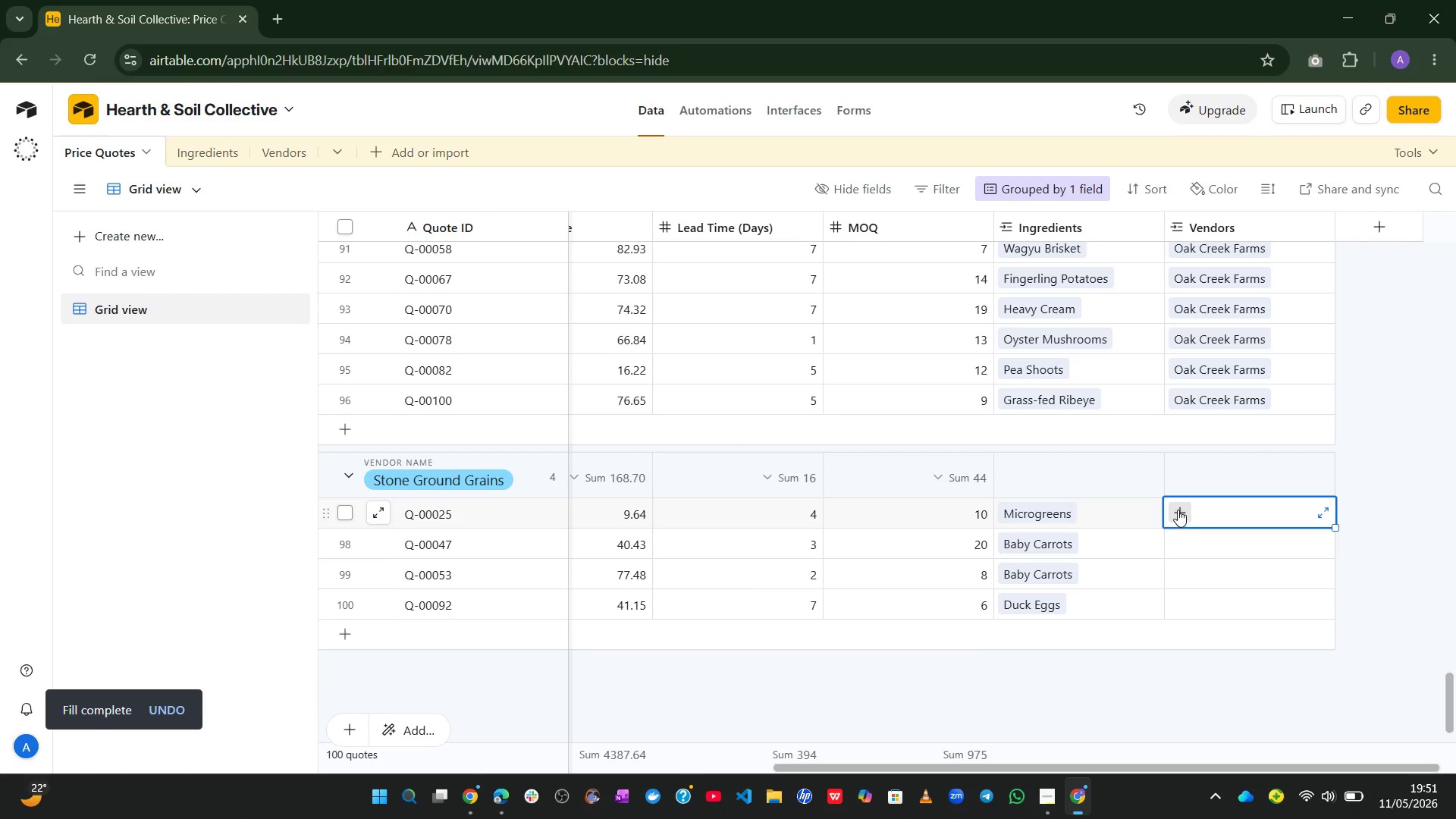 
left_click([1178, 510])
 